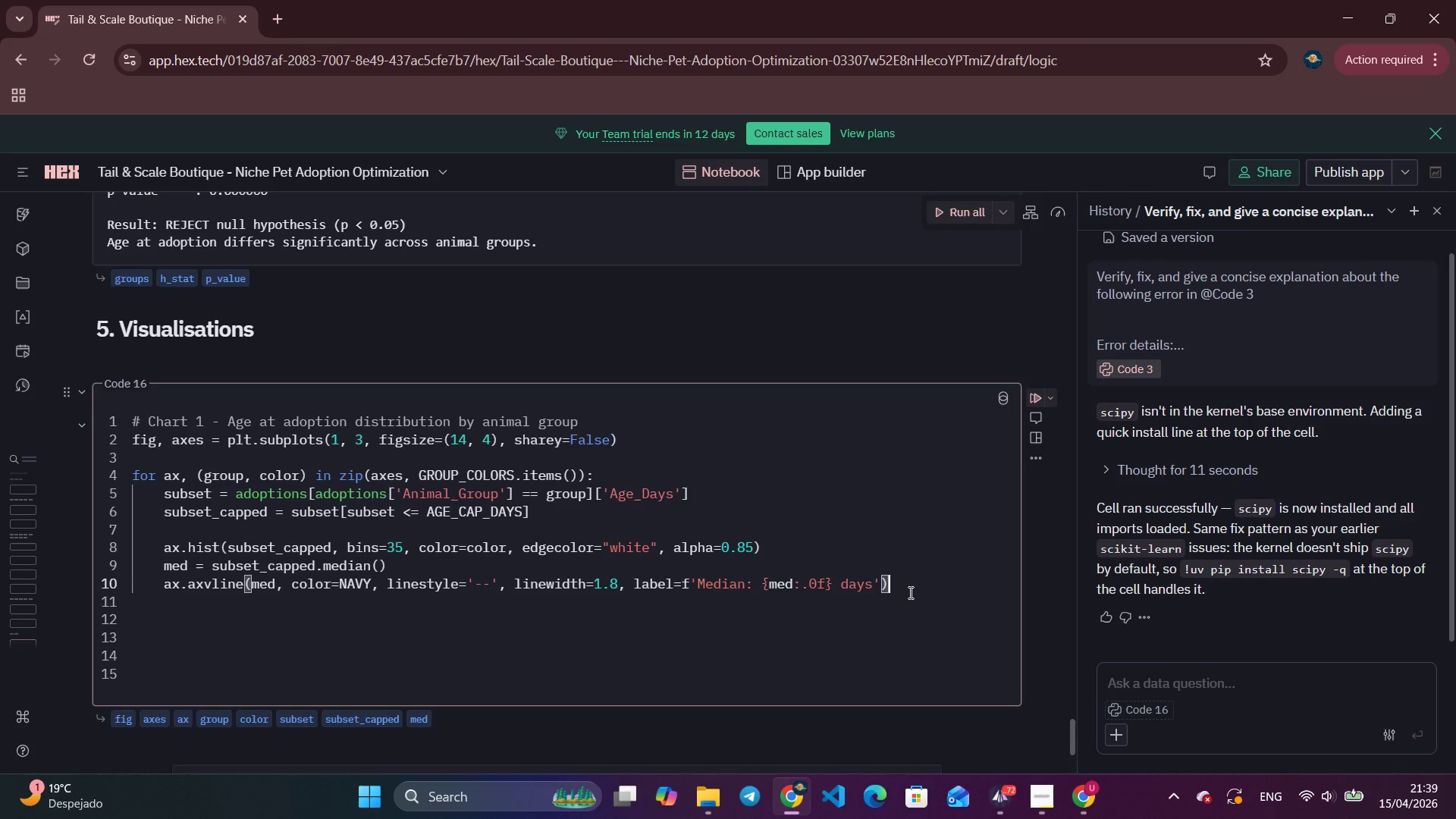 
wait(7.26)
 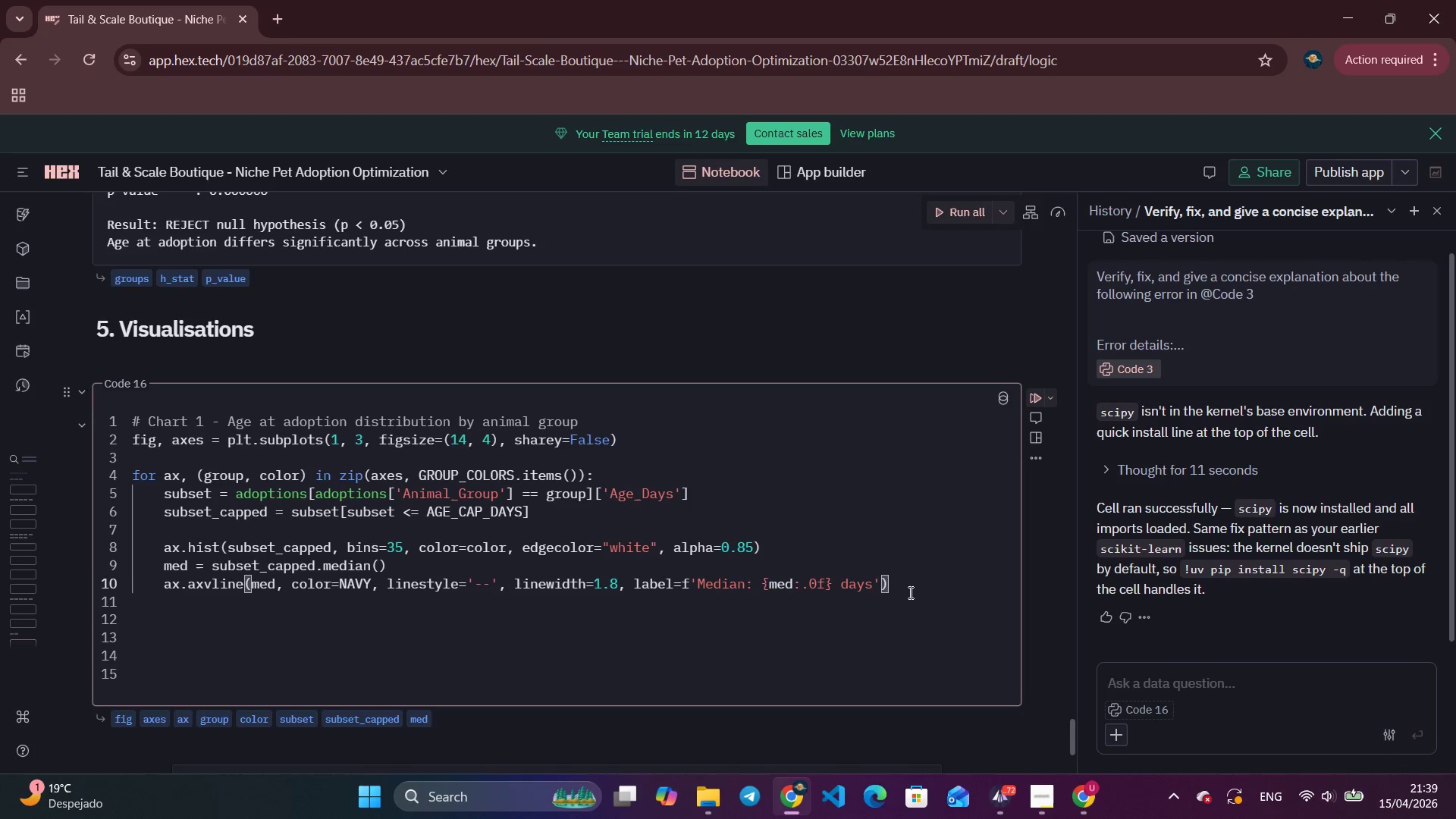 
key(Enter)
 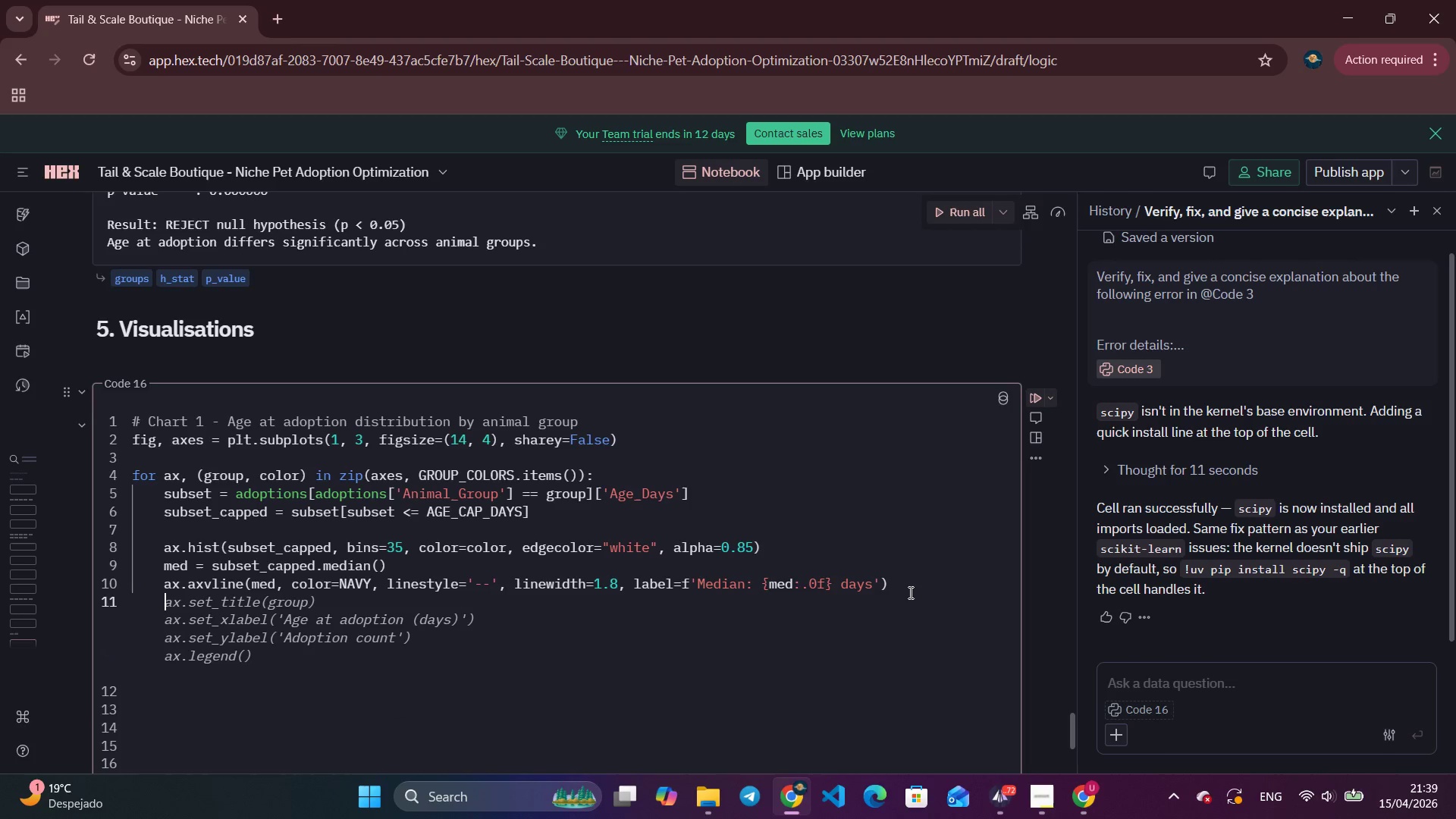 
wait(5.88)
 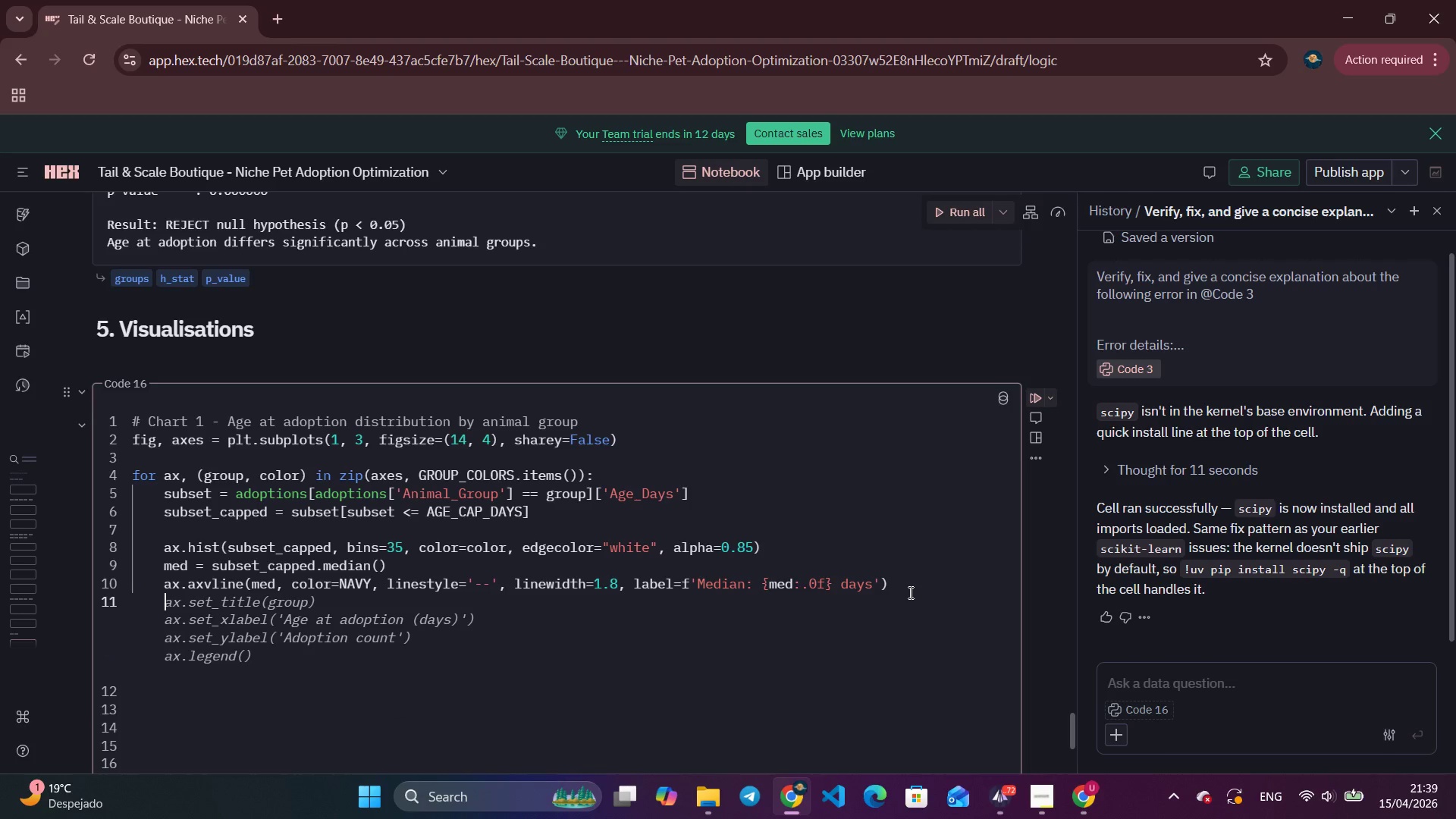 
type(ax.ac)
key(Backspace)
type(xvline(O)
key(Backspace)
type(overallmed)
 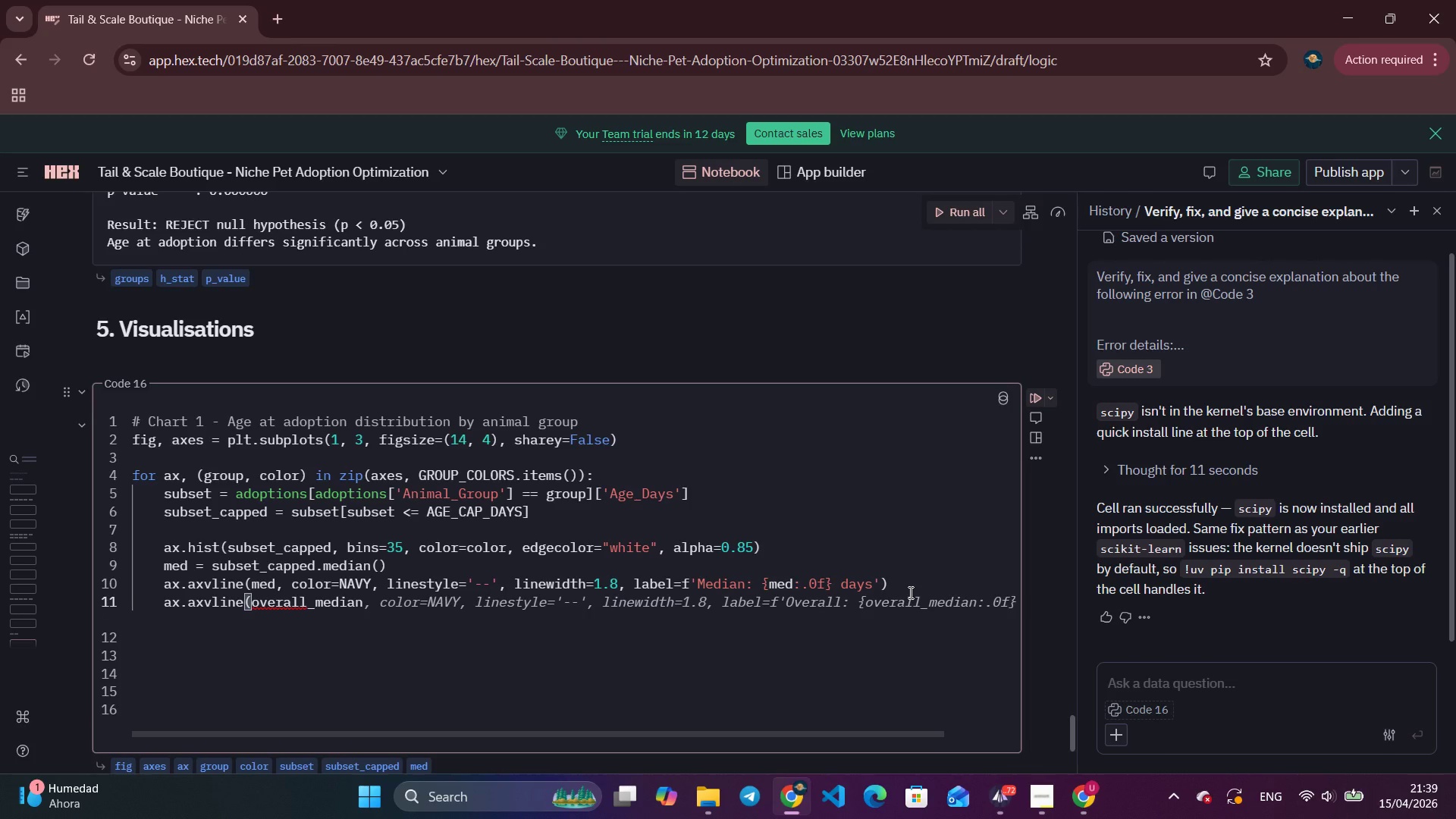 
 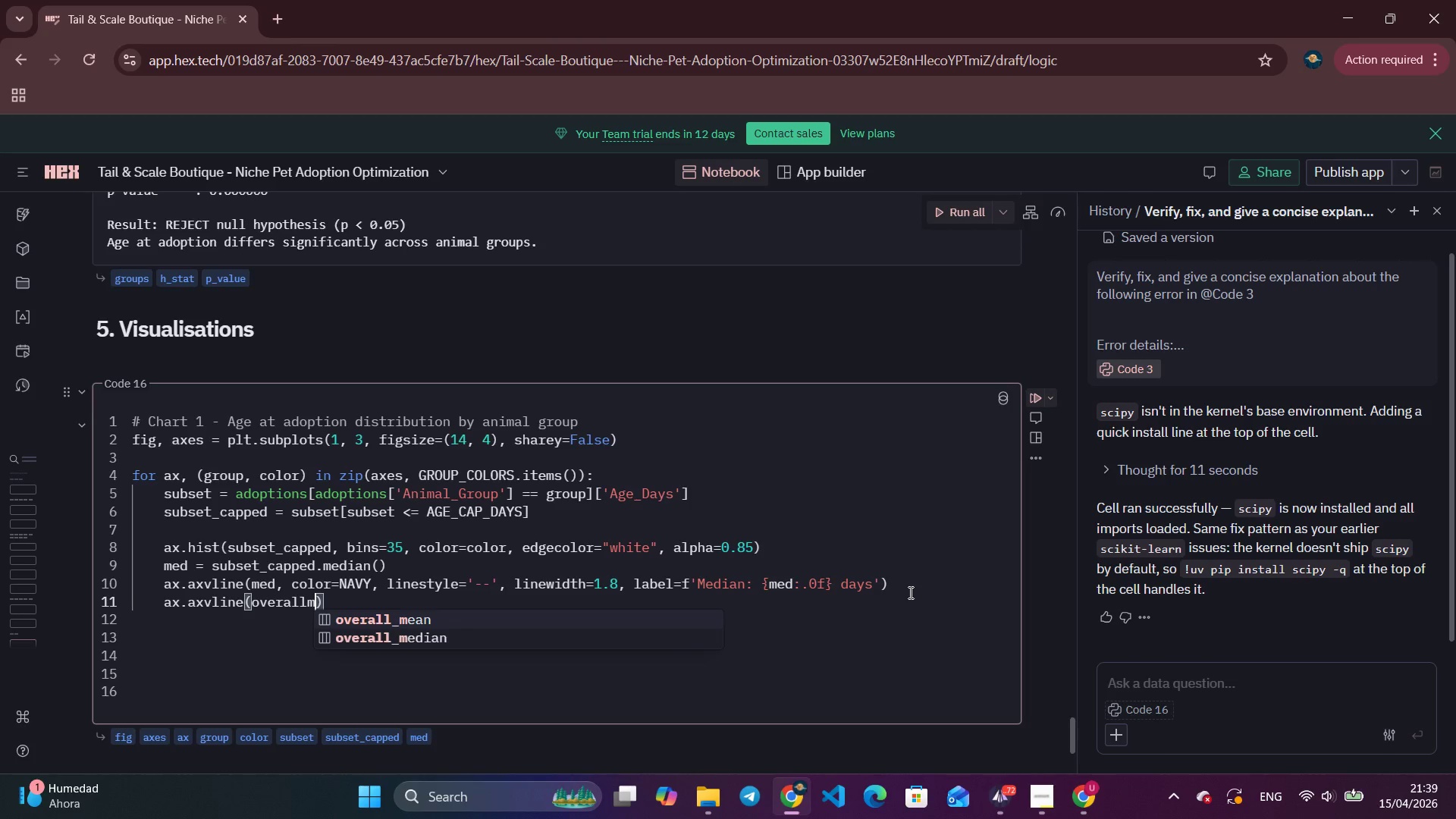 
key(Enter)
 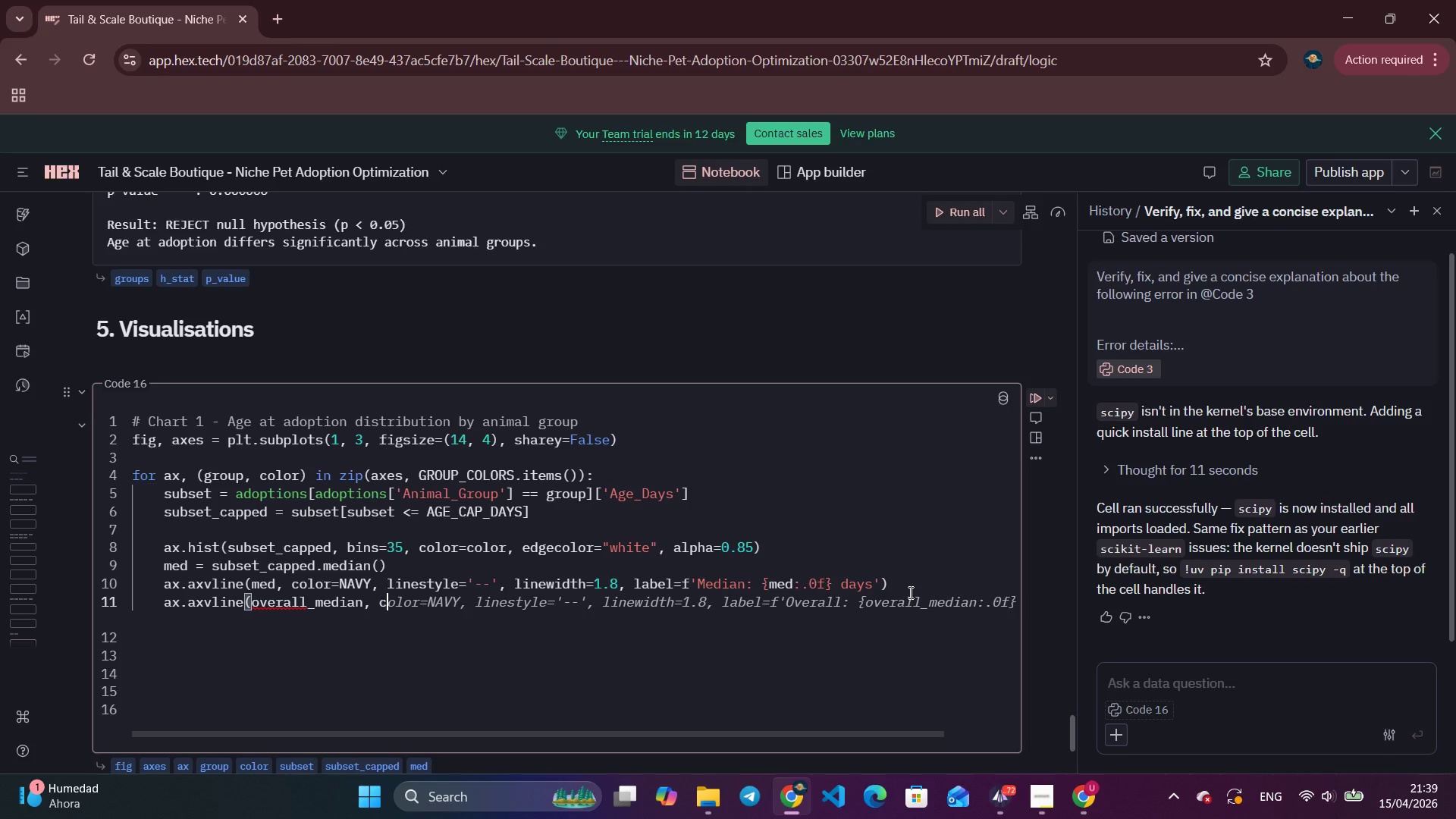 
type(, color)
 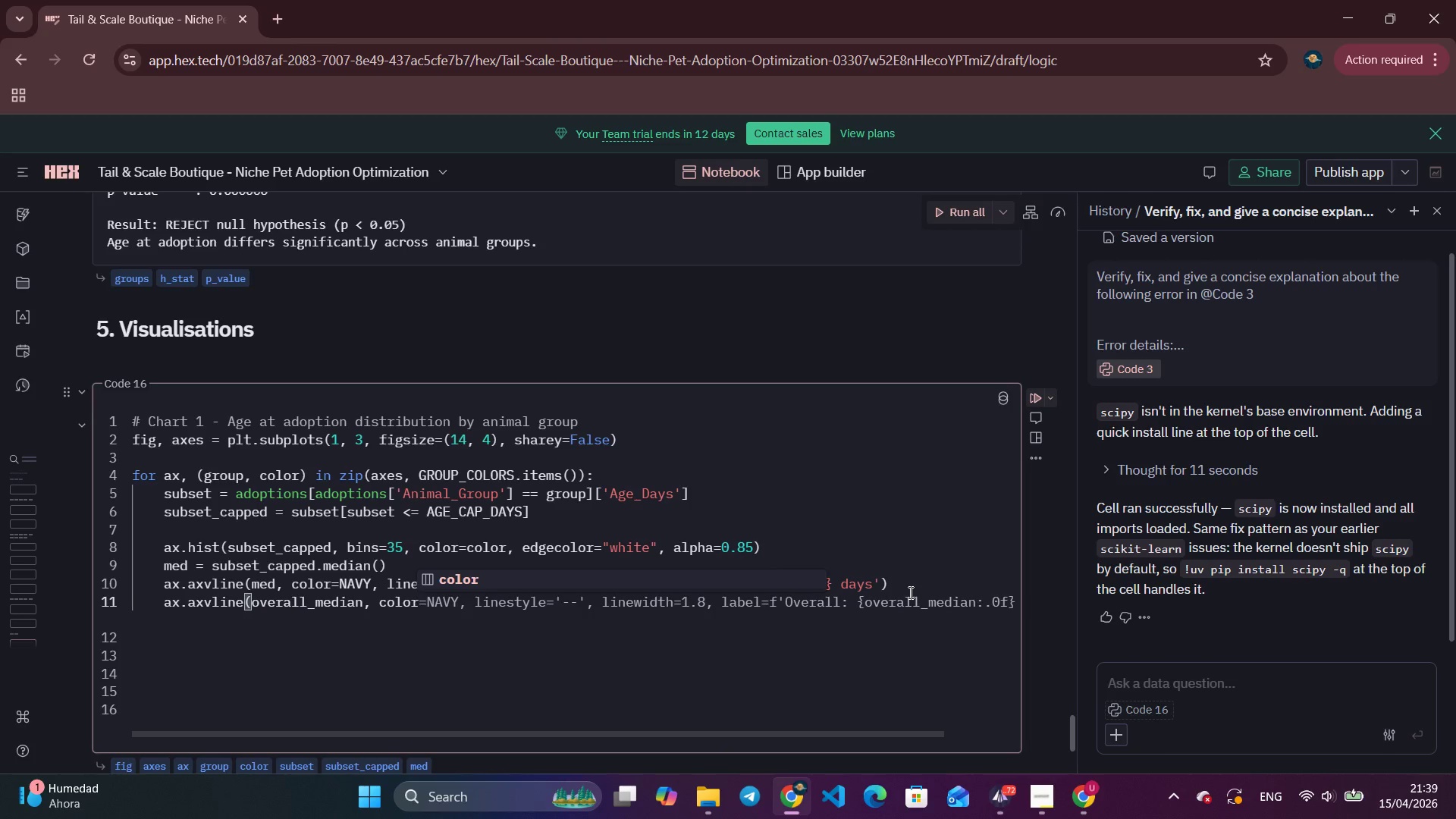 
wait(11.31)
 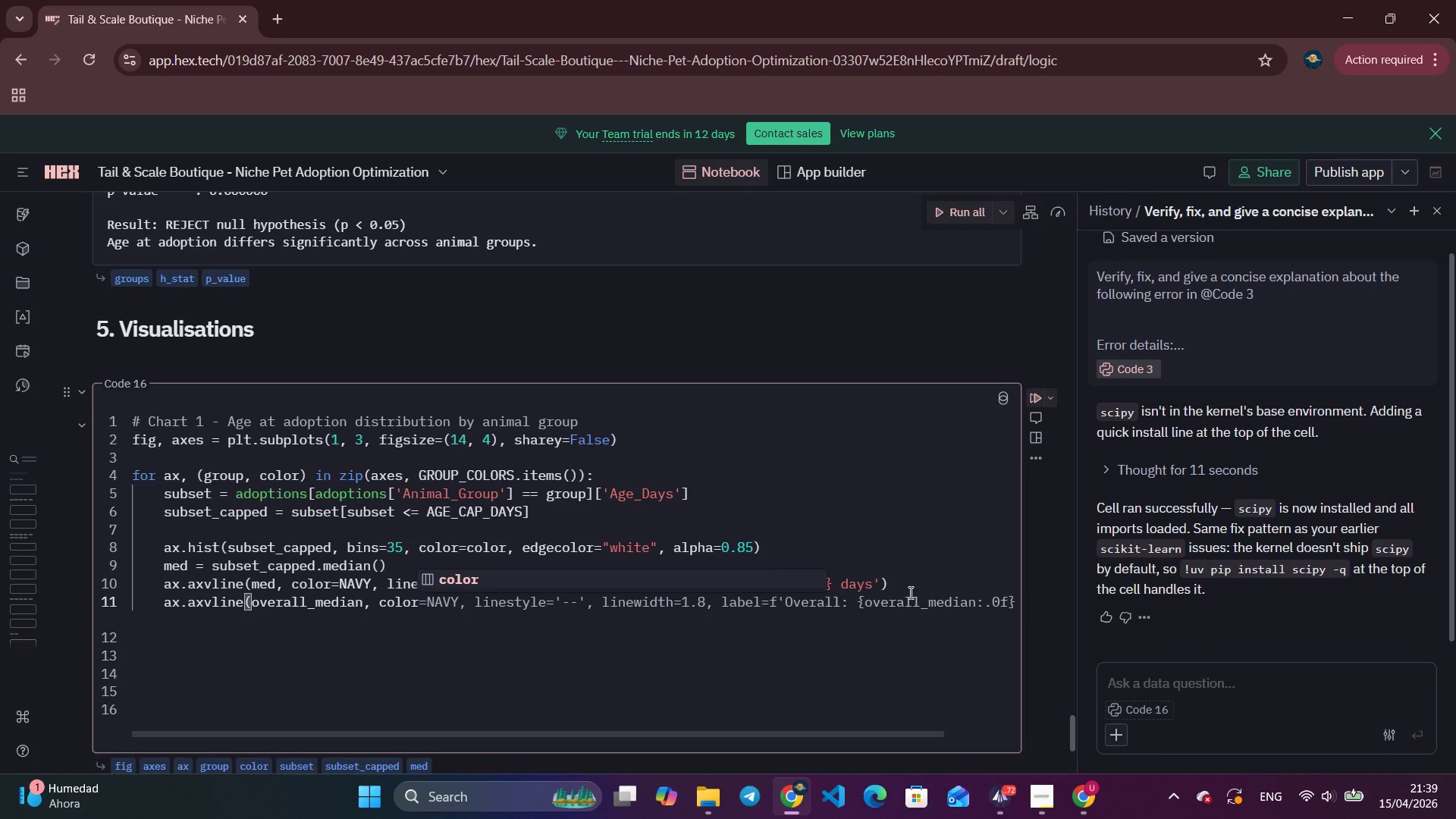 
type(='grey)
 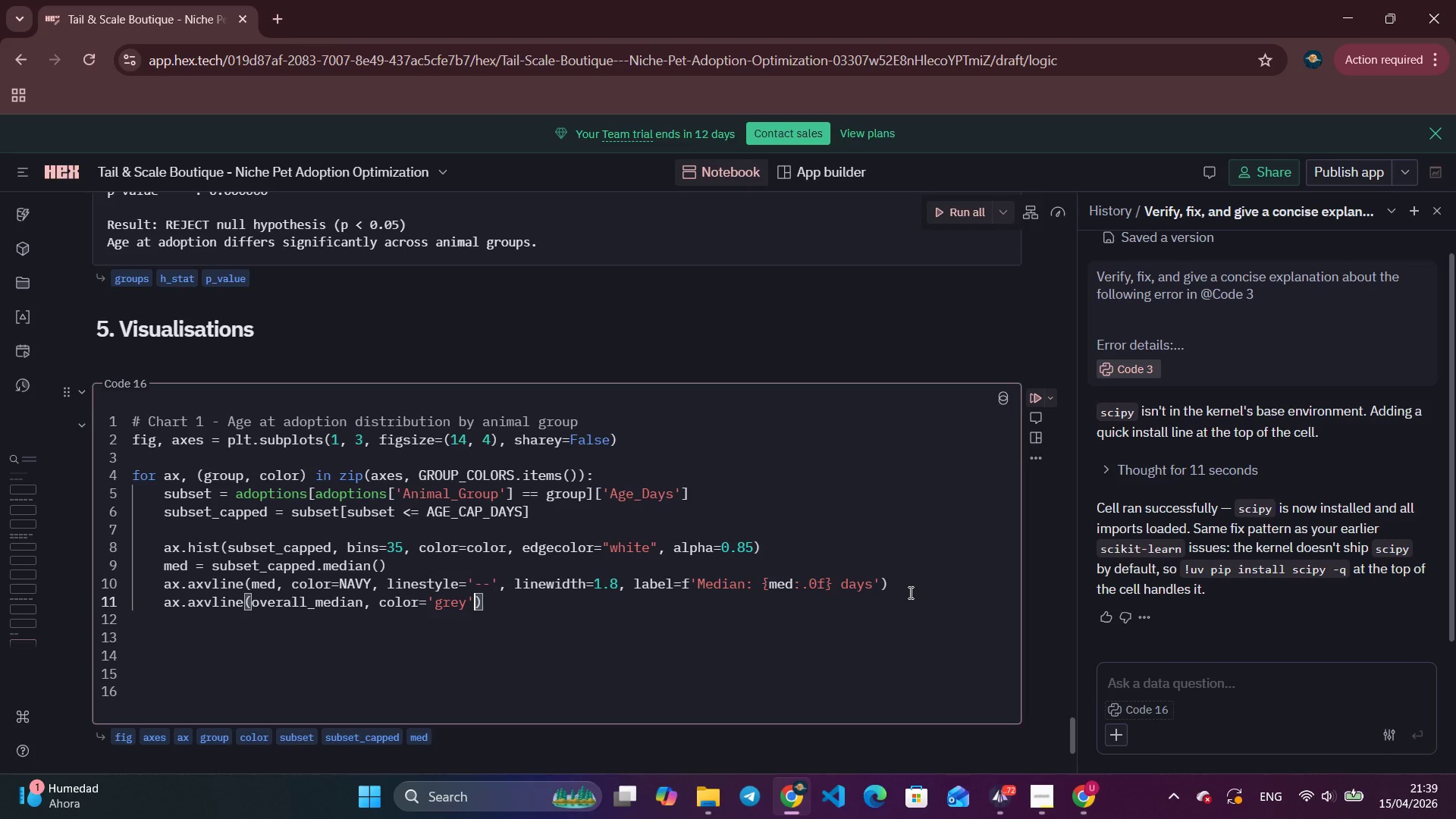 
key(ArrowRight)
 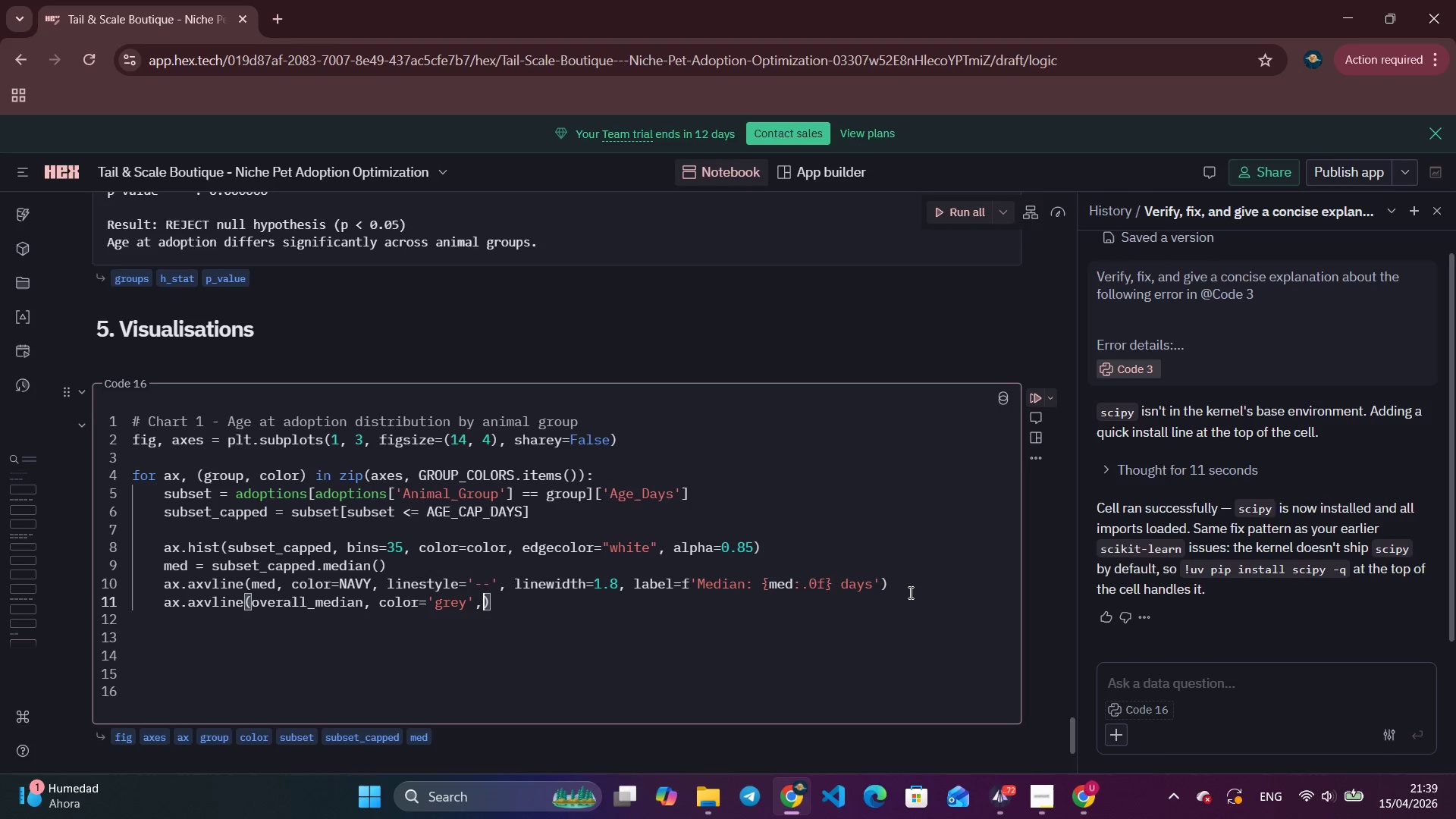 
type(, linestyle='--)
 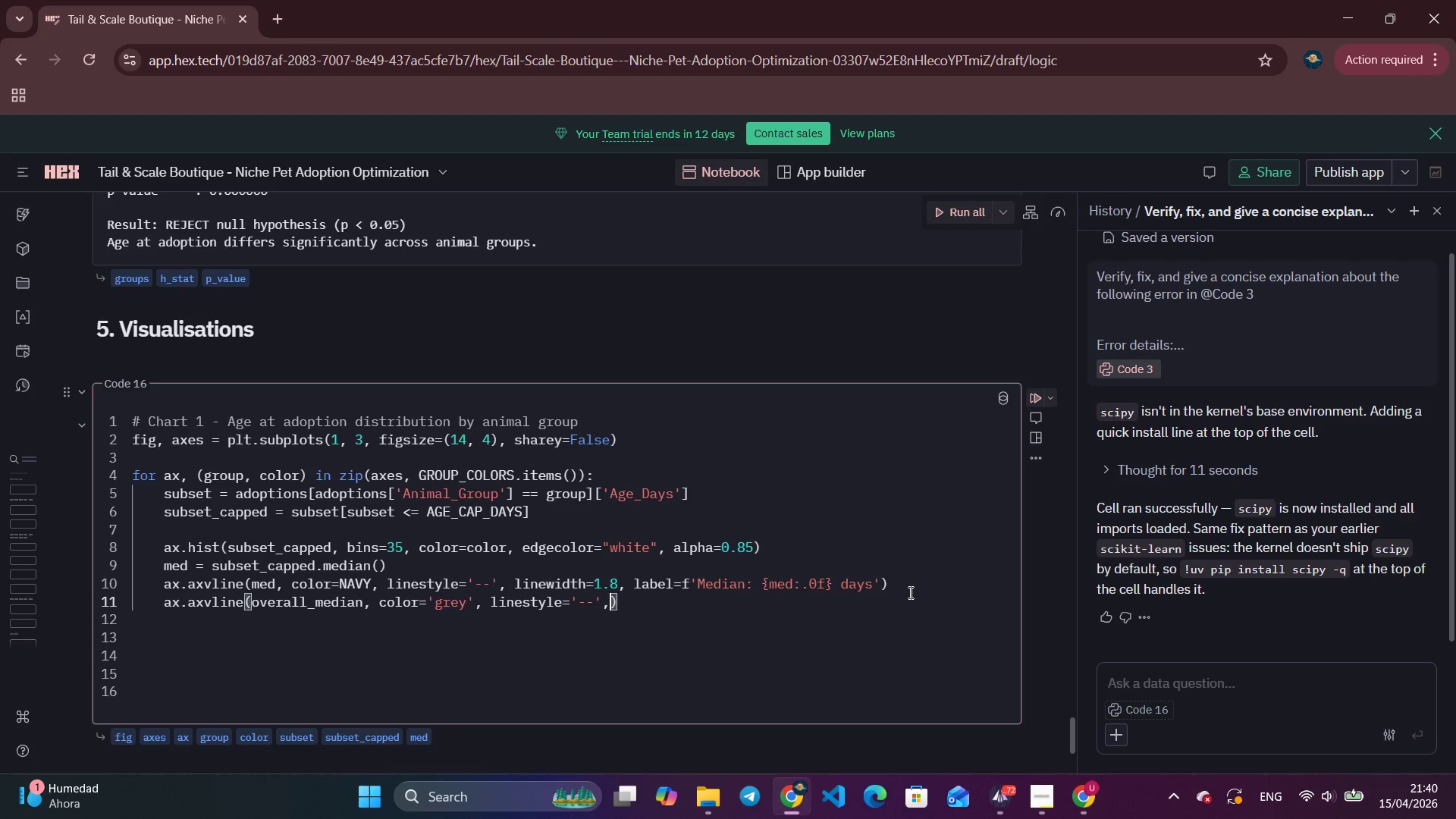 
key(ArrowRight)
 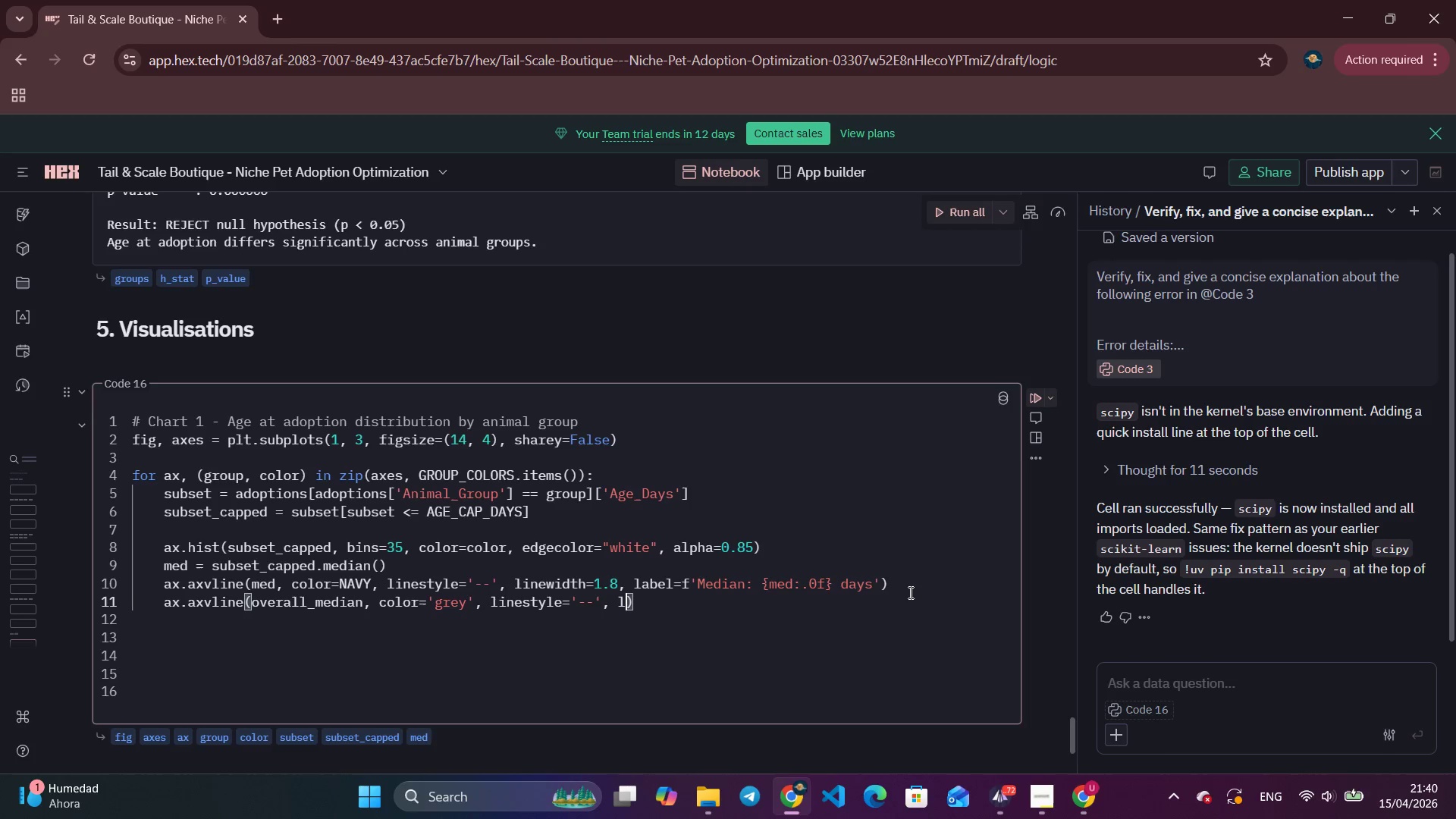 
type(, li)
key(Backspace)
type(inewidth)
key(Tab)
 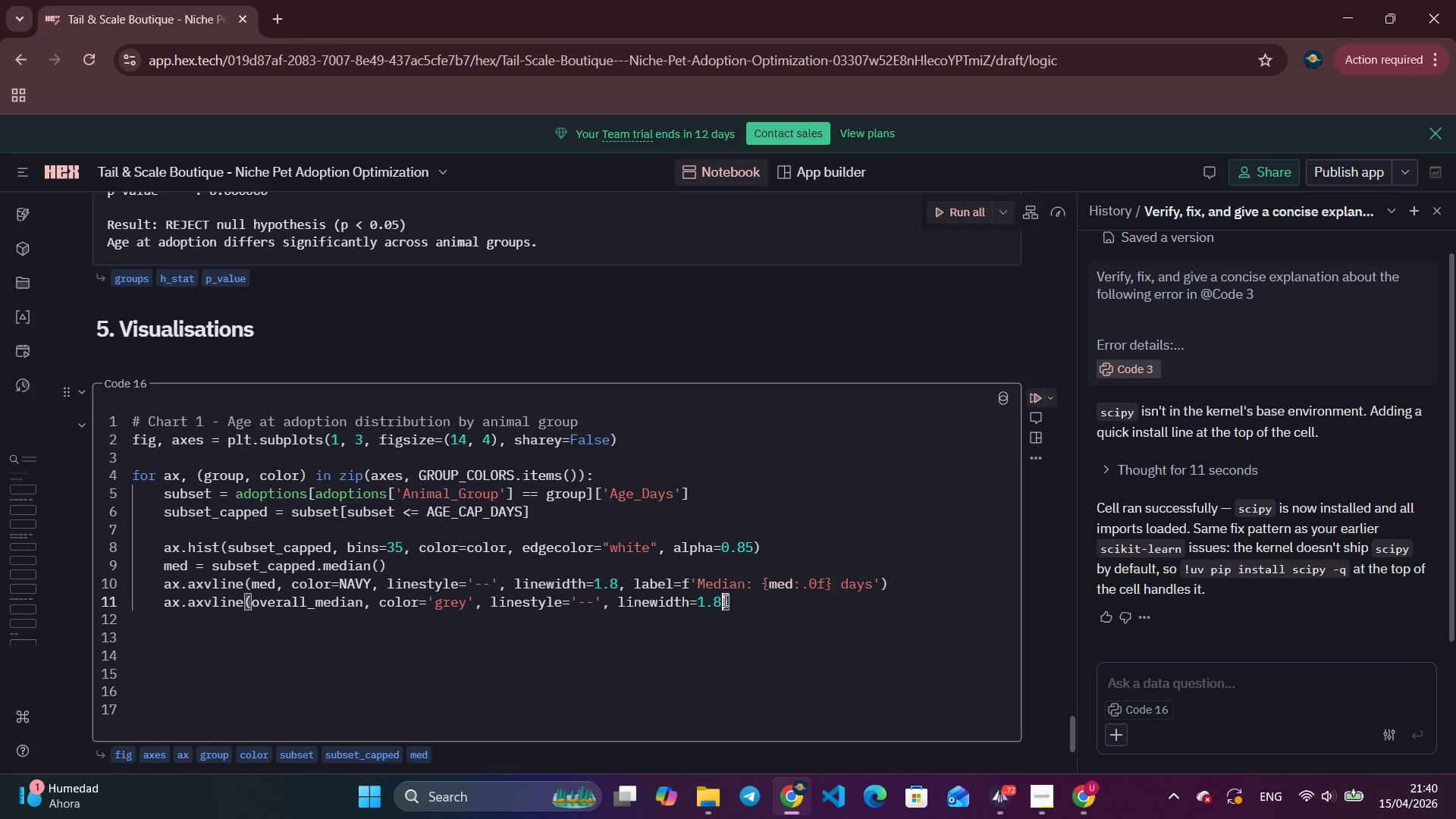 
left_click([723, 600])
 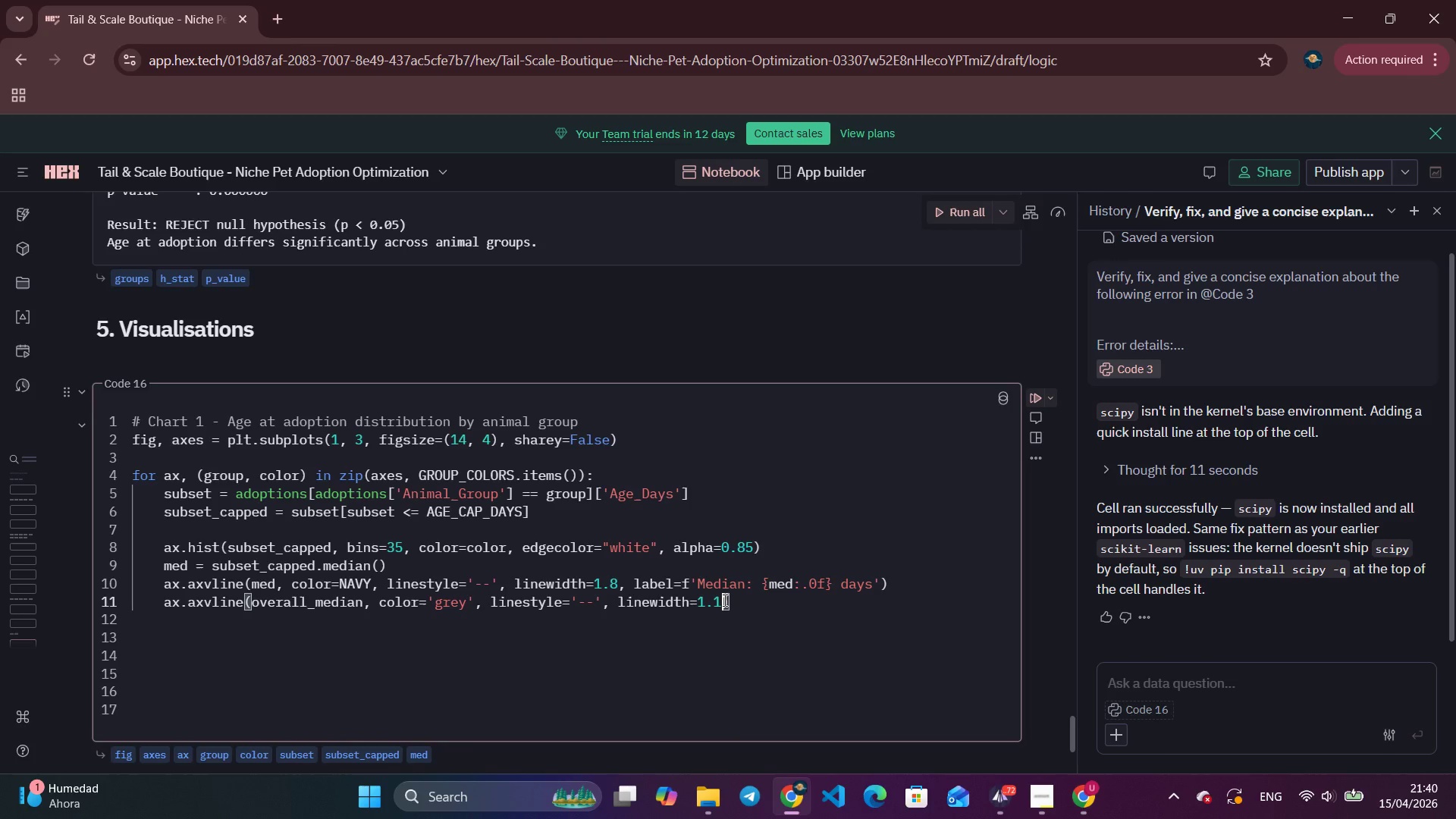 
key(Backspace)
type(1)
key(Backspace)
type(2, label)
 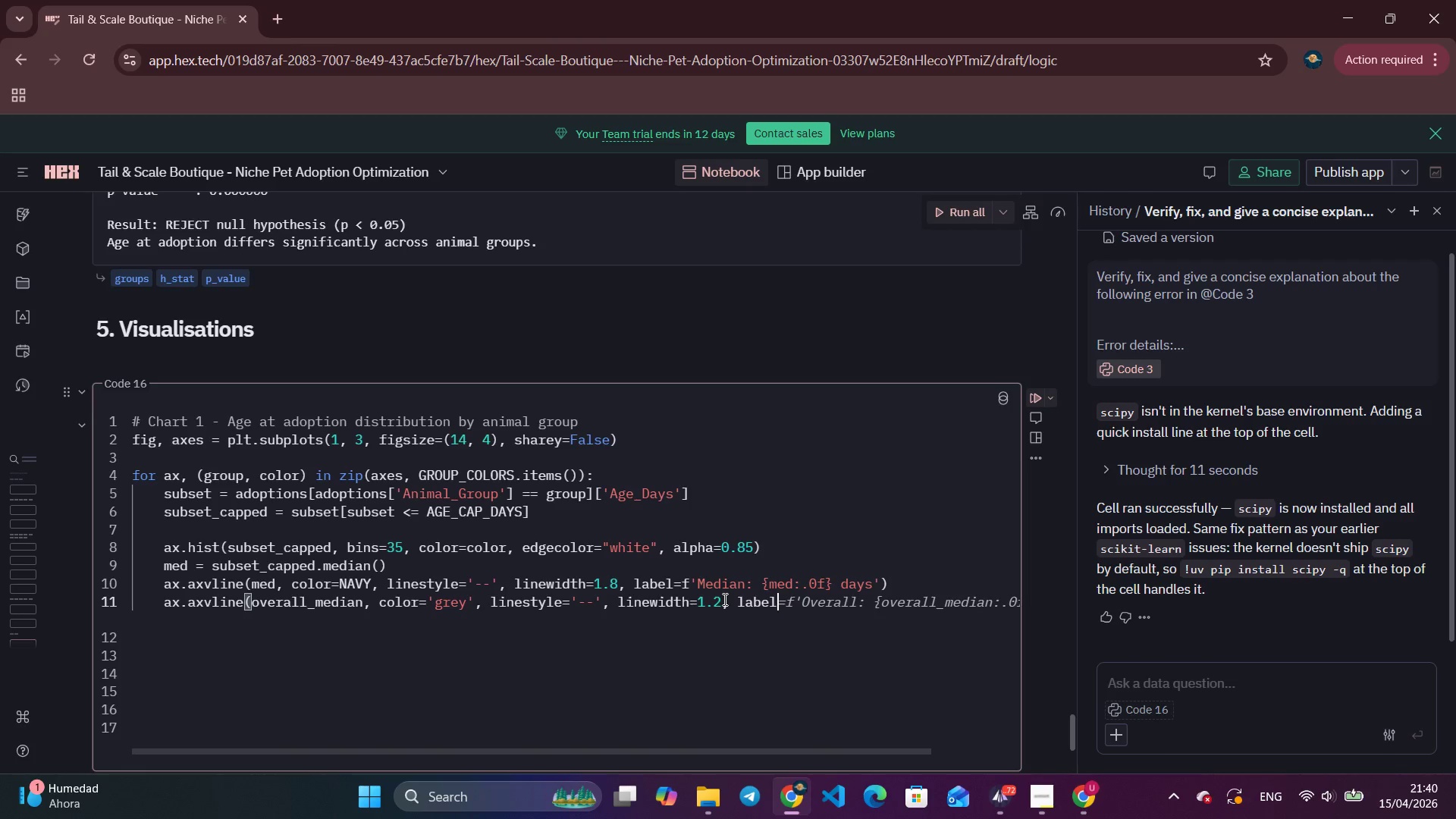 
wait(5.97)
 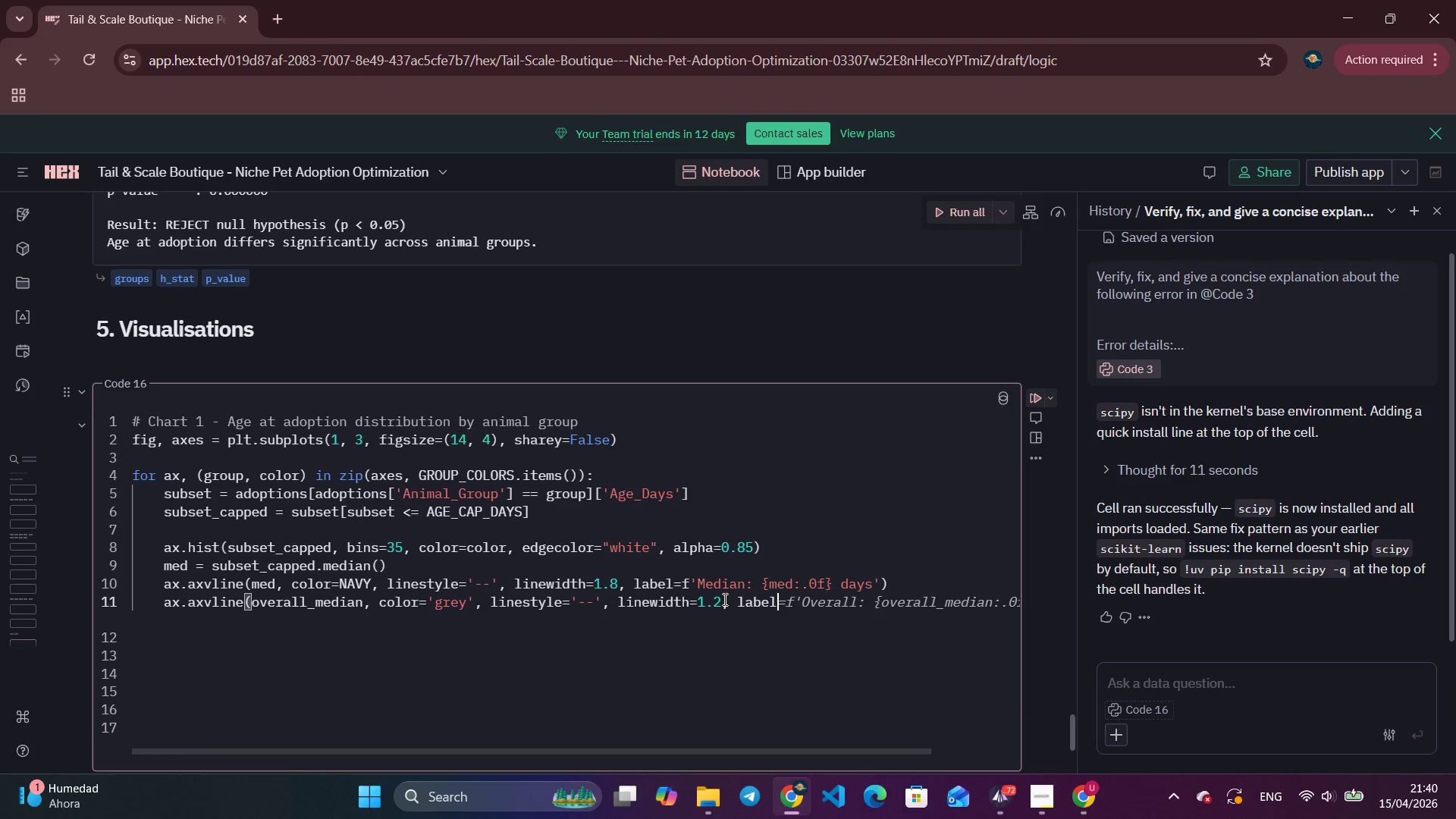 
key(Tab)
 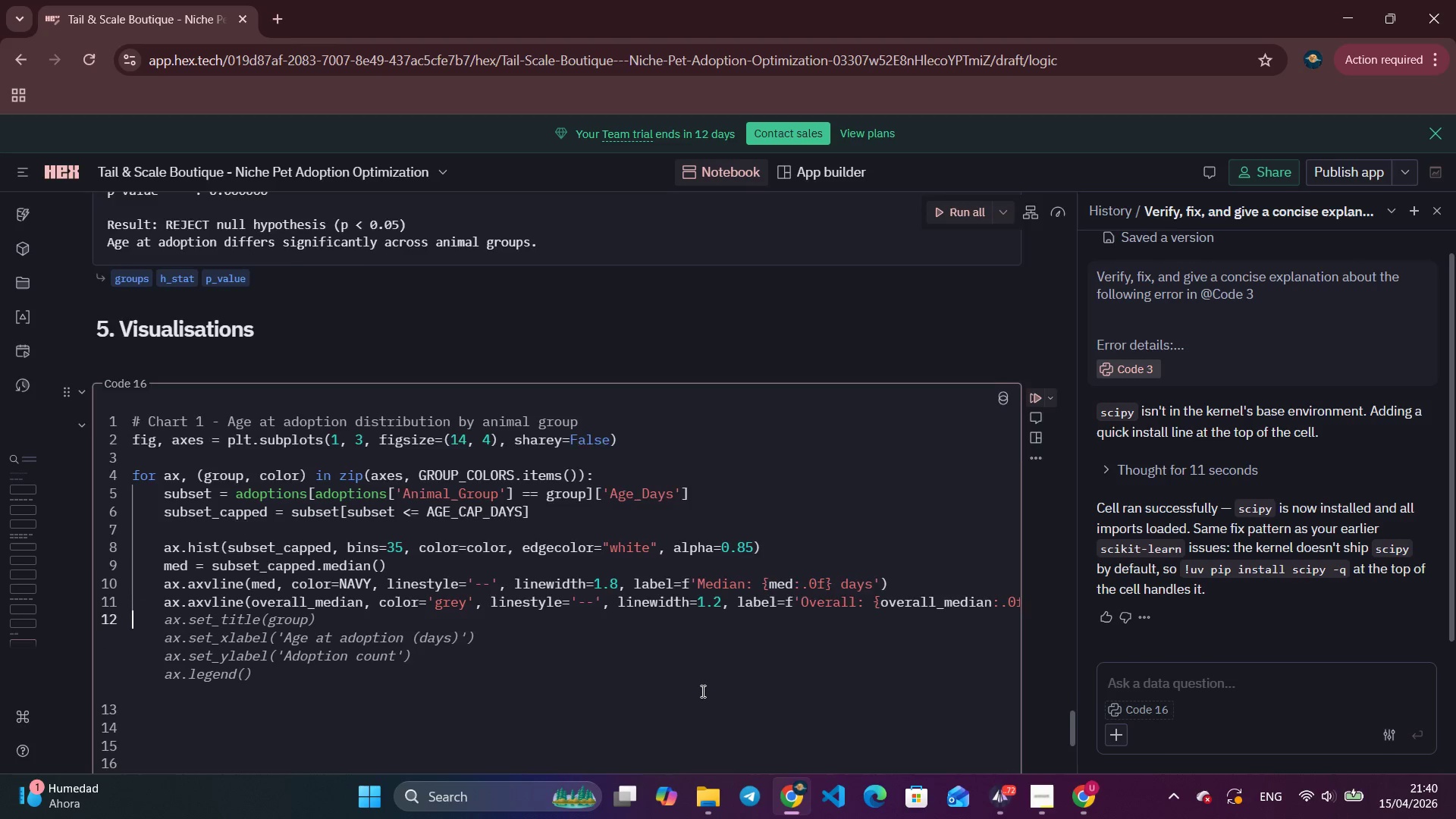 
scroll: coordinate [703, 691], scroll_direction: down, amount: 3.0
 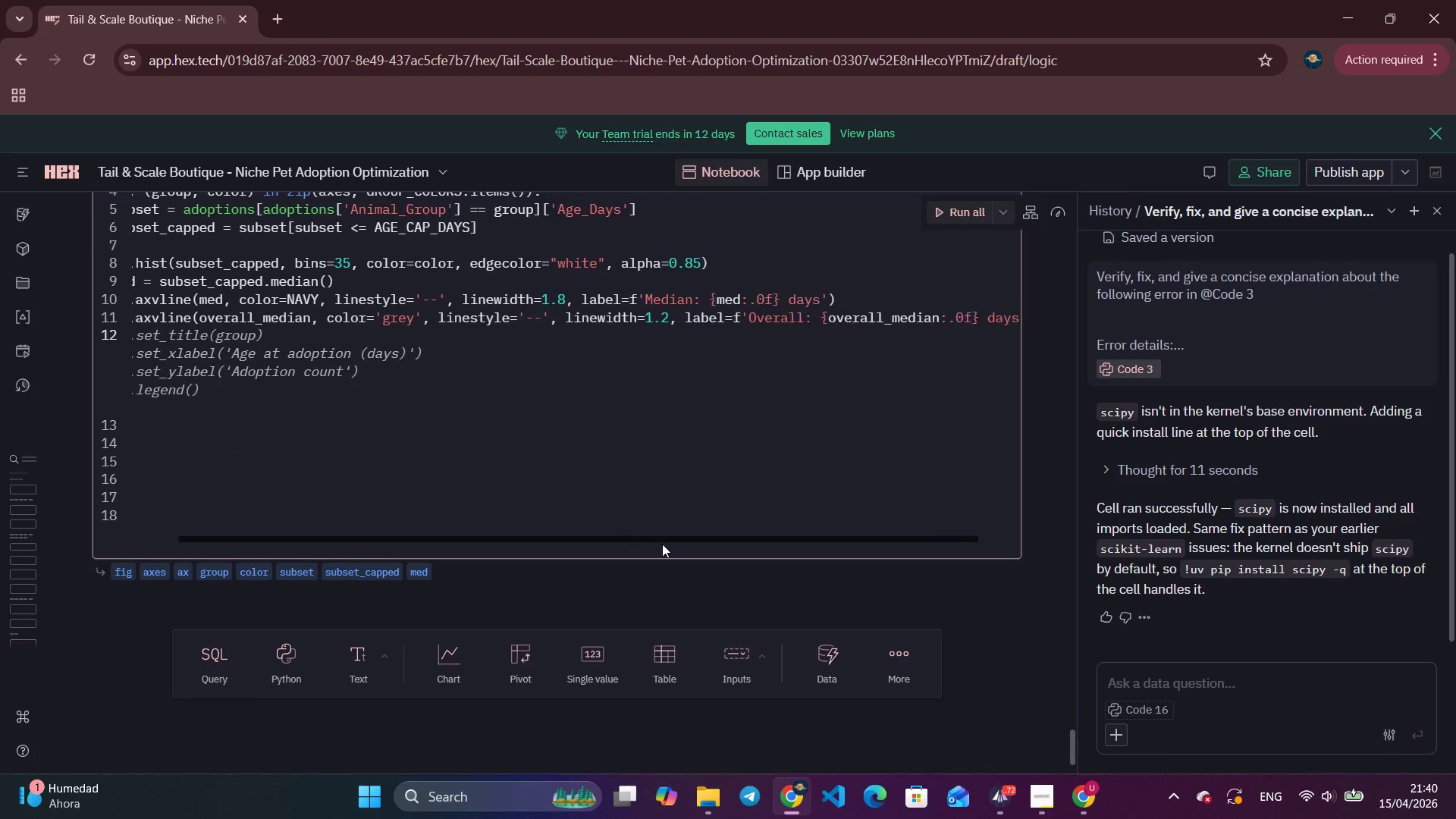 
left_click_drag(start_coordinate=[615, 538], to_coordinate=[662, 547])
 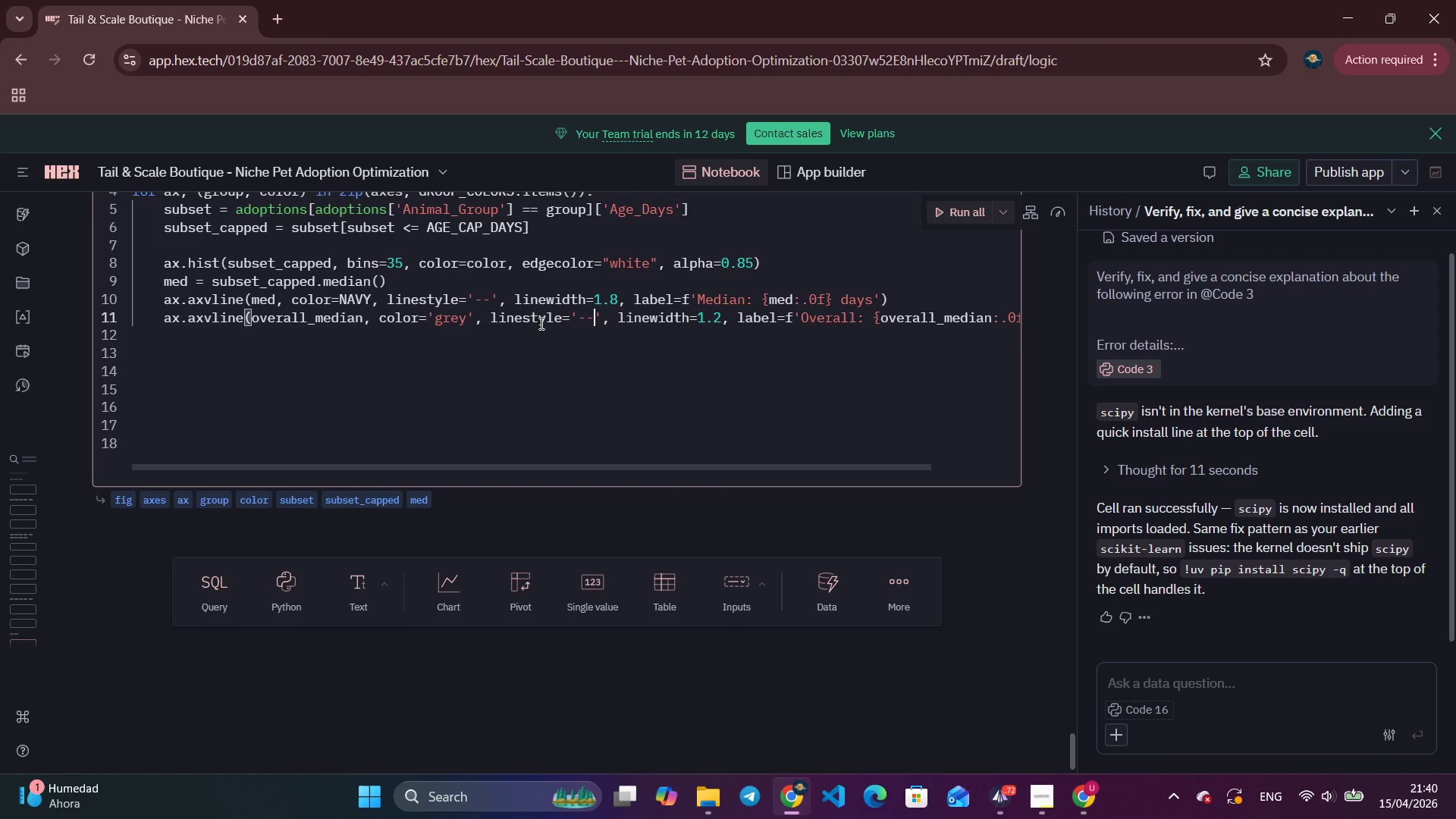 
left_click([540, 323])
 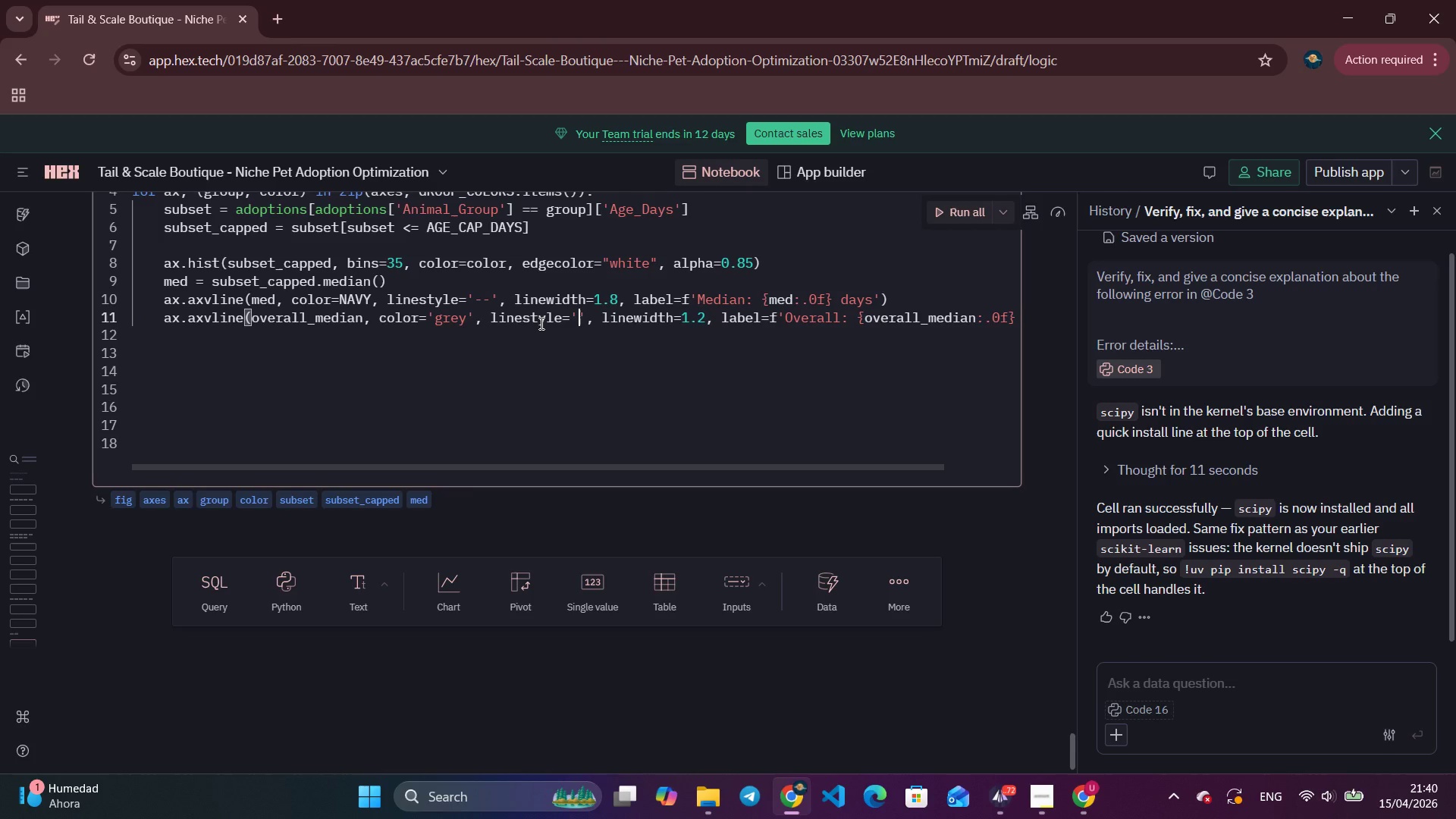 
key(Backspace)
 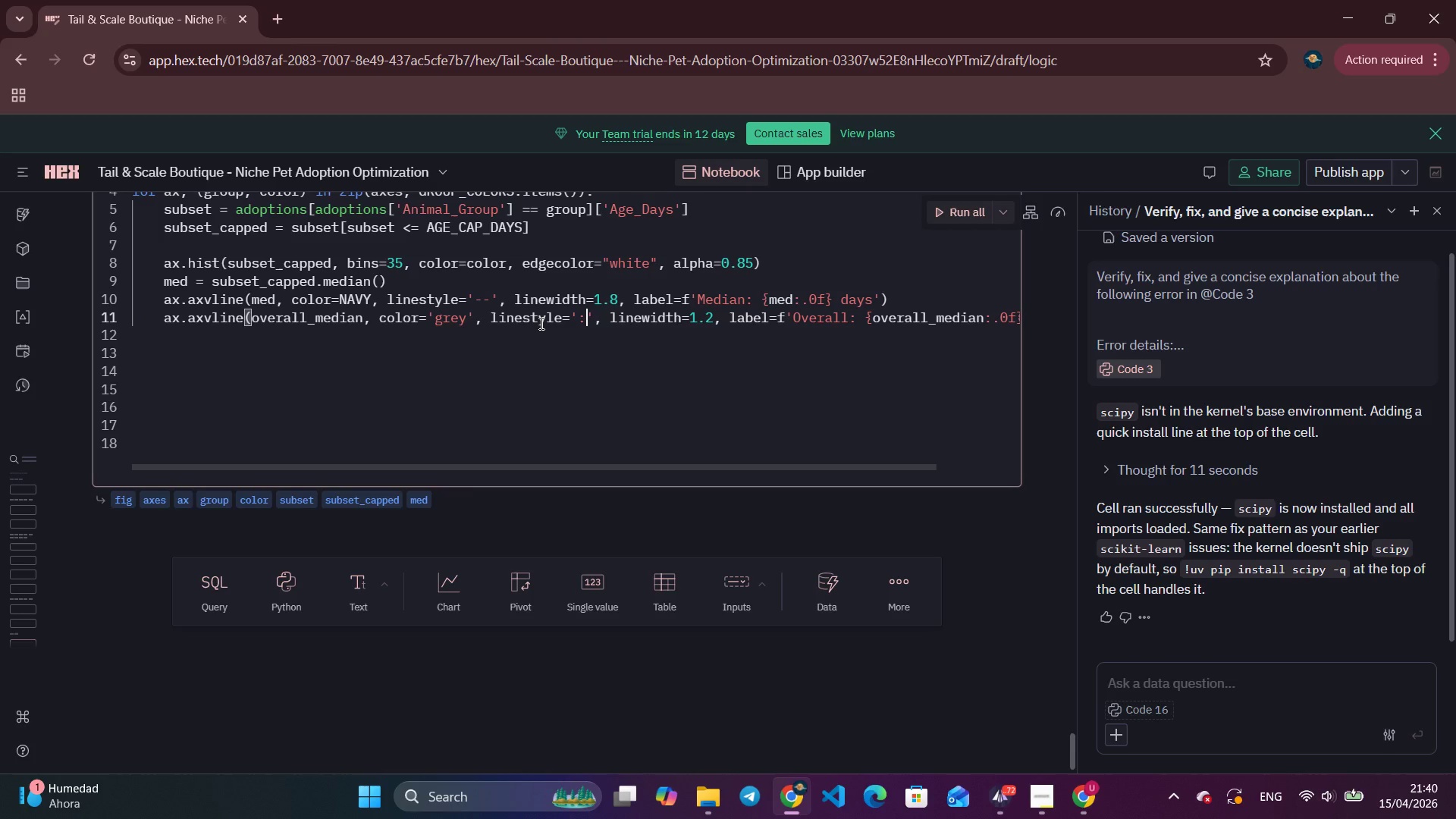 
key(Backspace)
 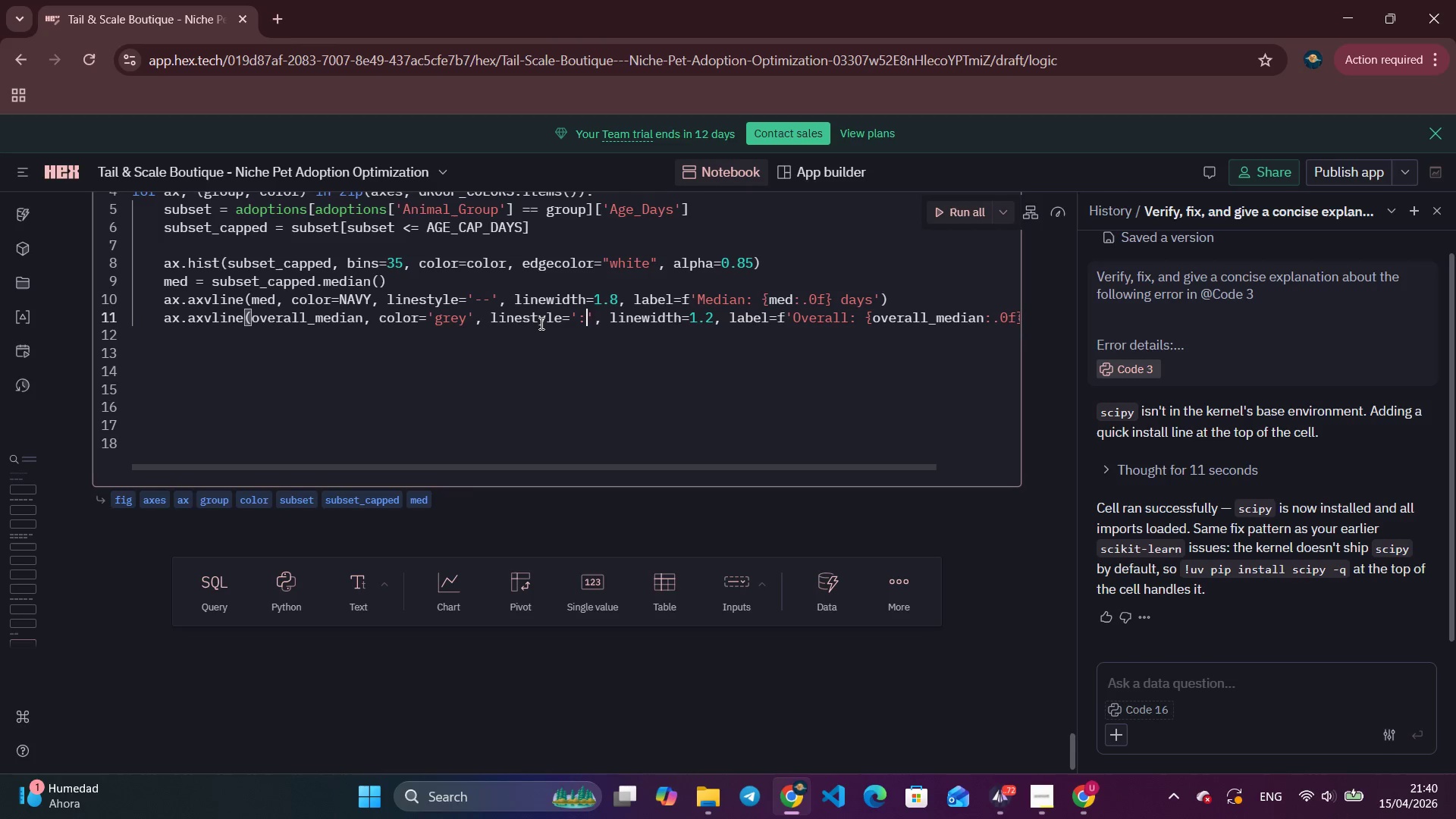 
key(Shift+Semicolon)
 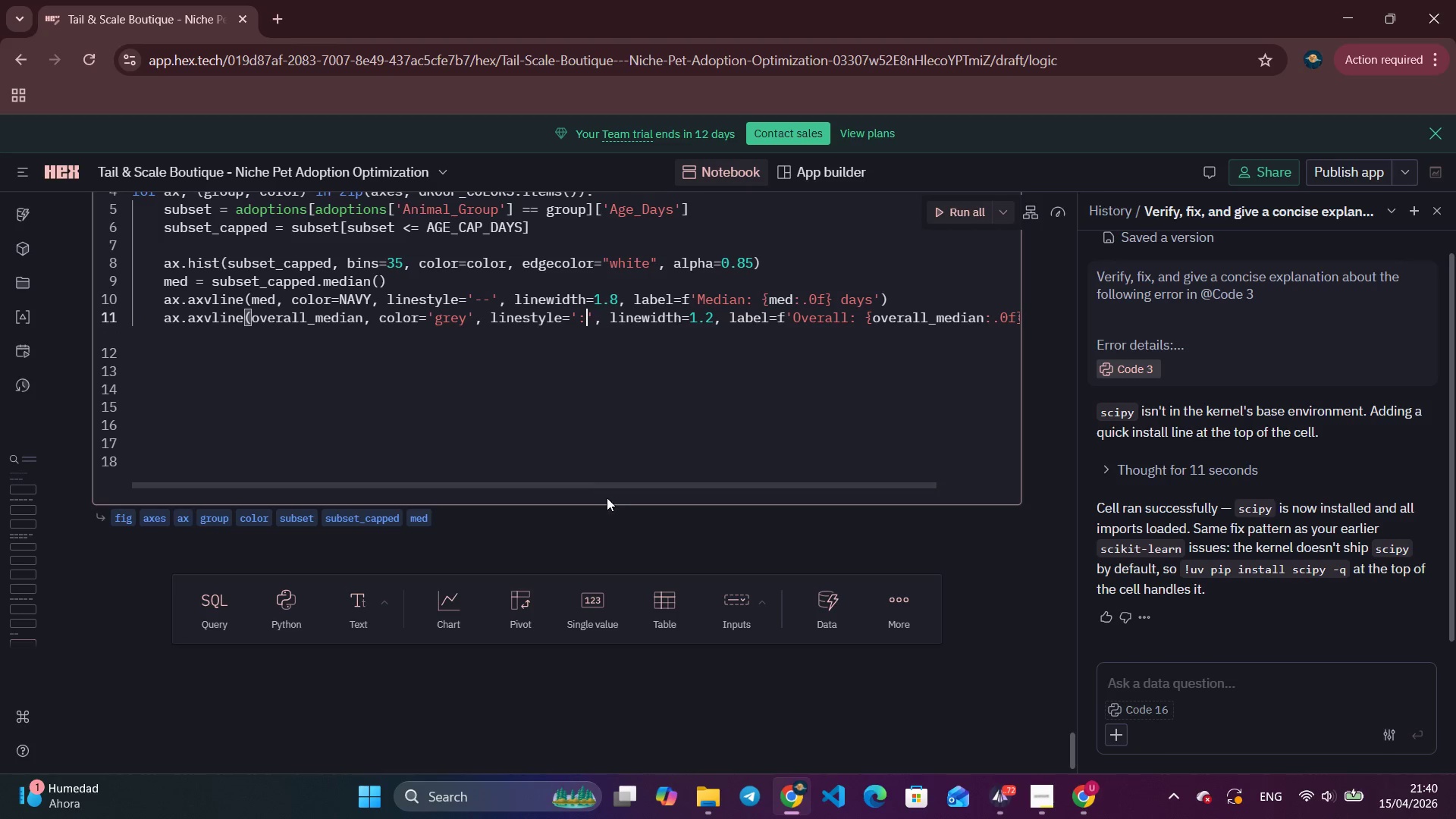 
left_click_drag(start_coordinate=[607, 497], to_coordinate=[670, 504])
 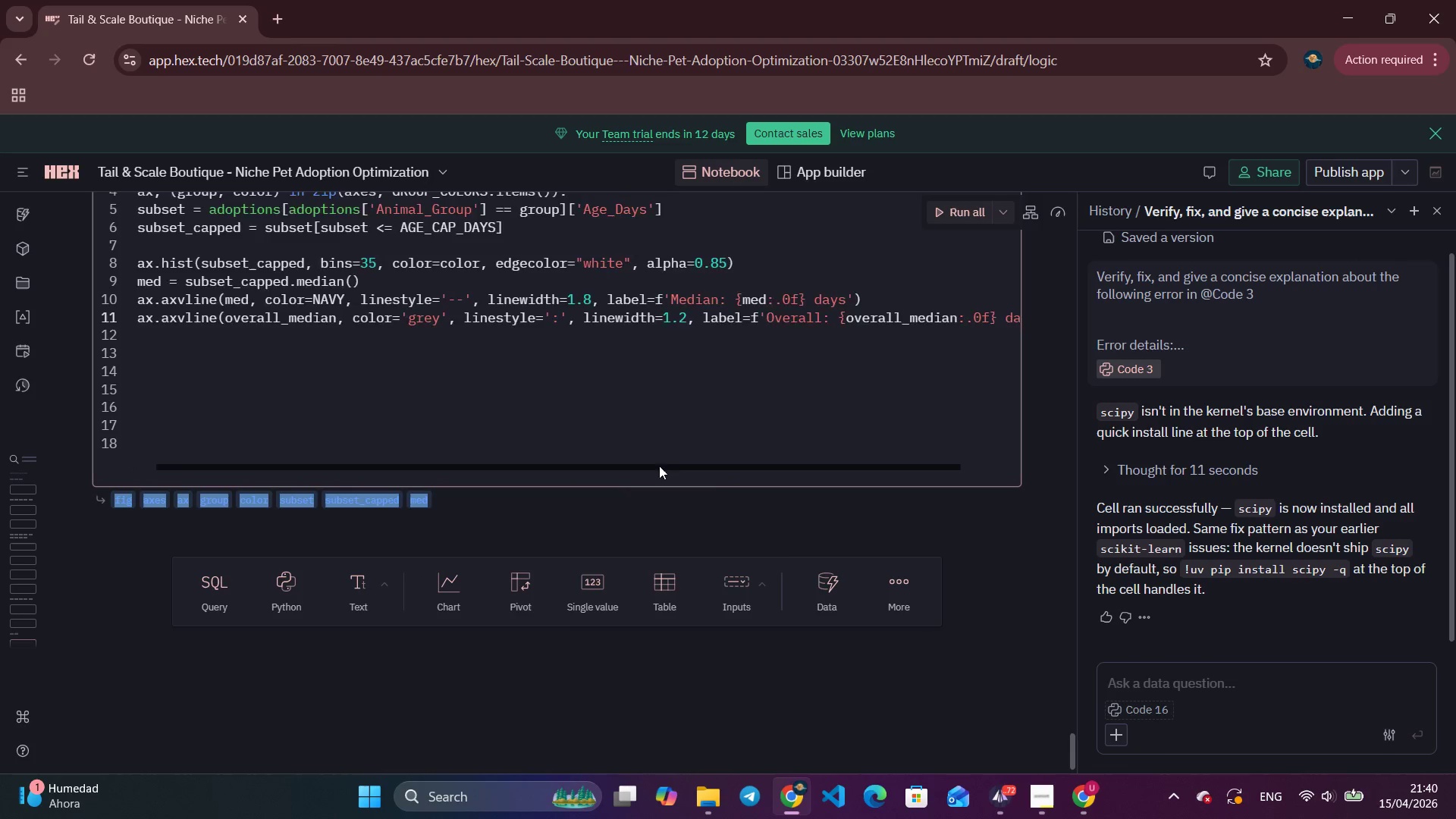 
left_click_drag(start_coordinate=[627, 468], to_coordinate=[714, 472])
 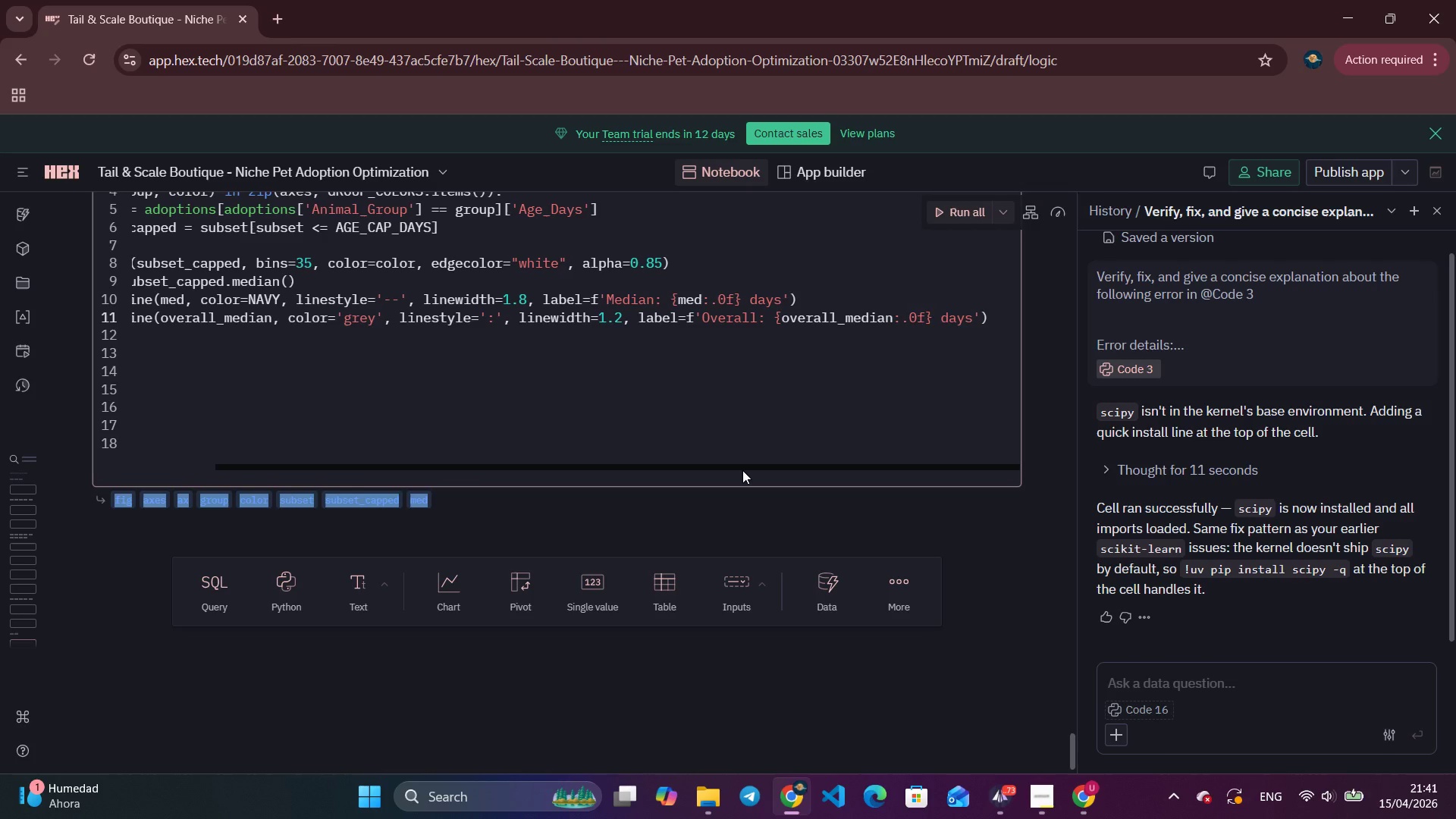 
left_click_drag(start_coordinate=[714, 466], to_coordinate=[742, 470])
 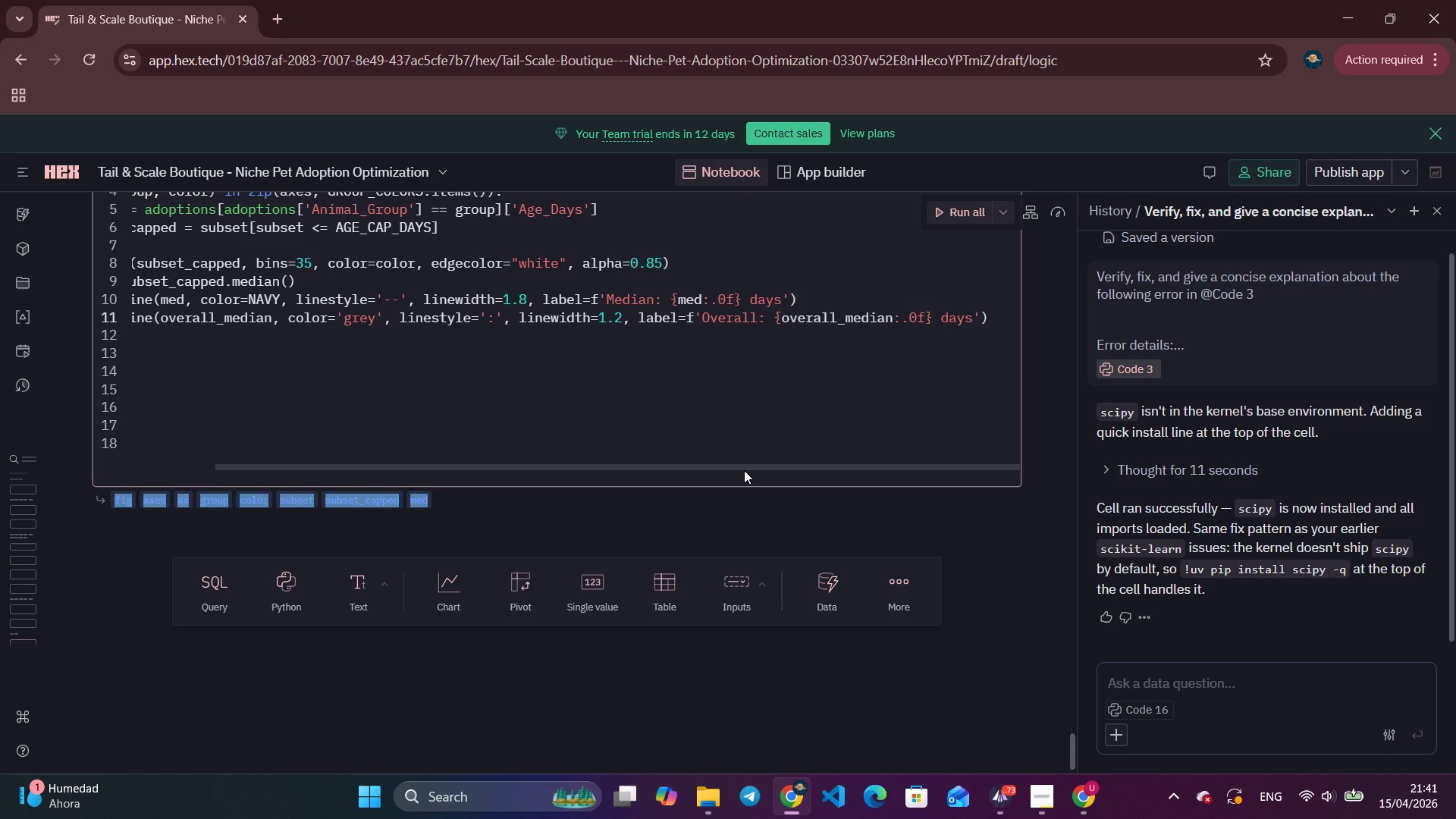 
left_click([742, 470])
 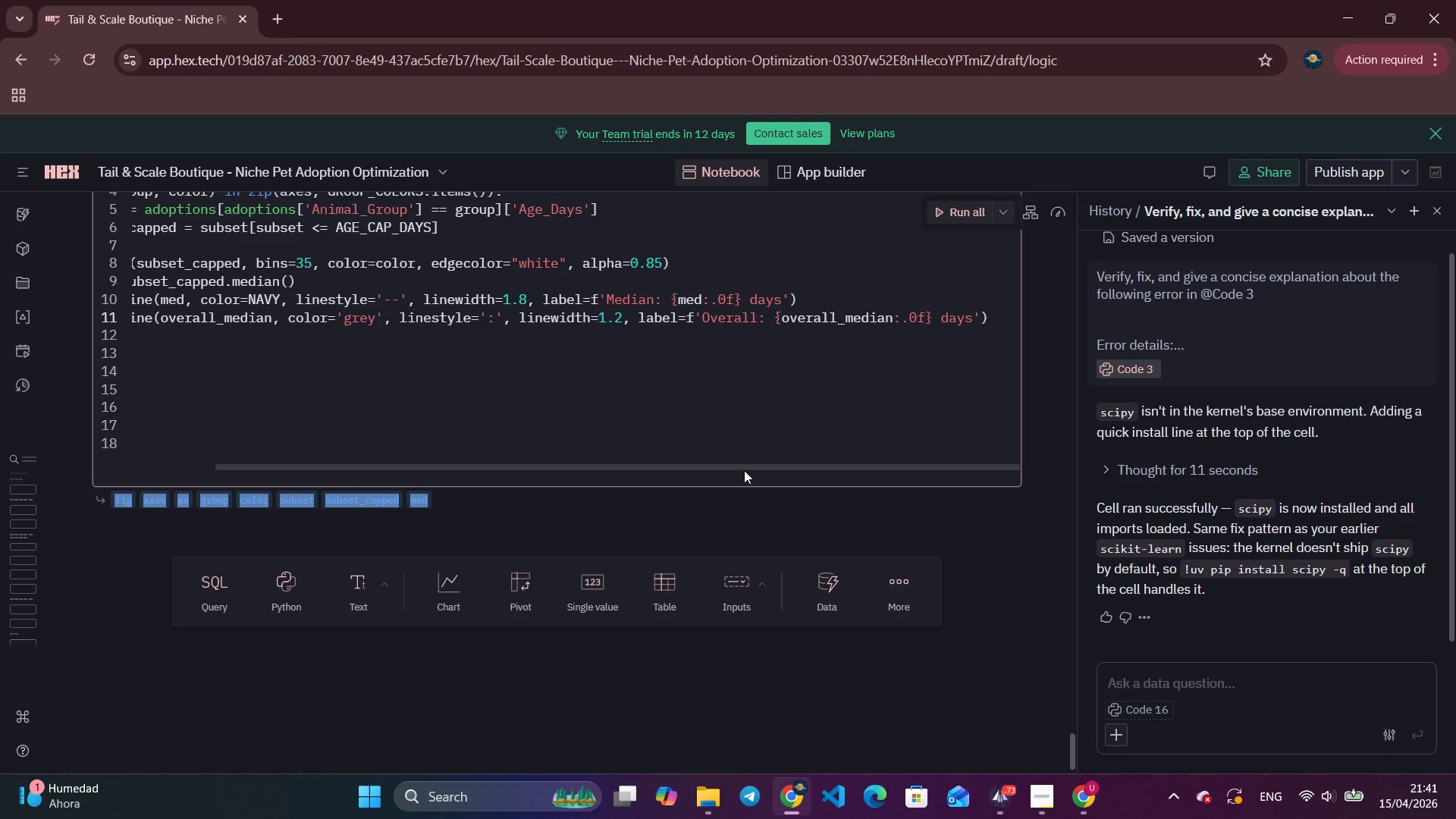 
wait(15.45)
 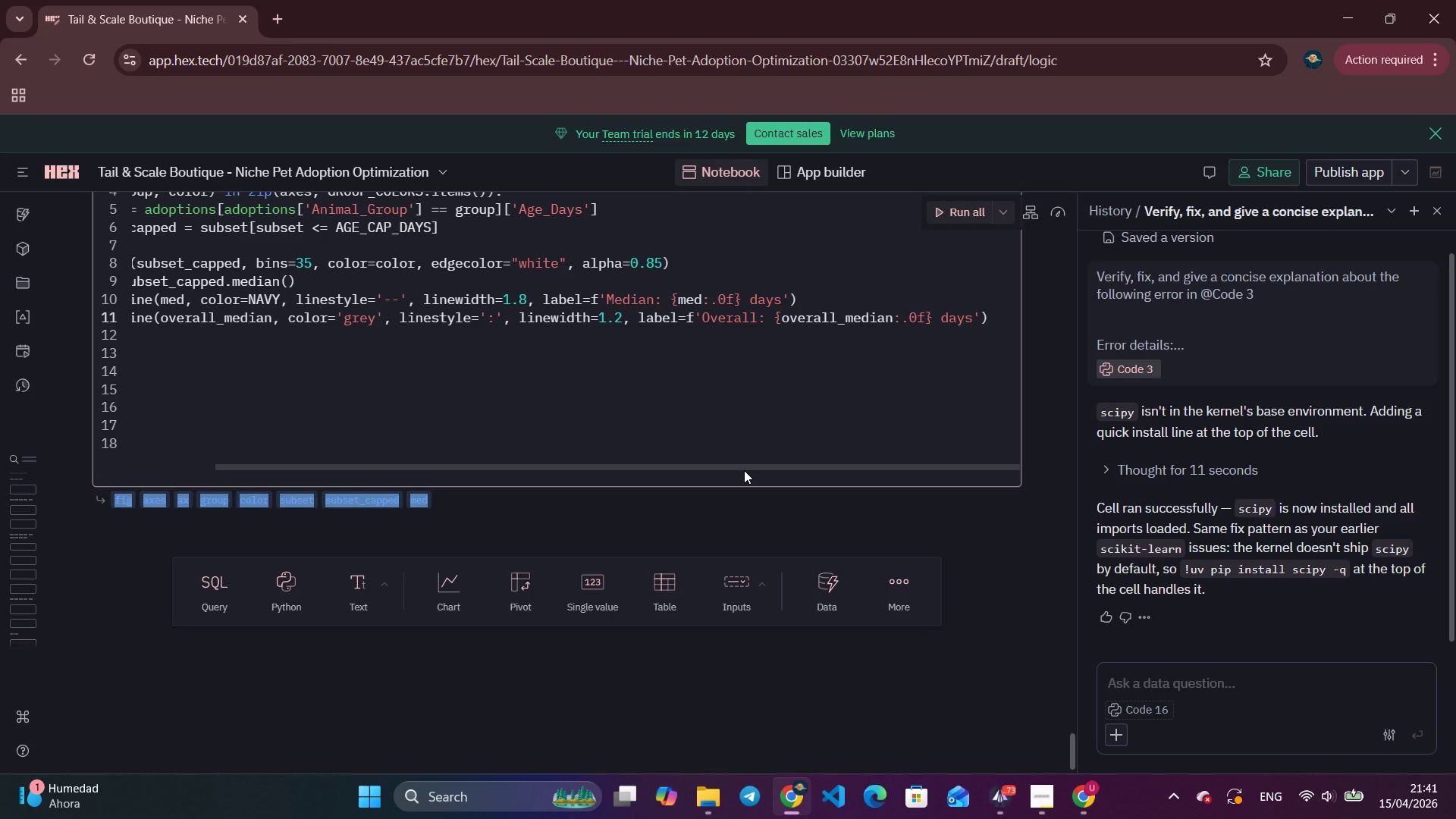 
left_click_drag(start_coordinate=[744, 470], to_coordinate=[516, 472])
 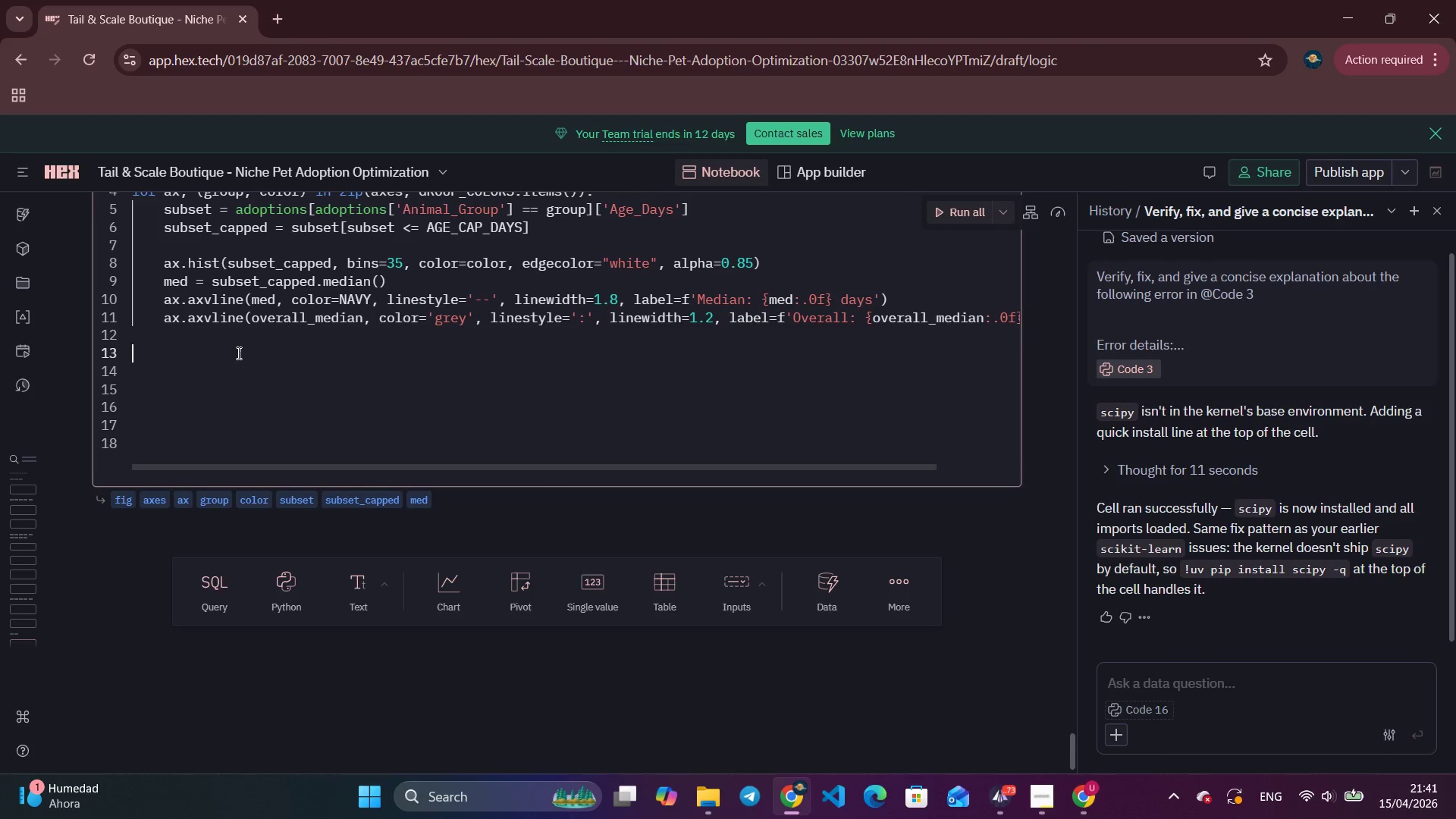 
left_click([268, 362])
 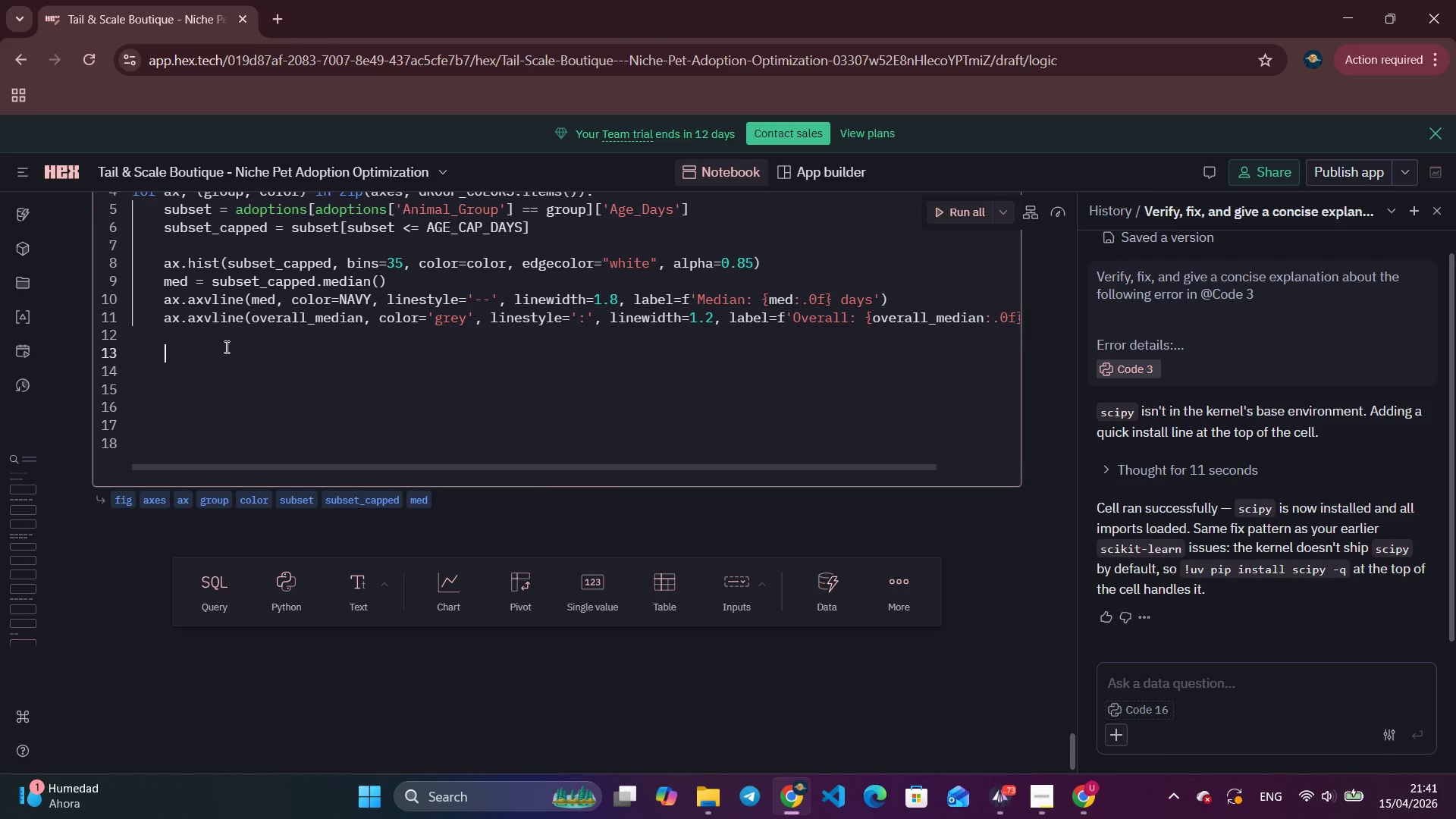 
key(Tab)
type(ax.settitle)
key(Backspace)
key(Backspace)
key(Backspace)
key(Backspace)
key(Backspace)
type(_title)
 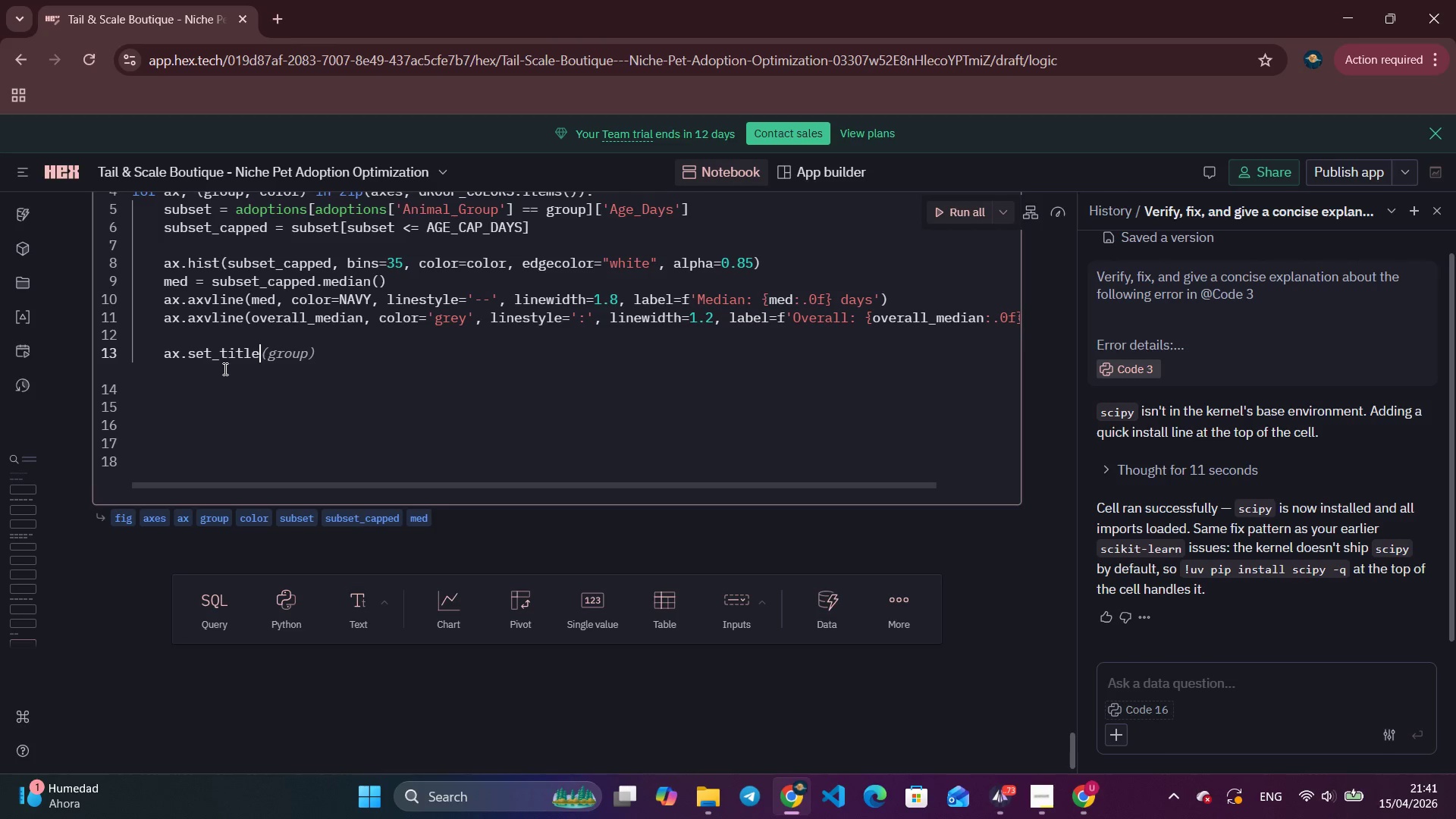 
type((f'')
 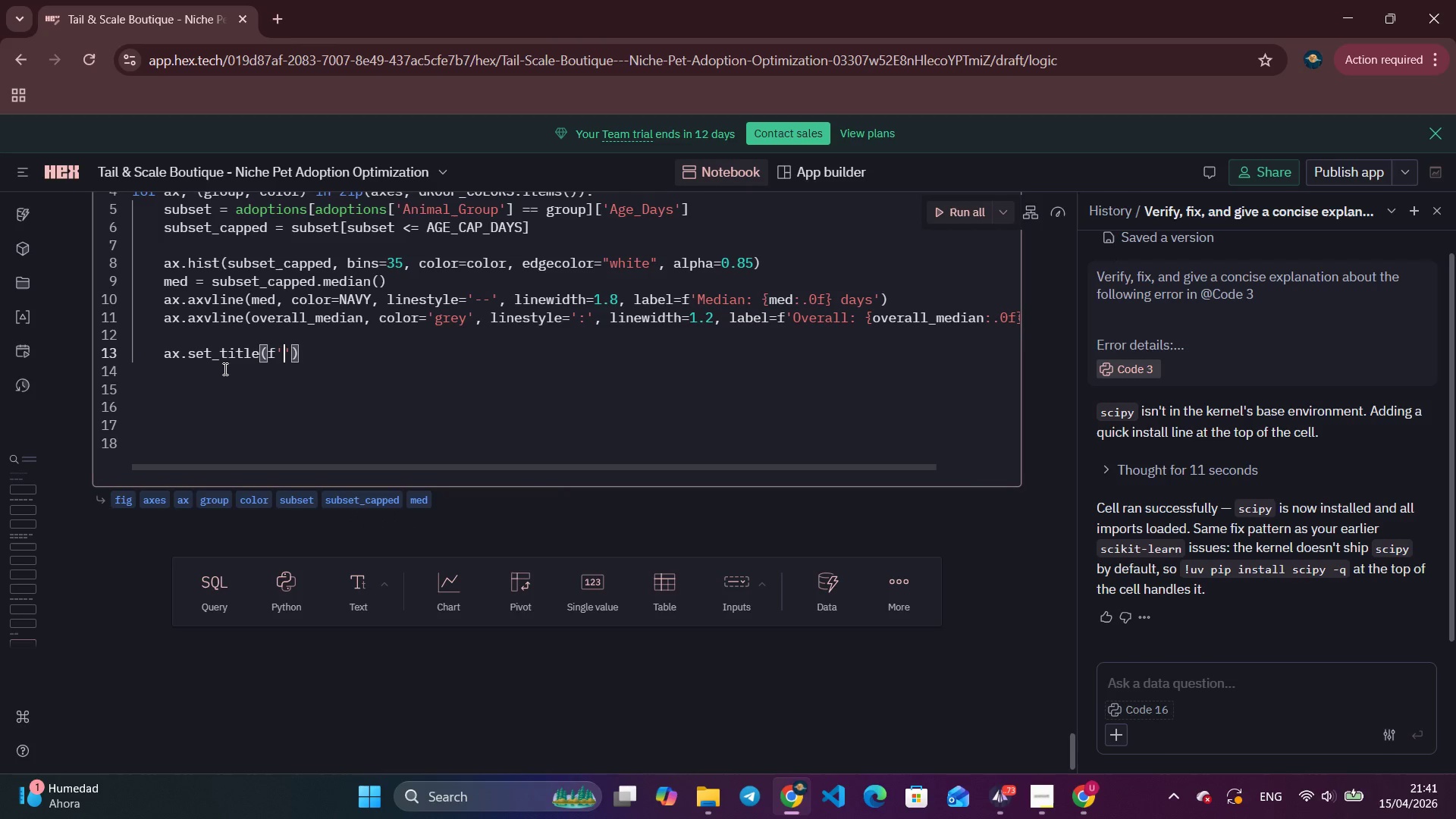 
key(ArrowLeft)
 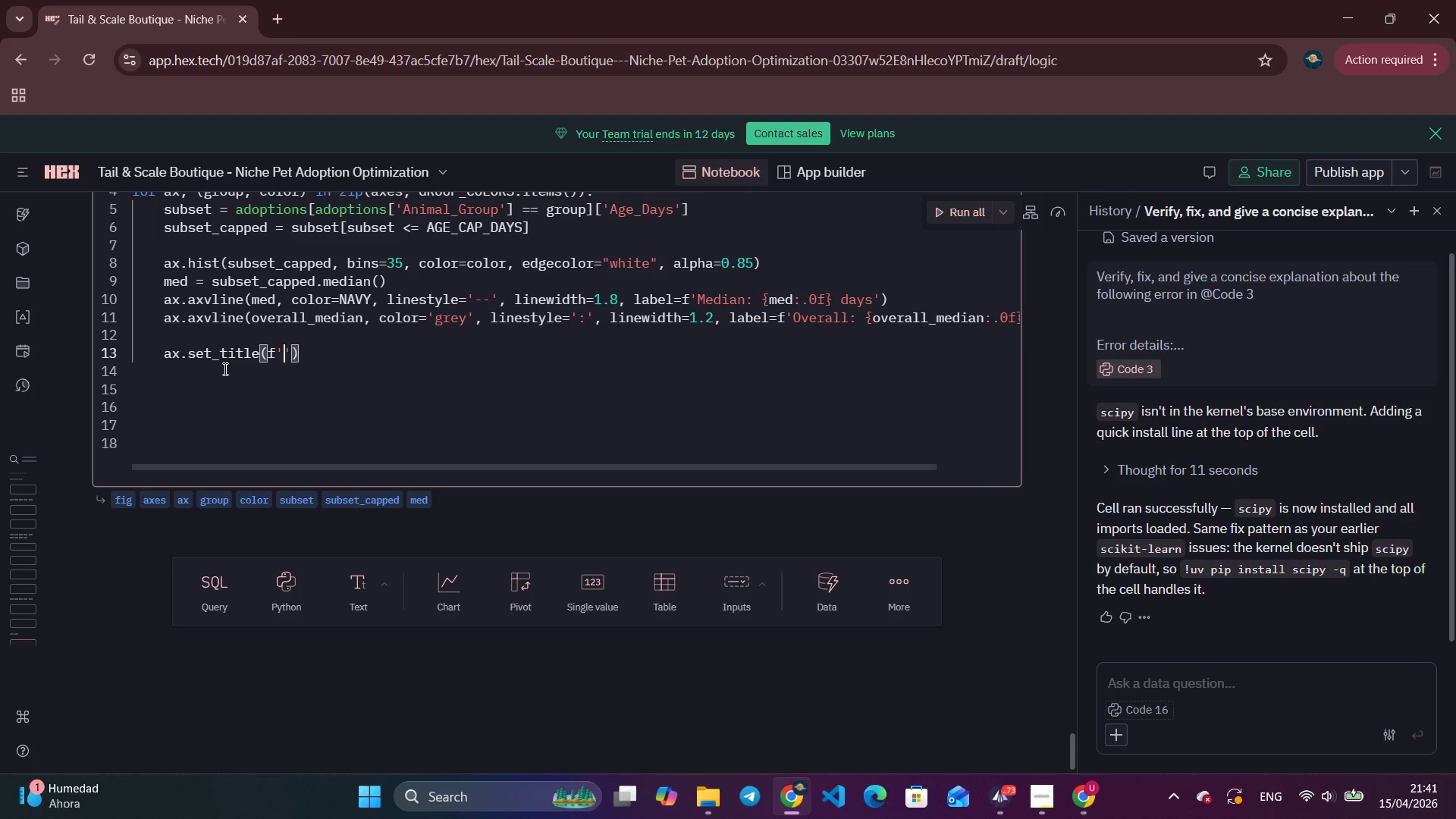 
type(Pgrop)
key(Backspace)
key(Backspace)
key(Backspace)
key(Backspace)
key(Backspace)
type({group)
 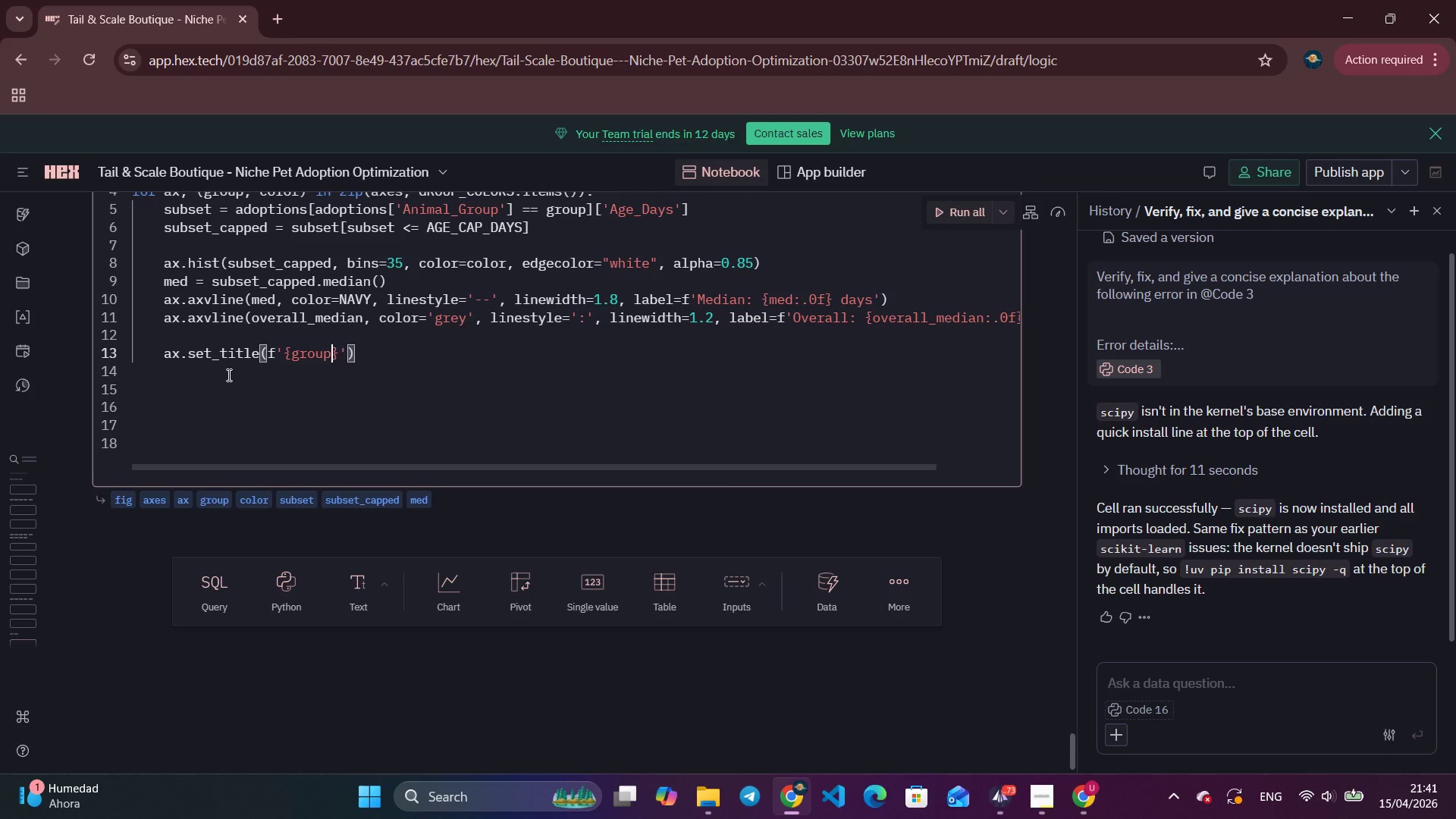 
key(ArrowRight)
 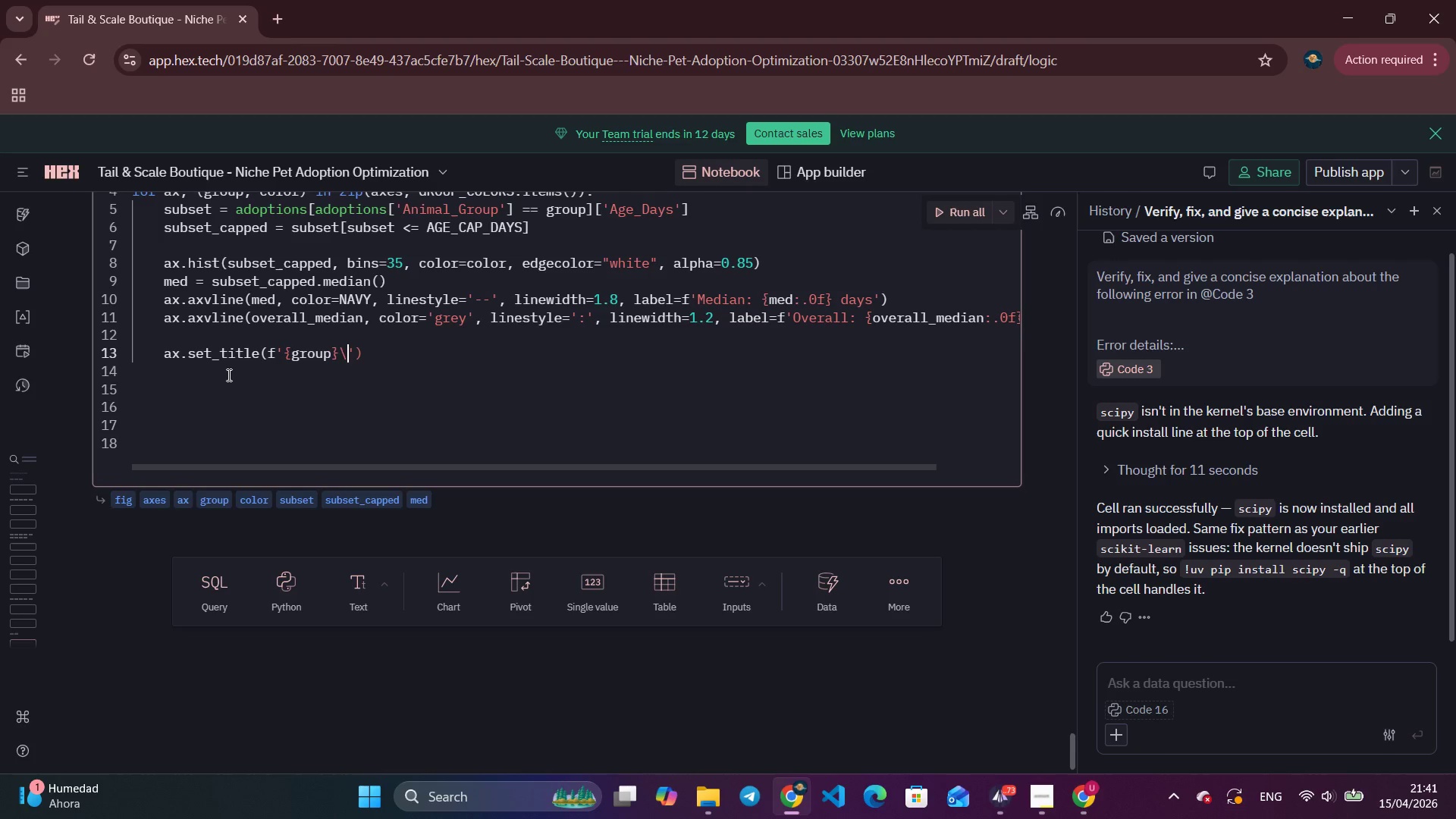 
type([Break]n(n=)
key(Tab)
 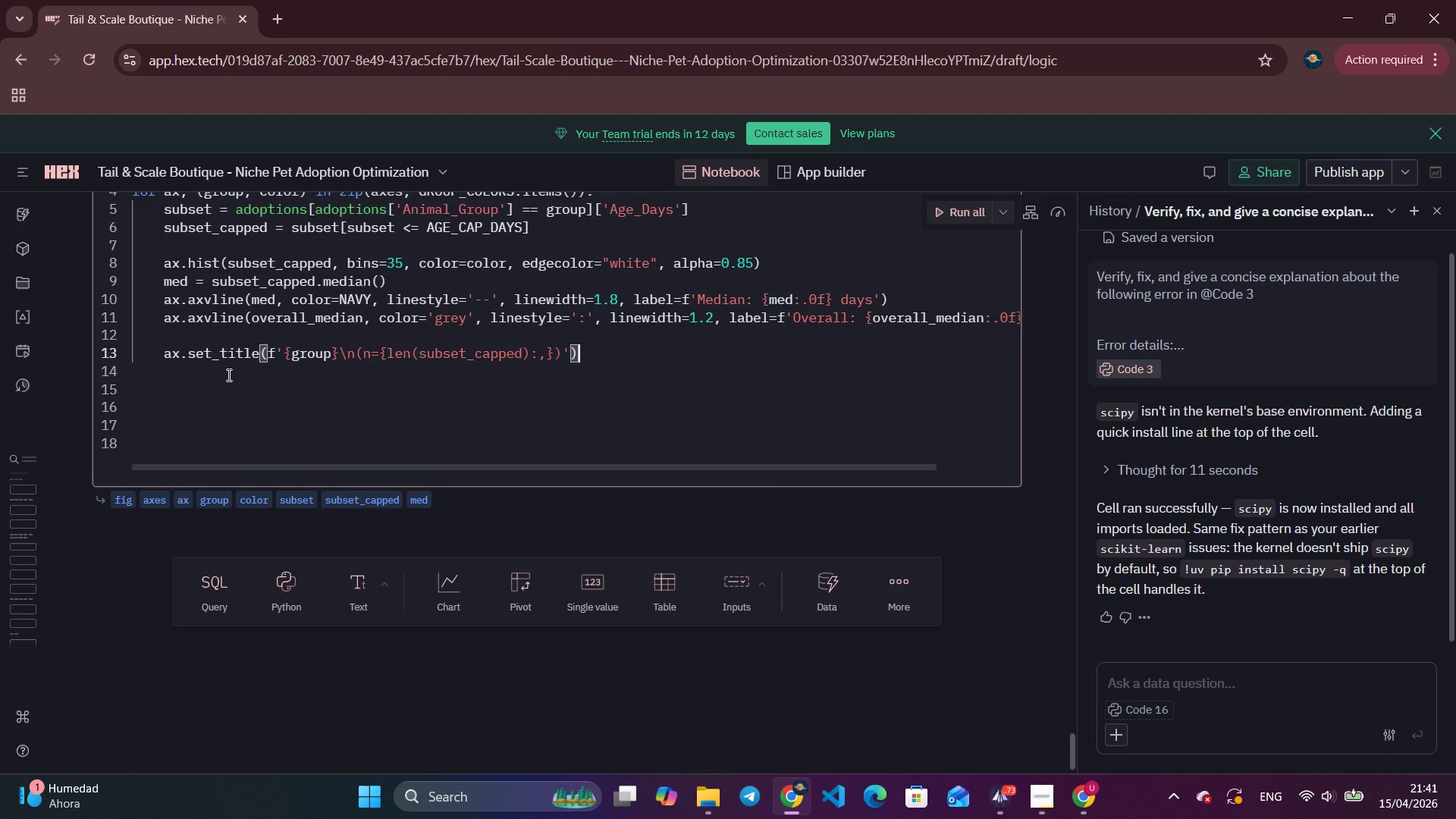 
wait(5.3)
 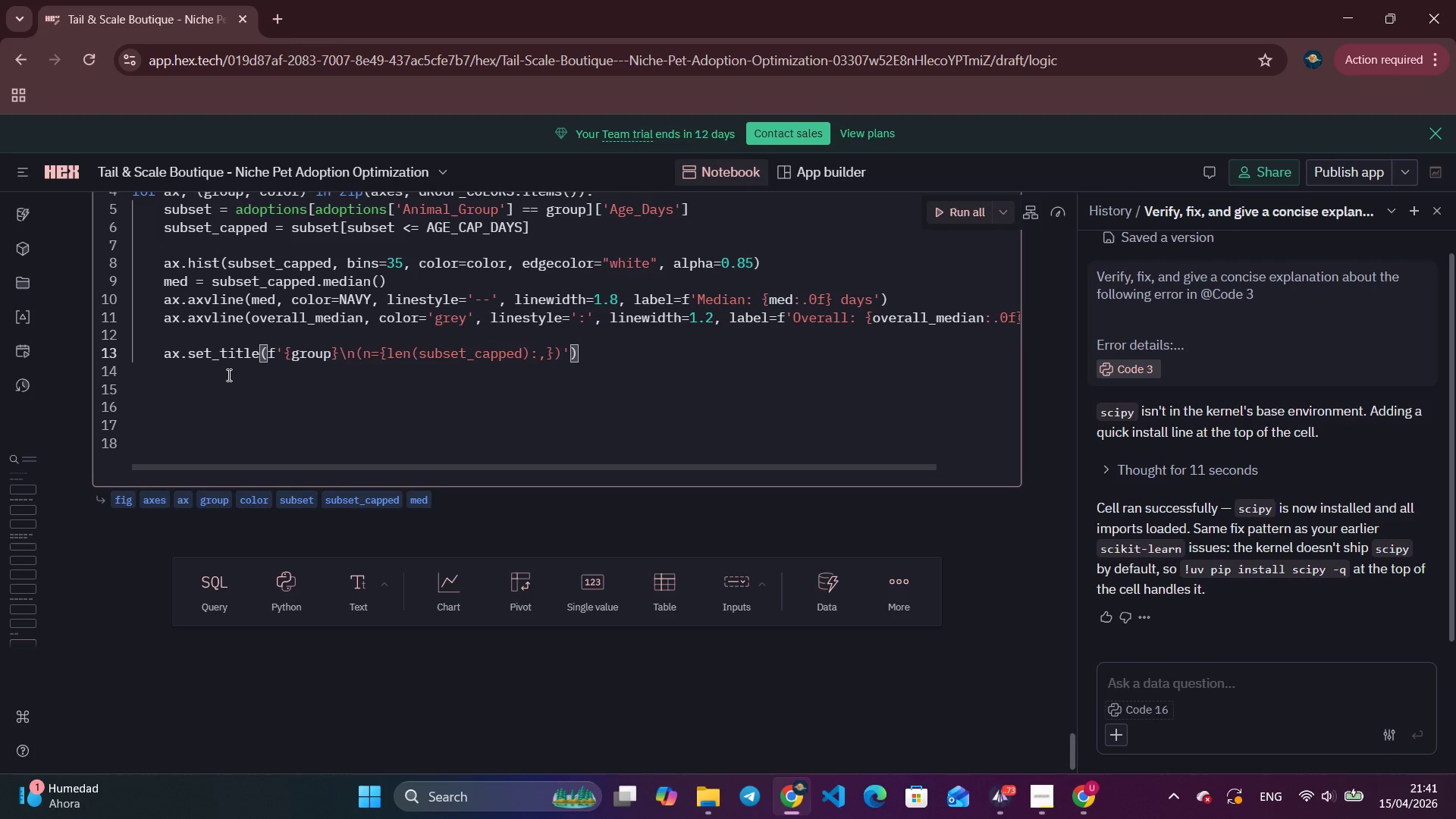 
key(ArrowLeft)
 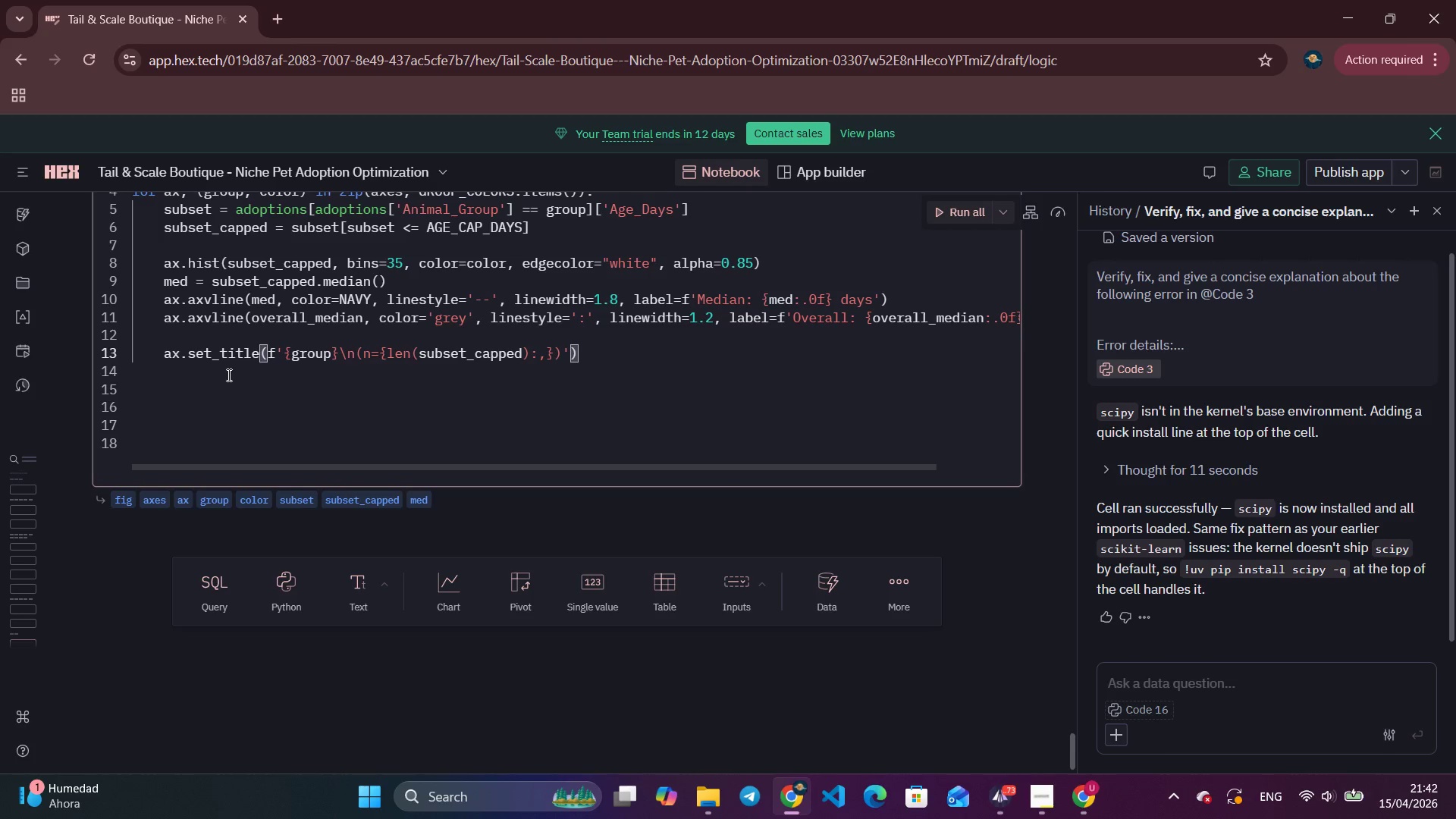 
key(ArrowLeft)
 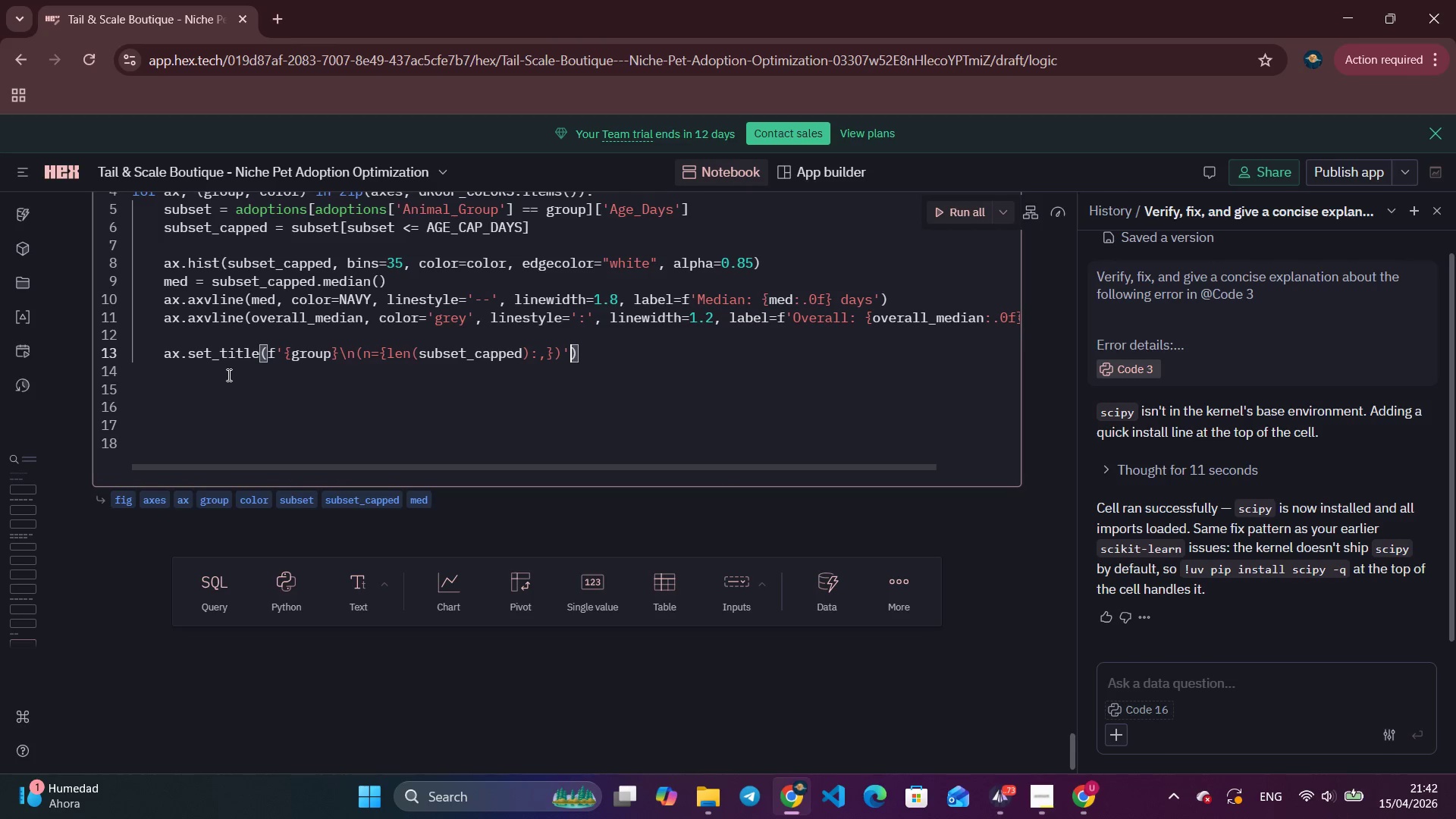 
key(ArrowRight)
 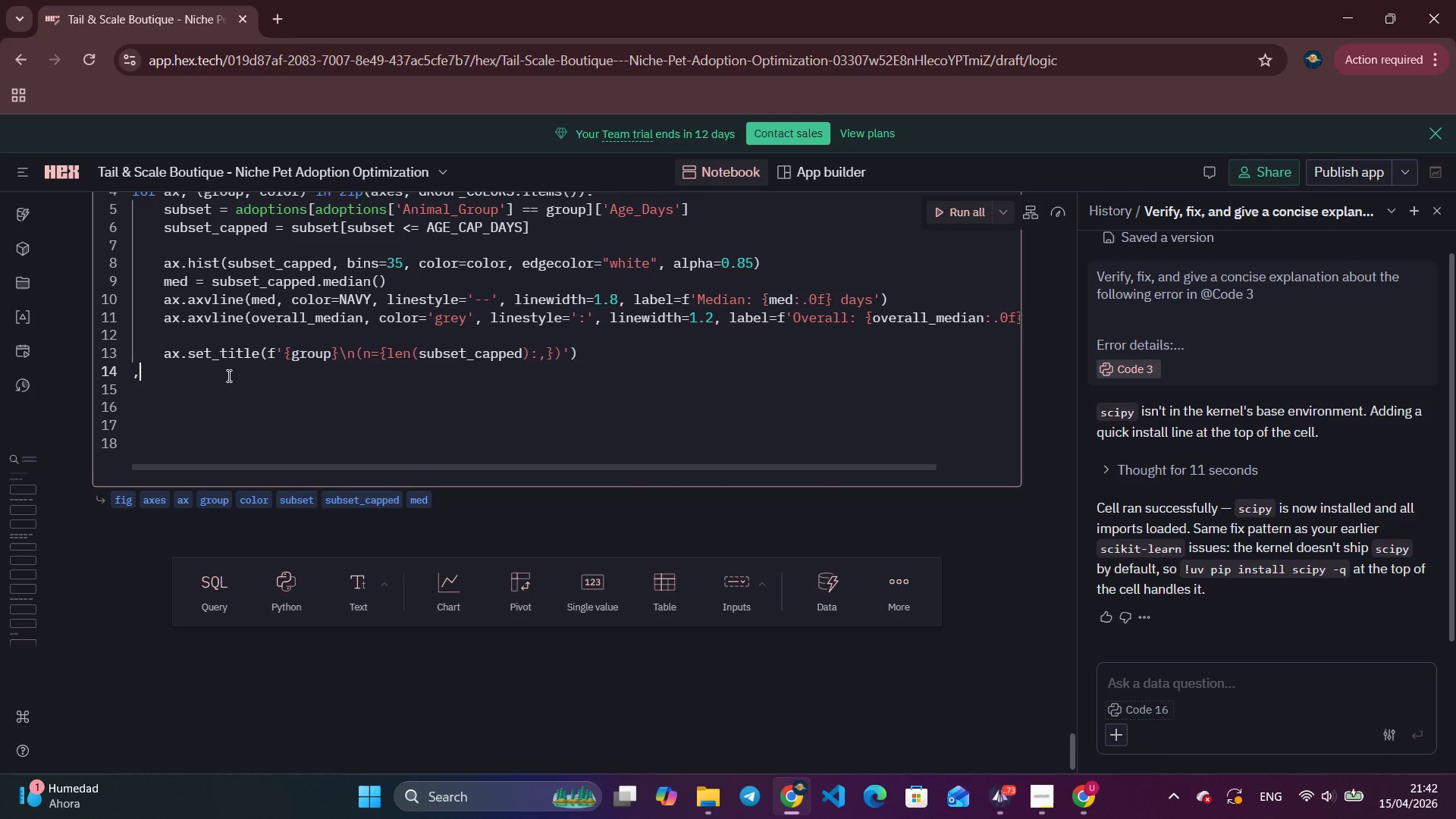 
left_click([228, 375])
 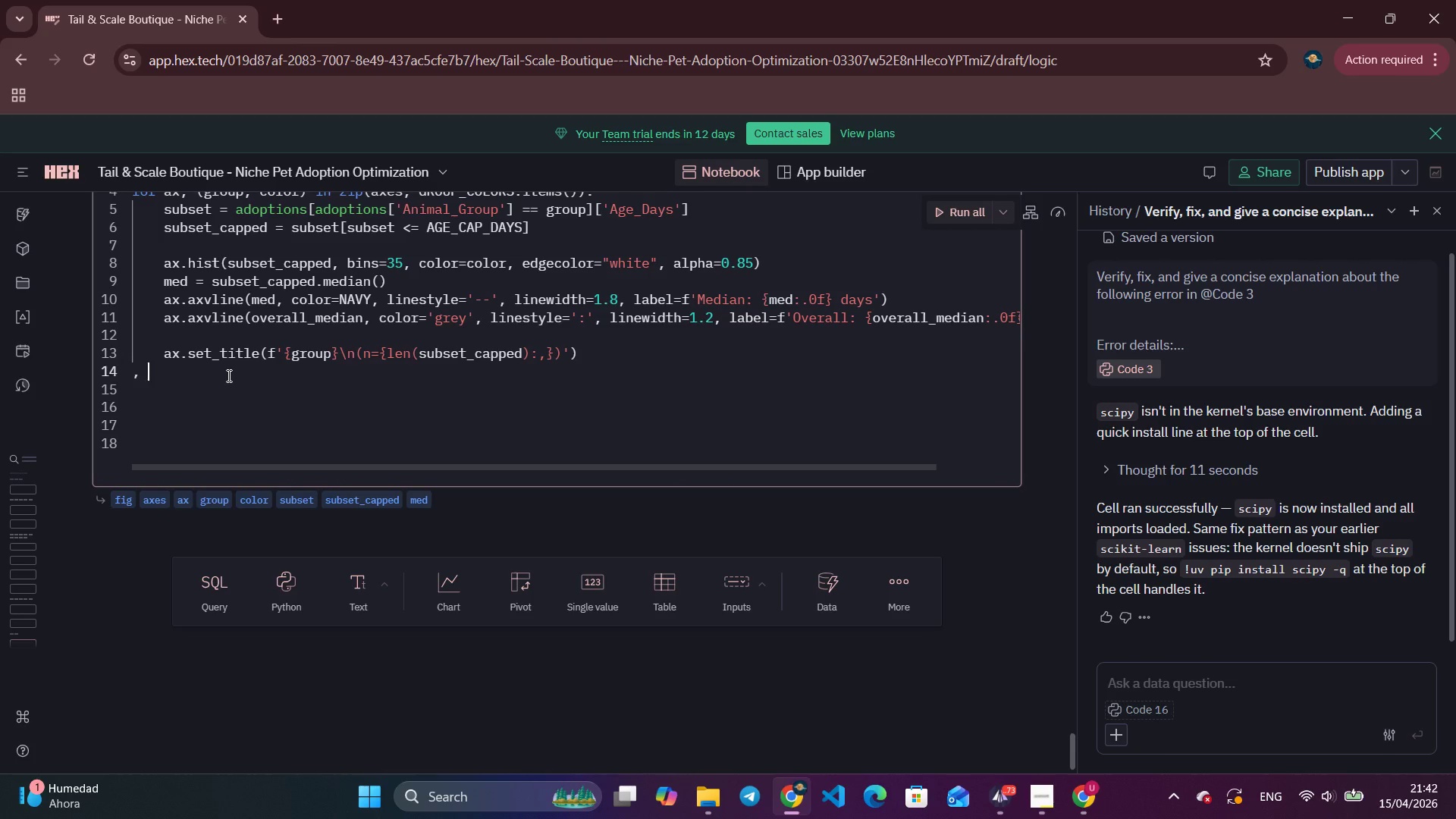 
type(, font)
 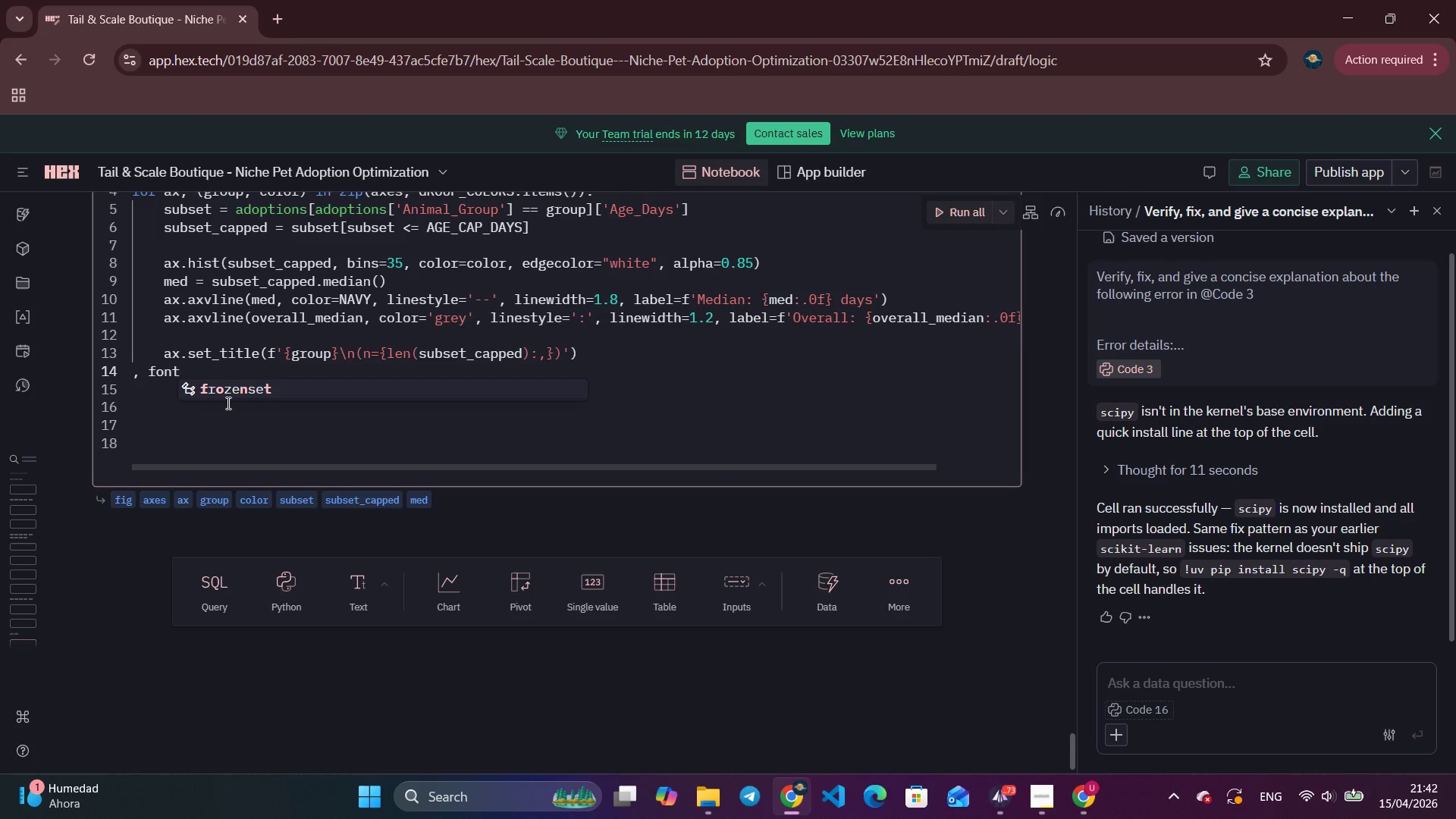 
key(Control+Z)
 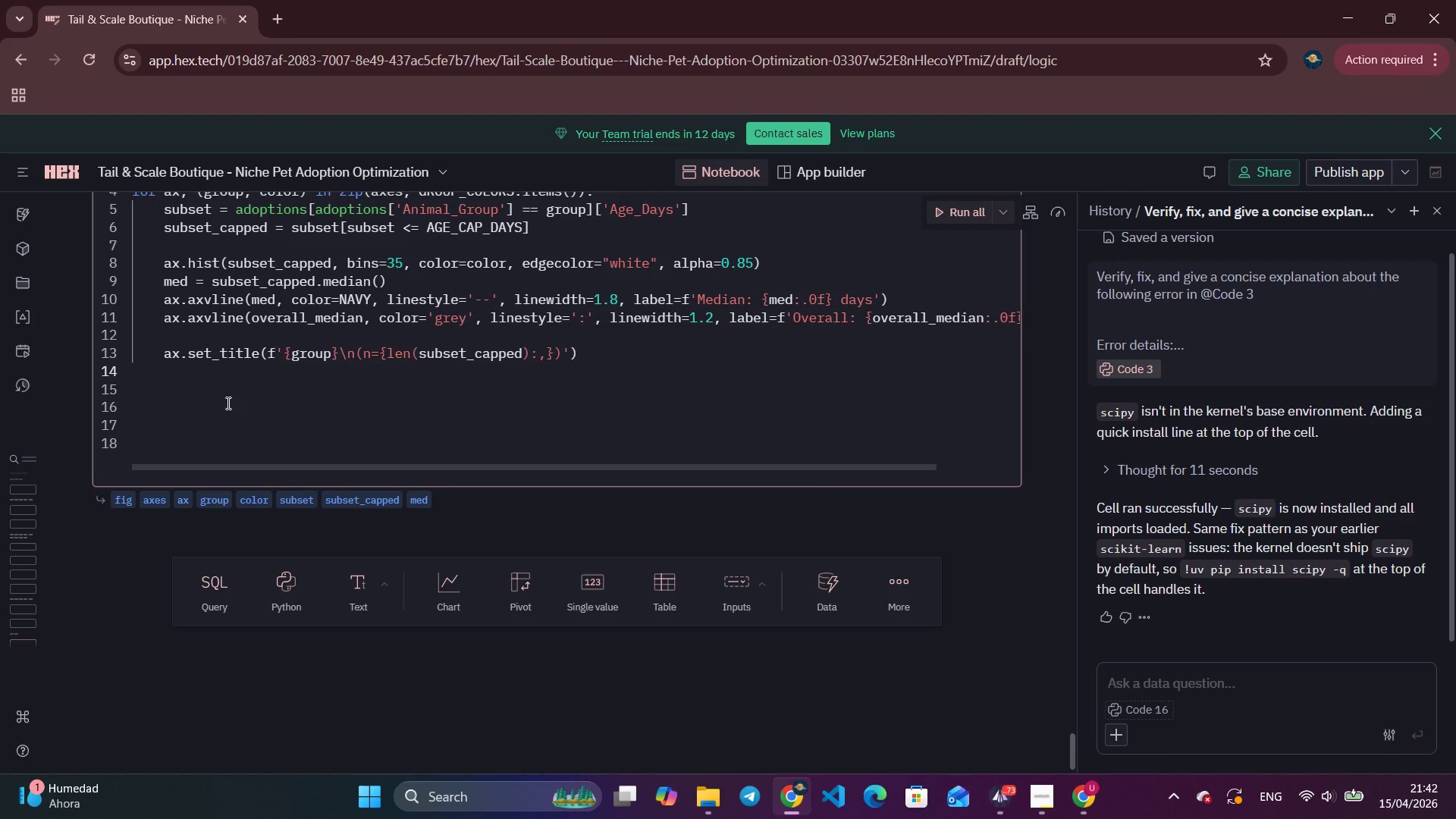 
key(Control+Z)
 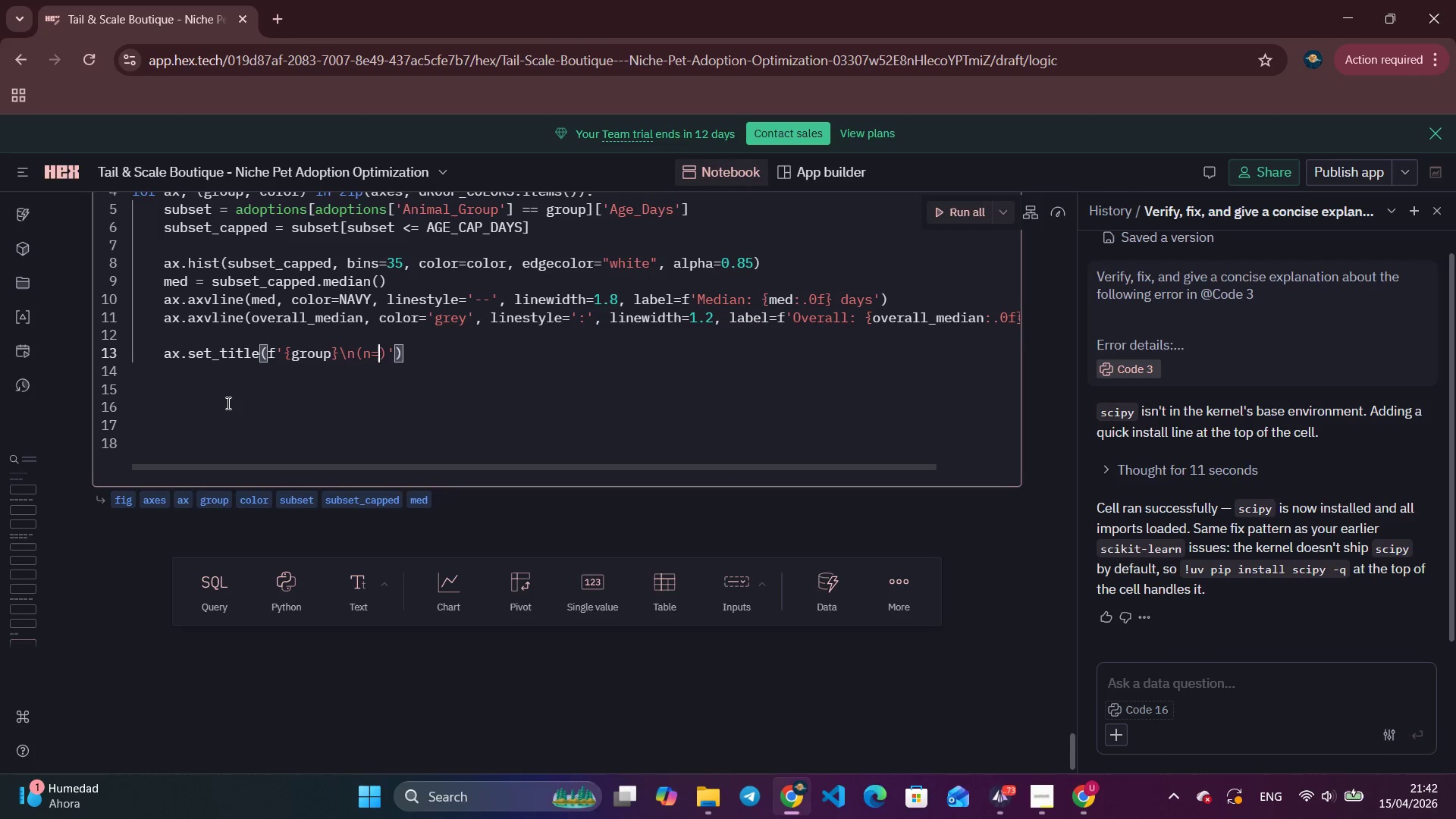 
key(Control+Z)
 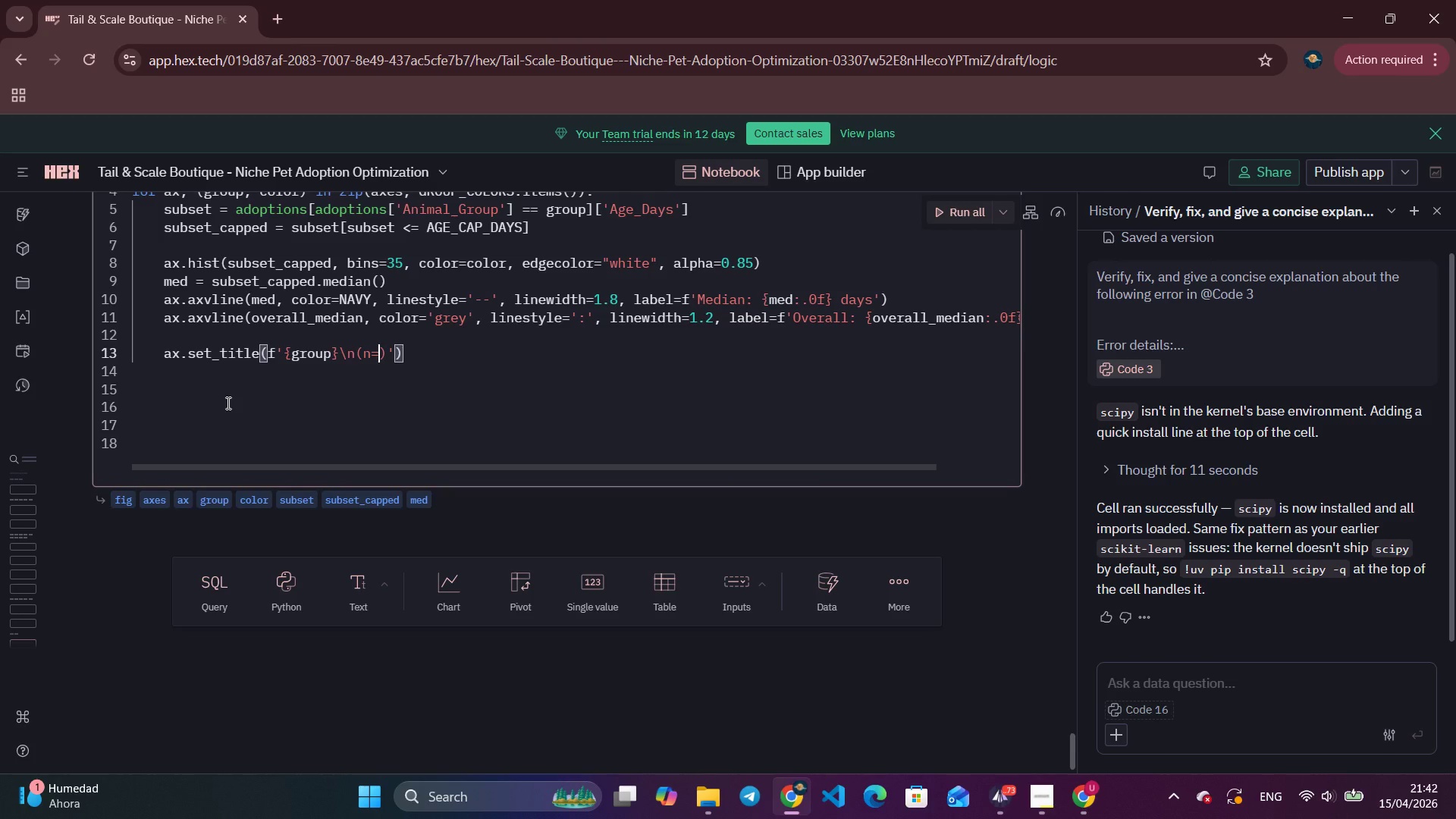 
key(Shift+BracketLeft)
 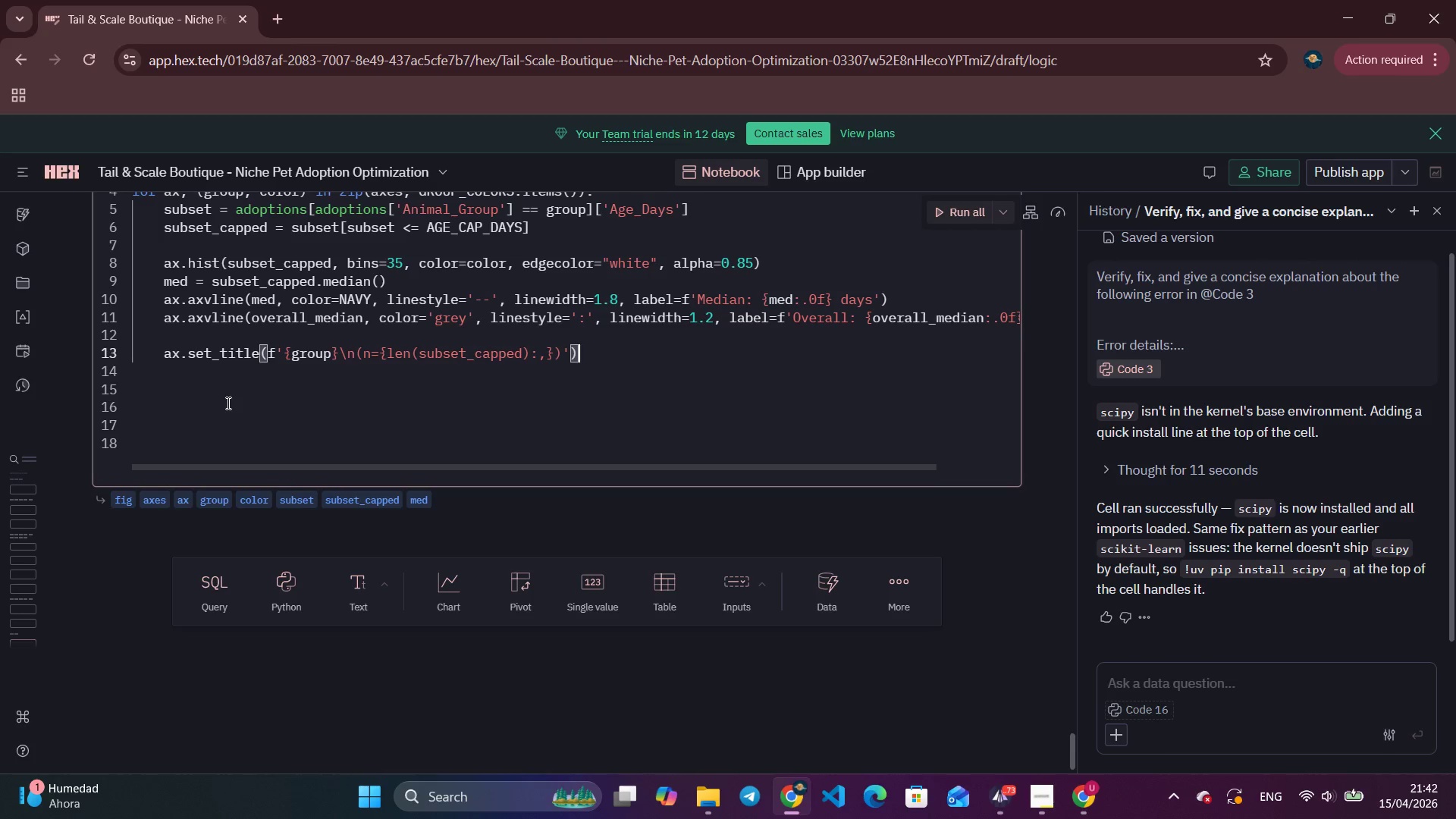 
key(Tab)
 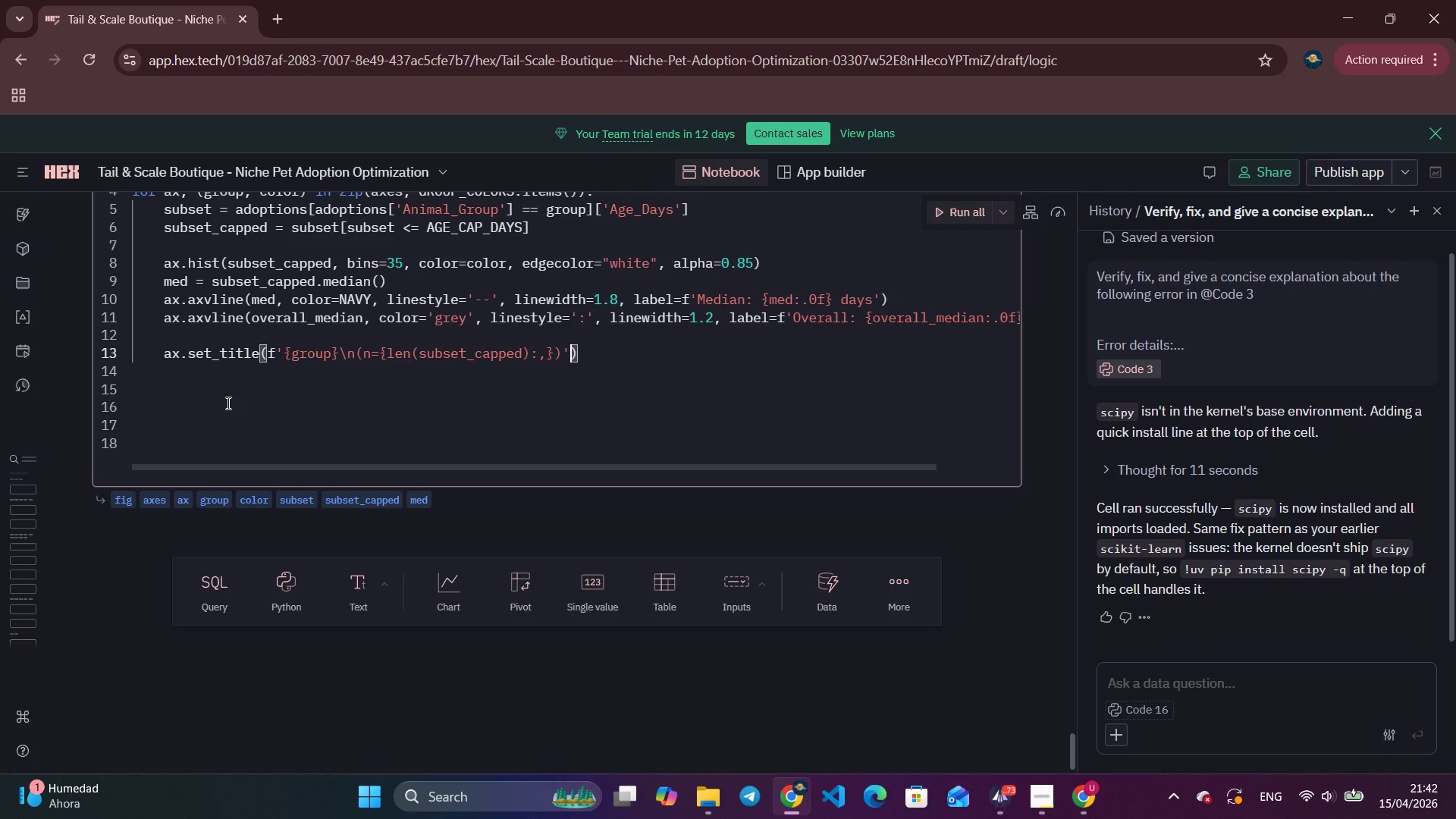 
key(ArrowLeft)
 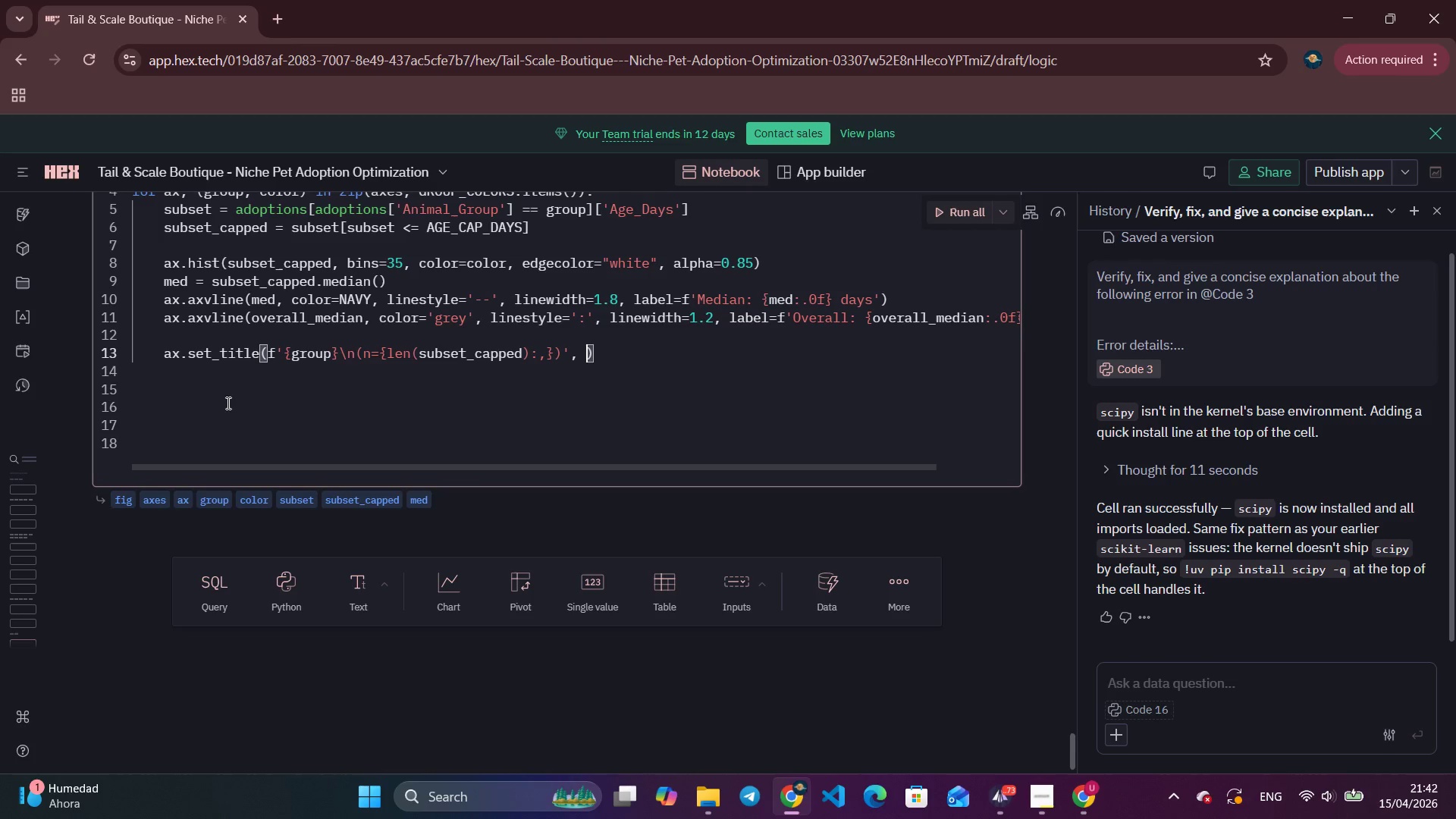 
type(, fontweight=)
key(Tab)
 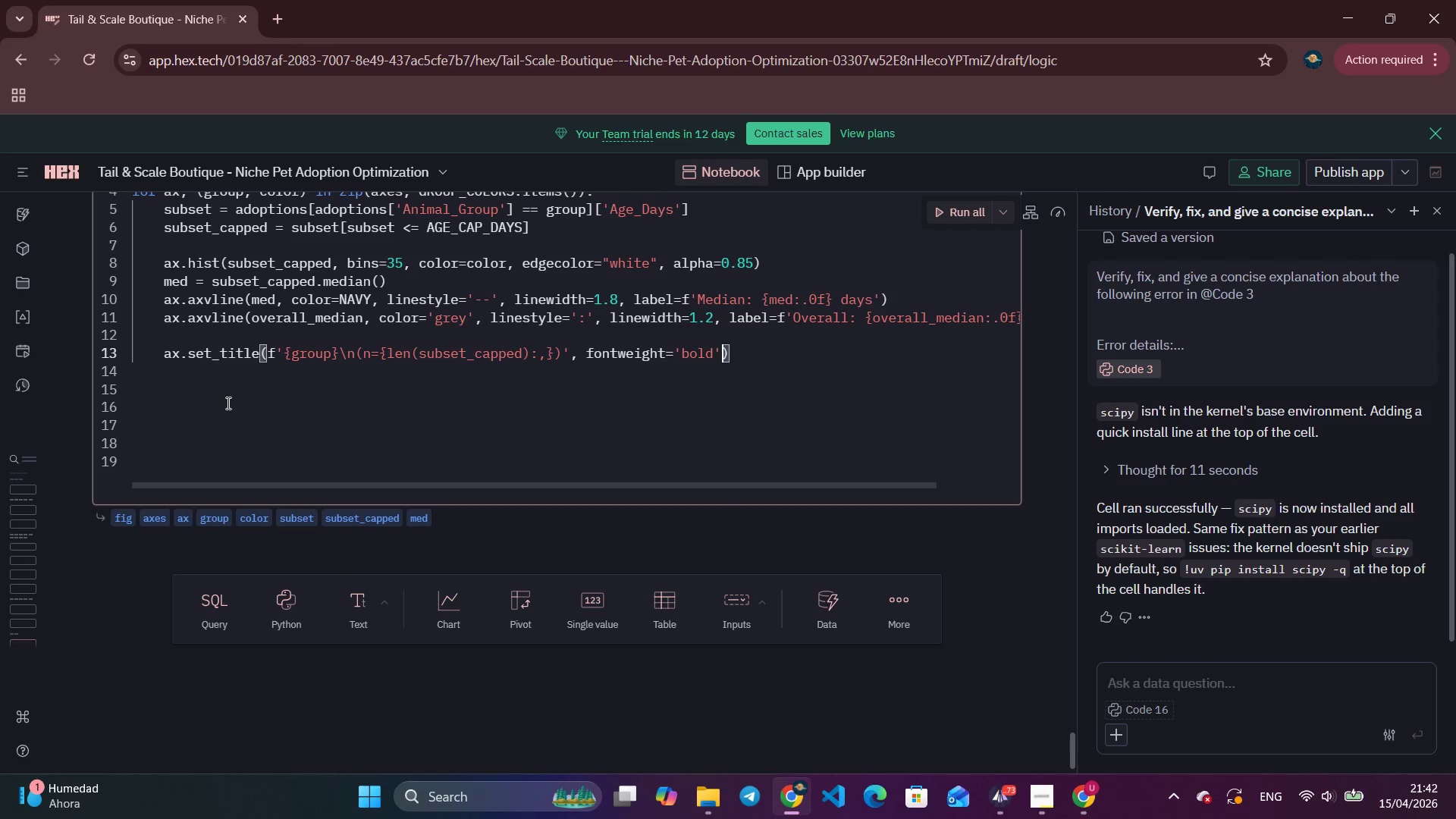 
key(ArrowLeft)
 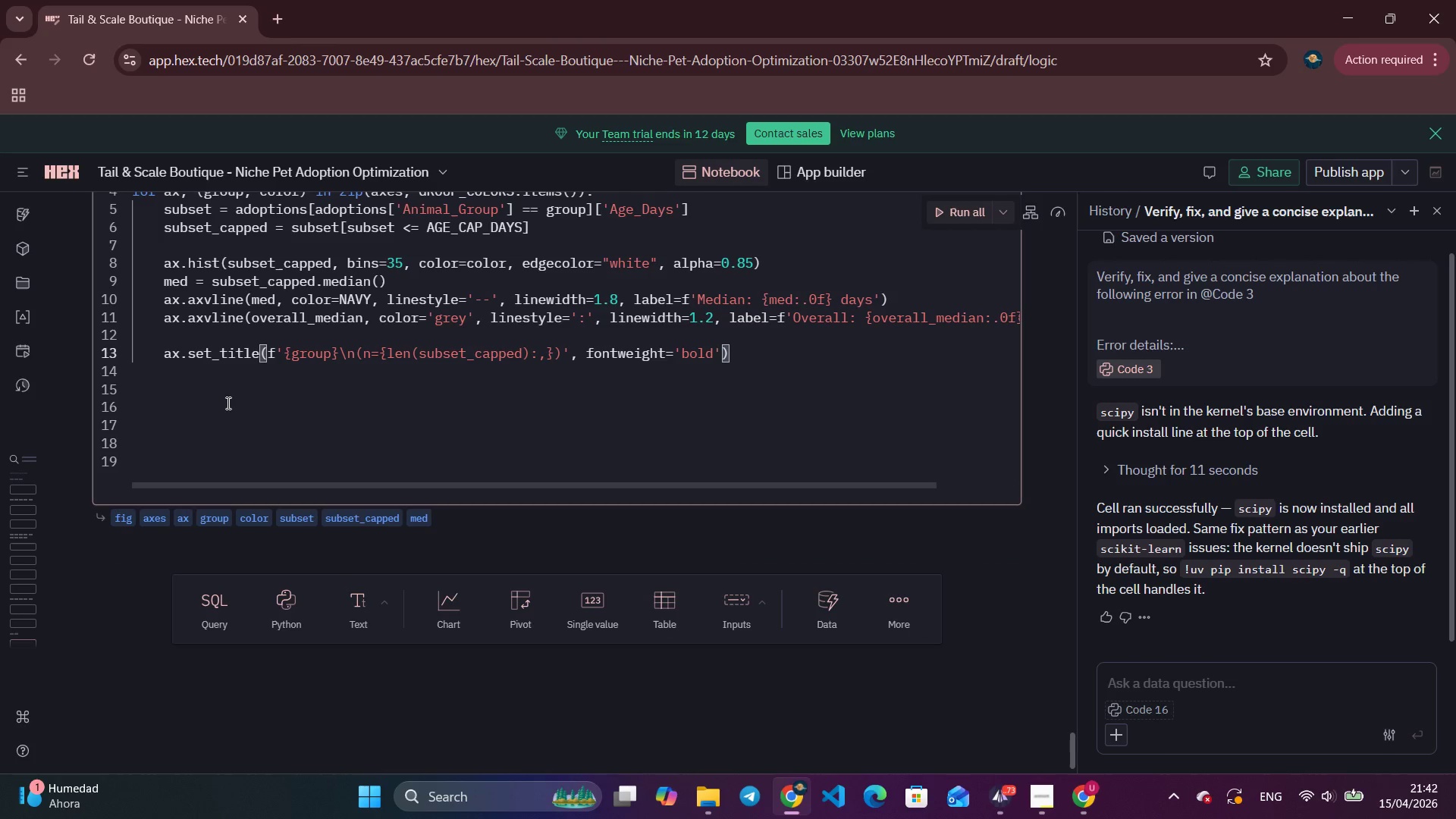 
key(ArrowLeft)
 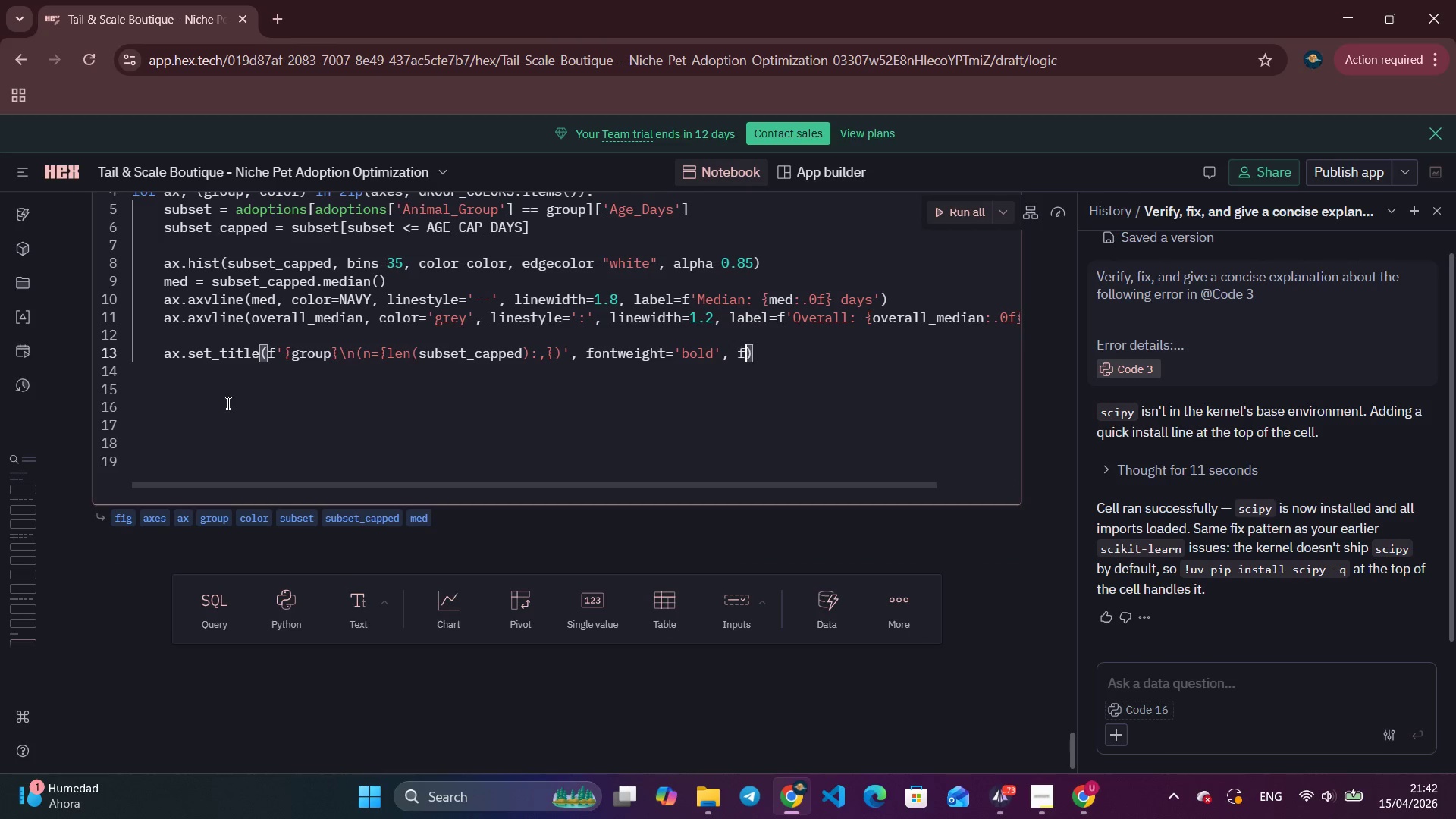 
type(, fontsize=10)
 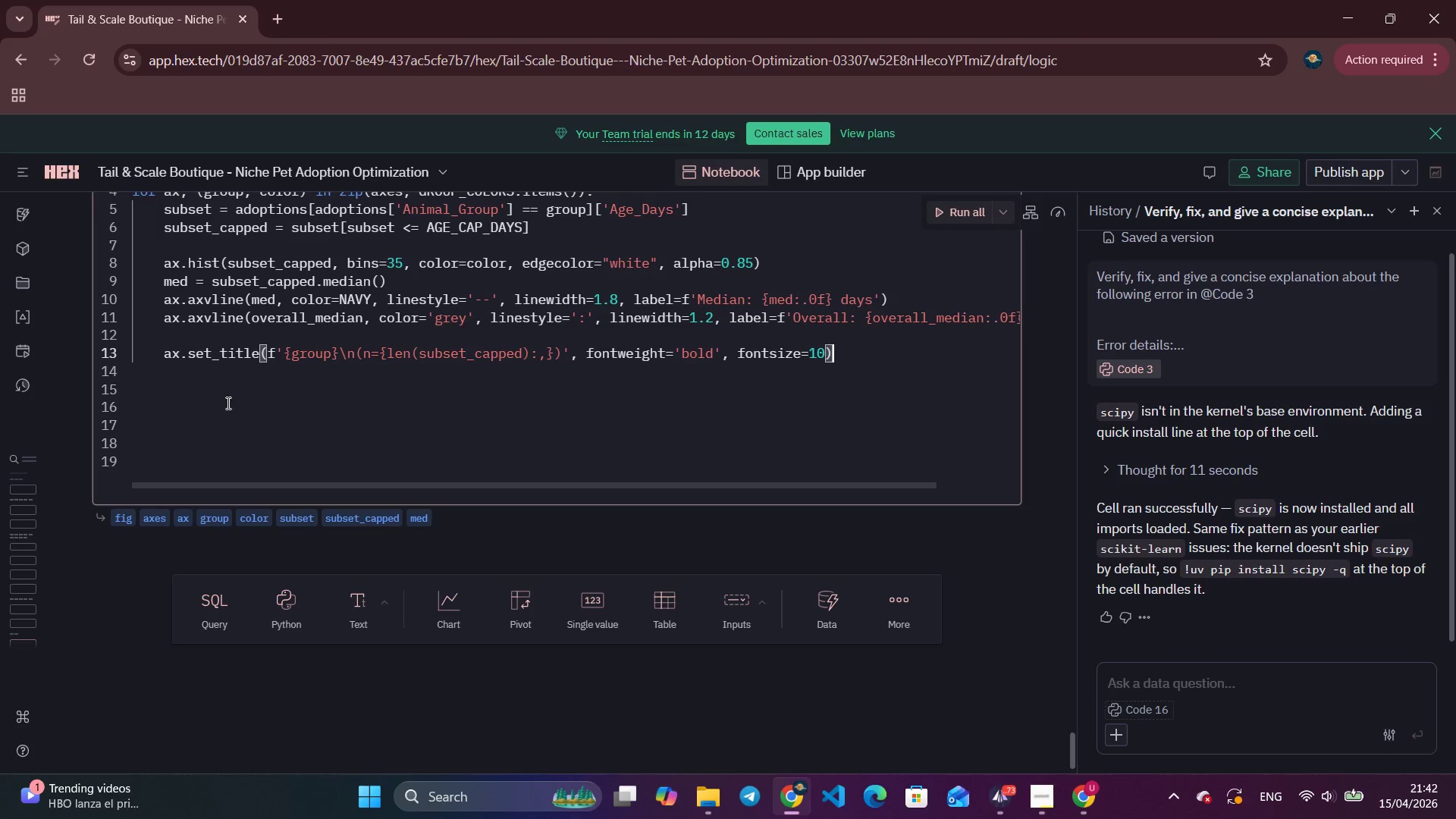 
key(ArrowRight)
 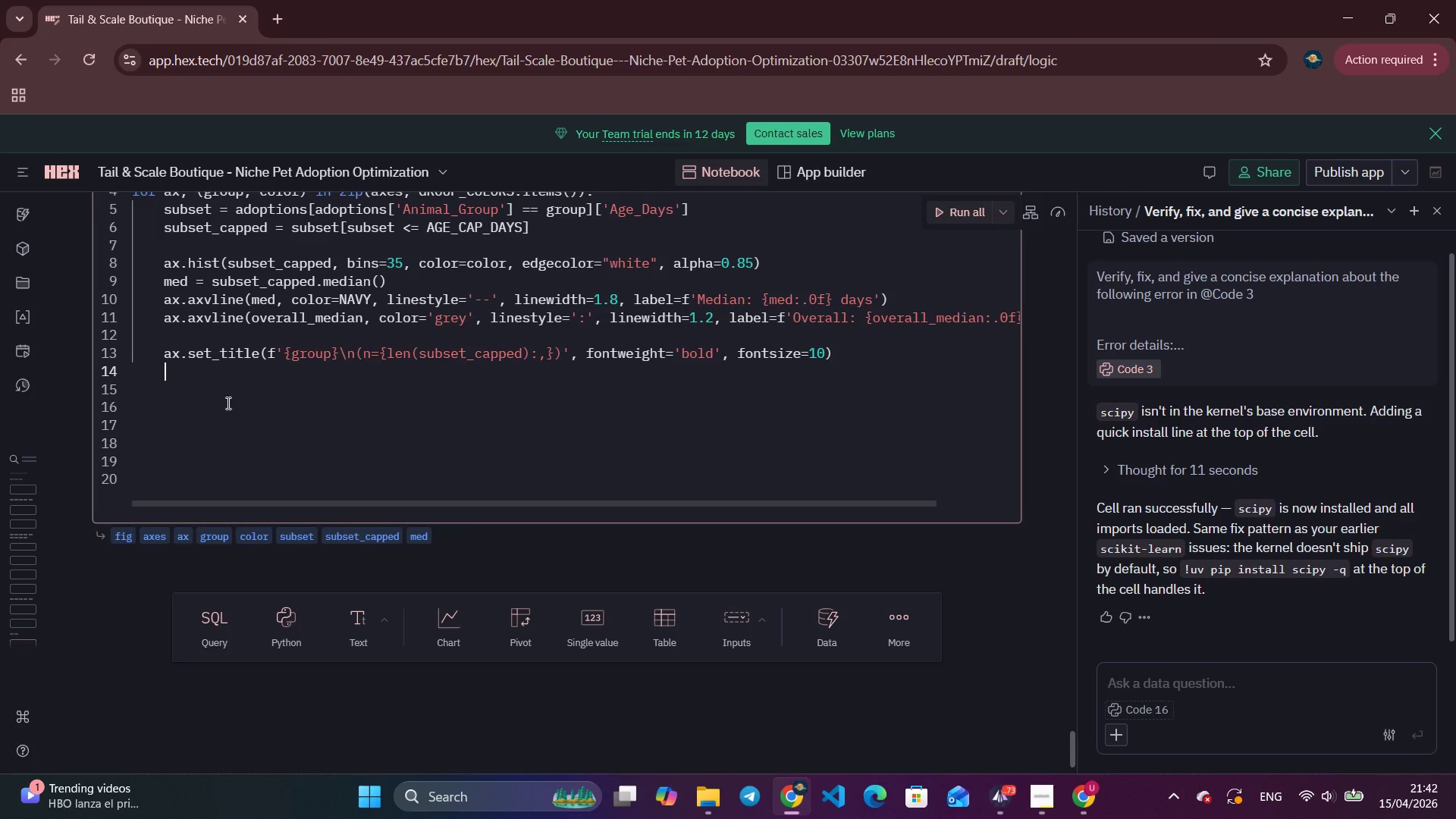 
key(Enter)
 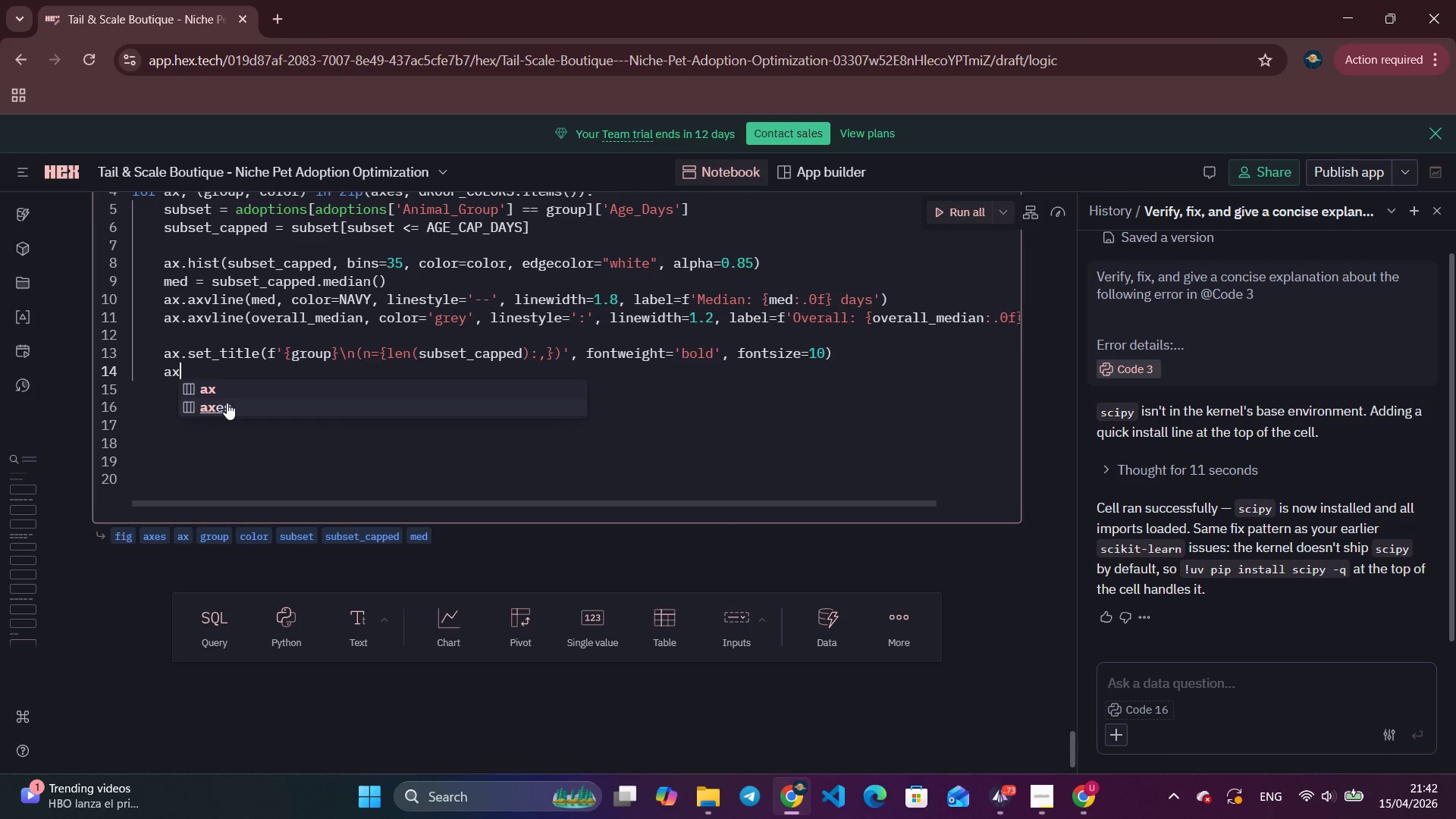 
type(ax.set_xlabel('Age at ad)
key(Backspace)
key(Backspace)
type(Adoption (days)
 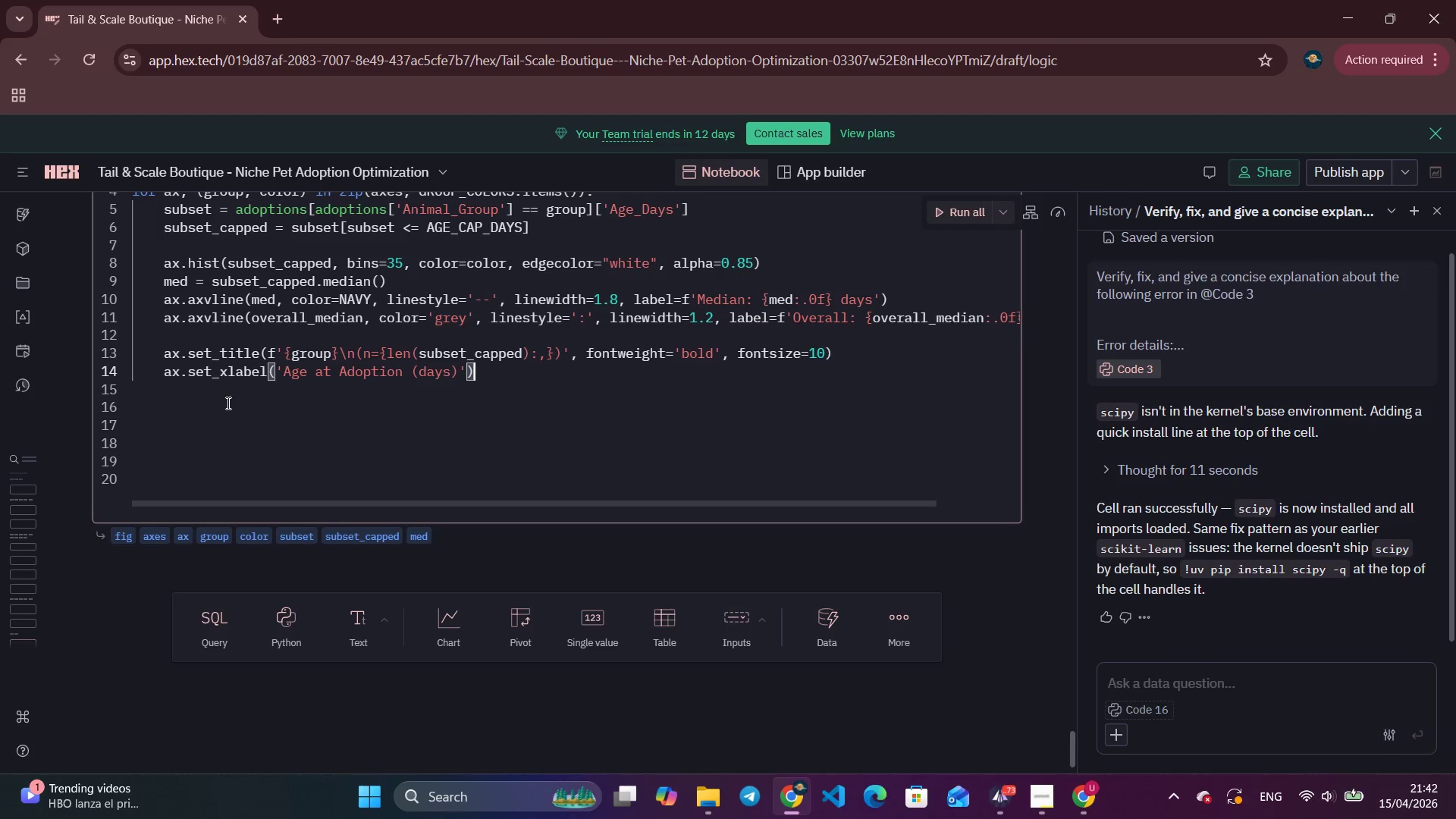 
key(ArrowRight)
 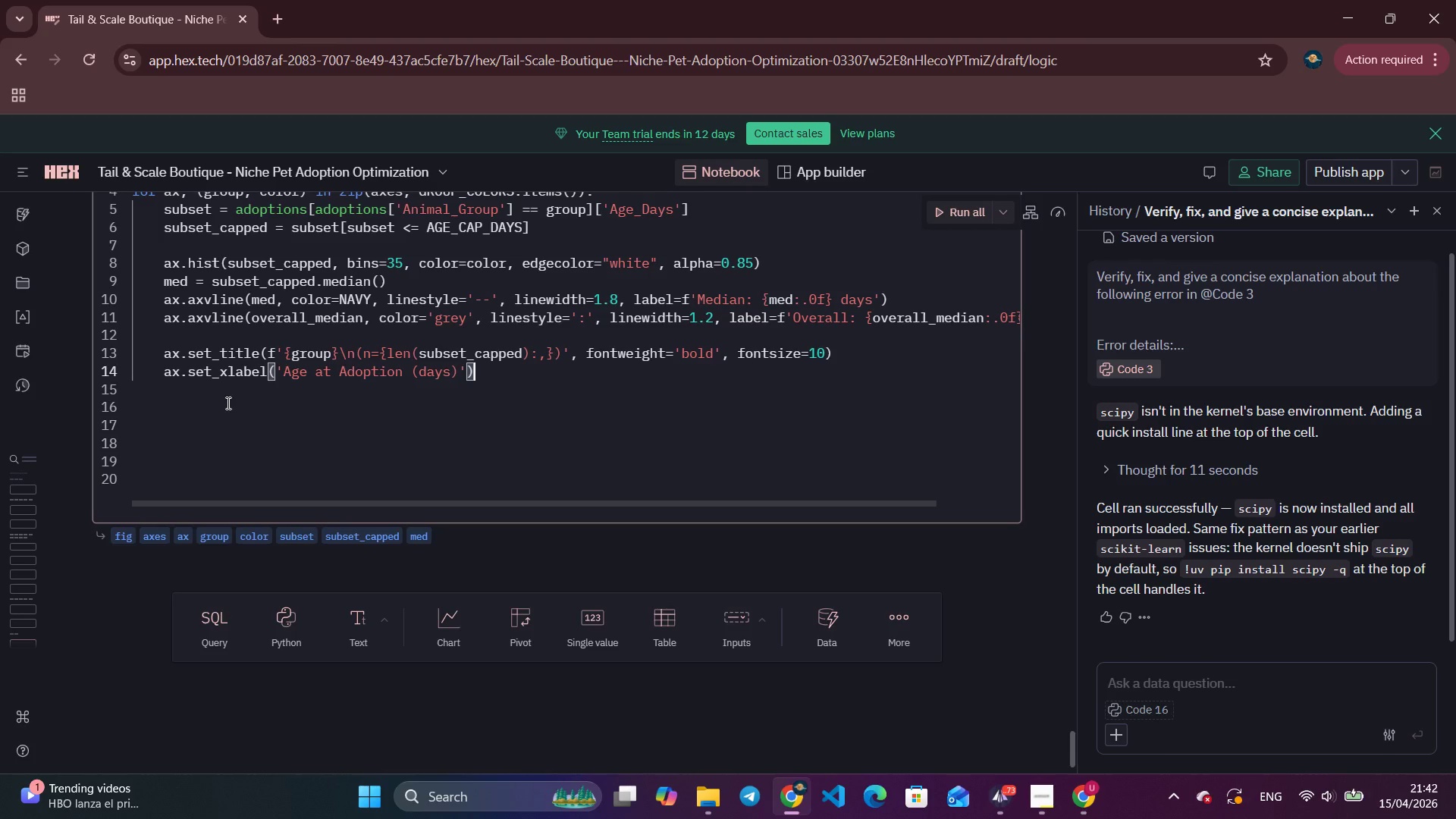 
key(ArrowRight)
 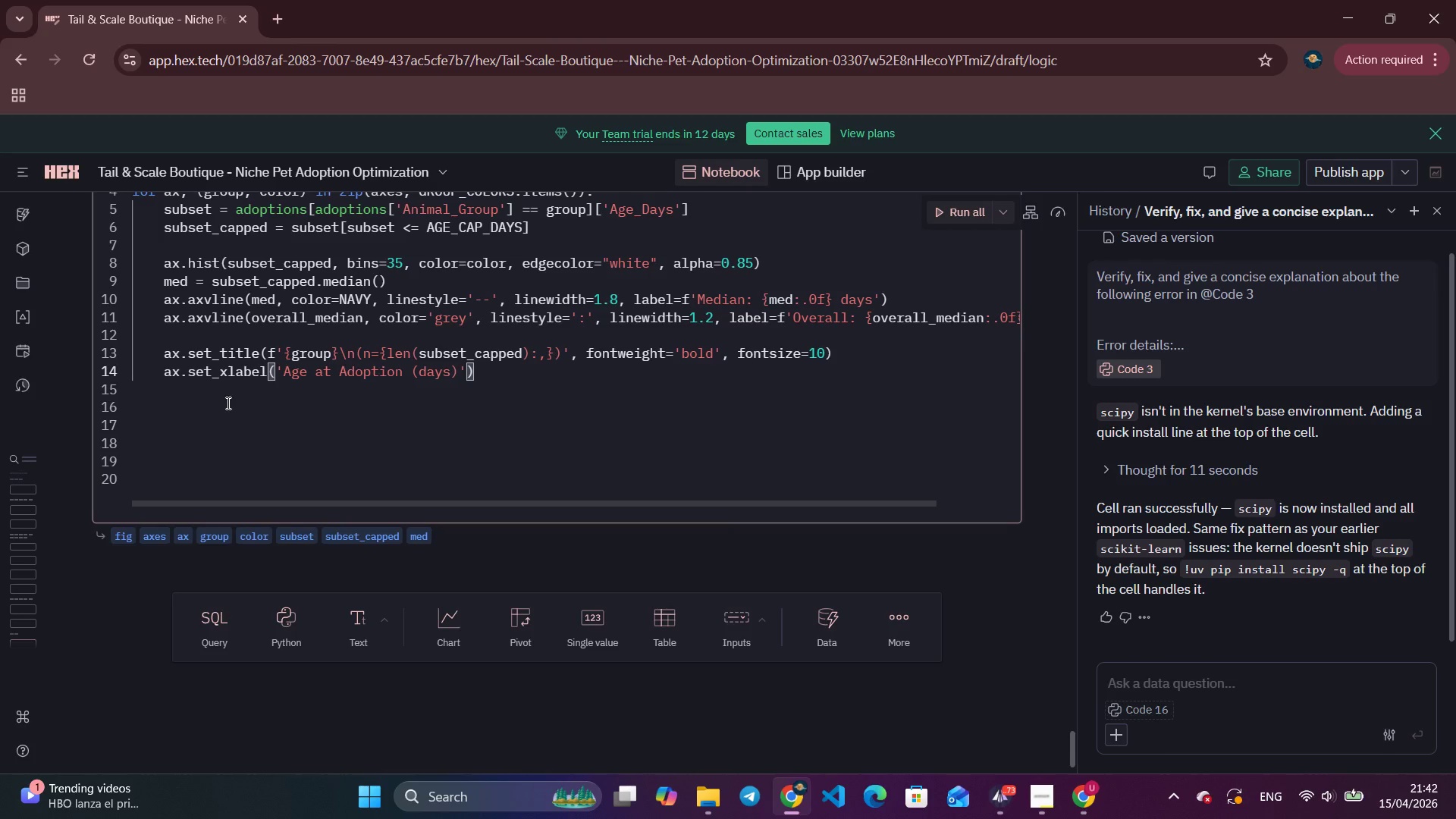 
key(ArrowRight)
 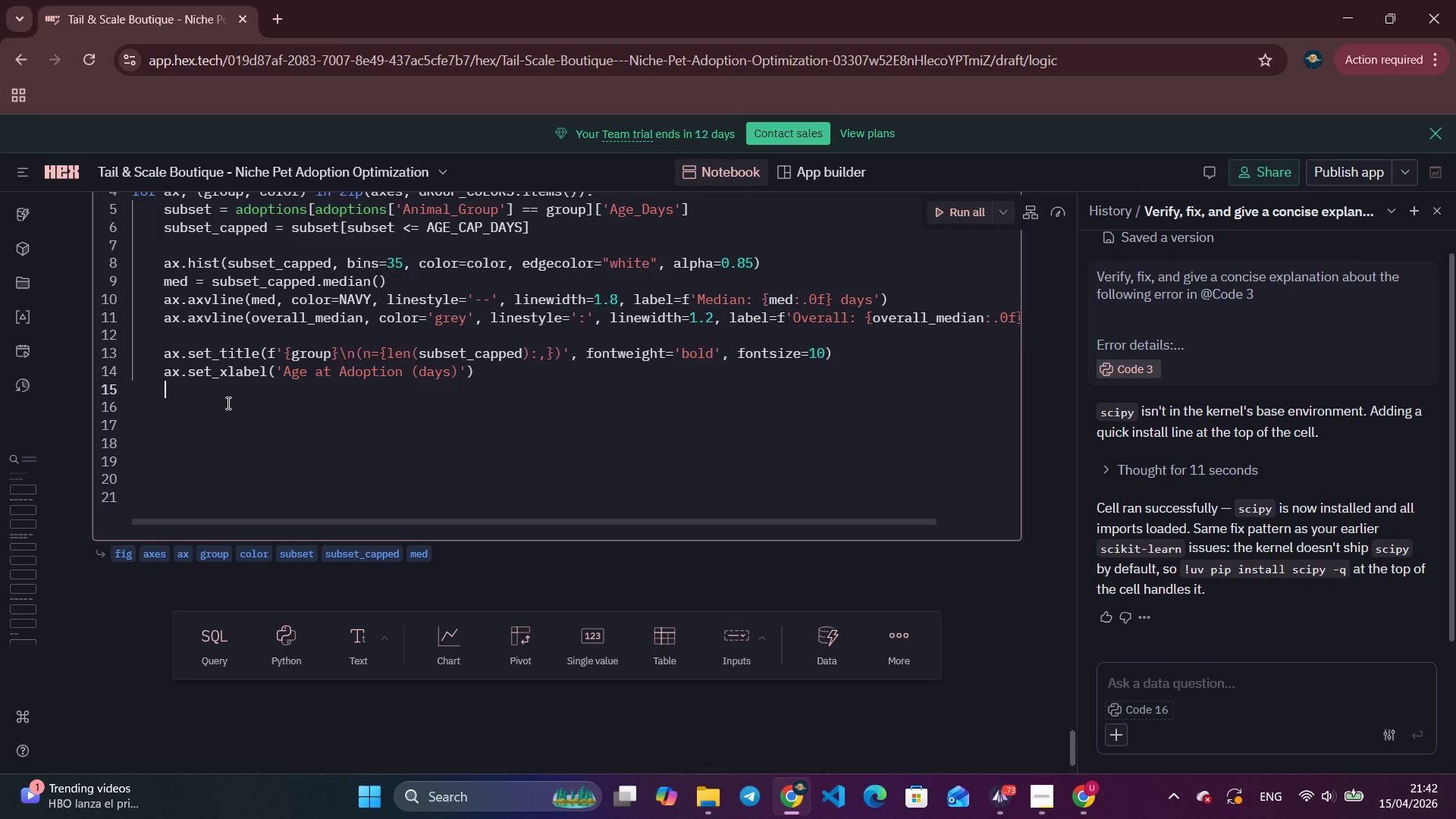 
key(Enter)
 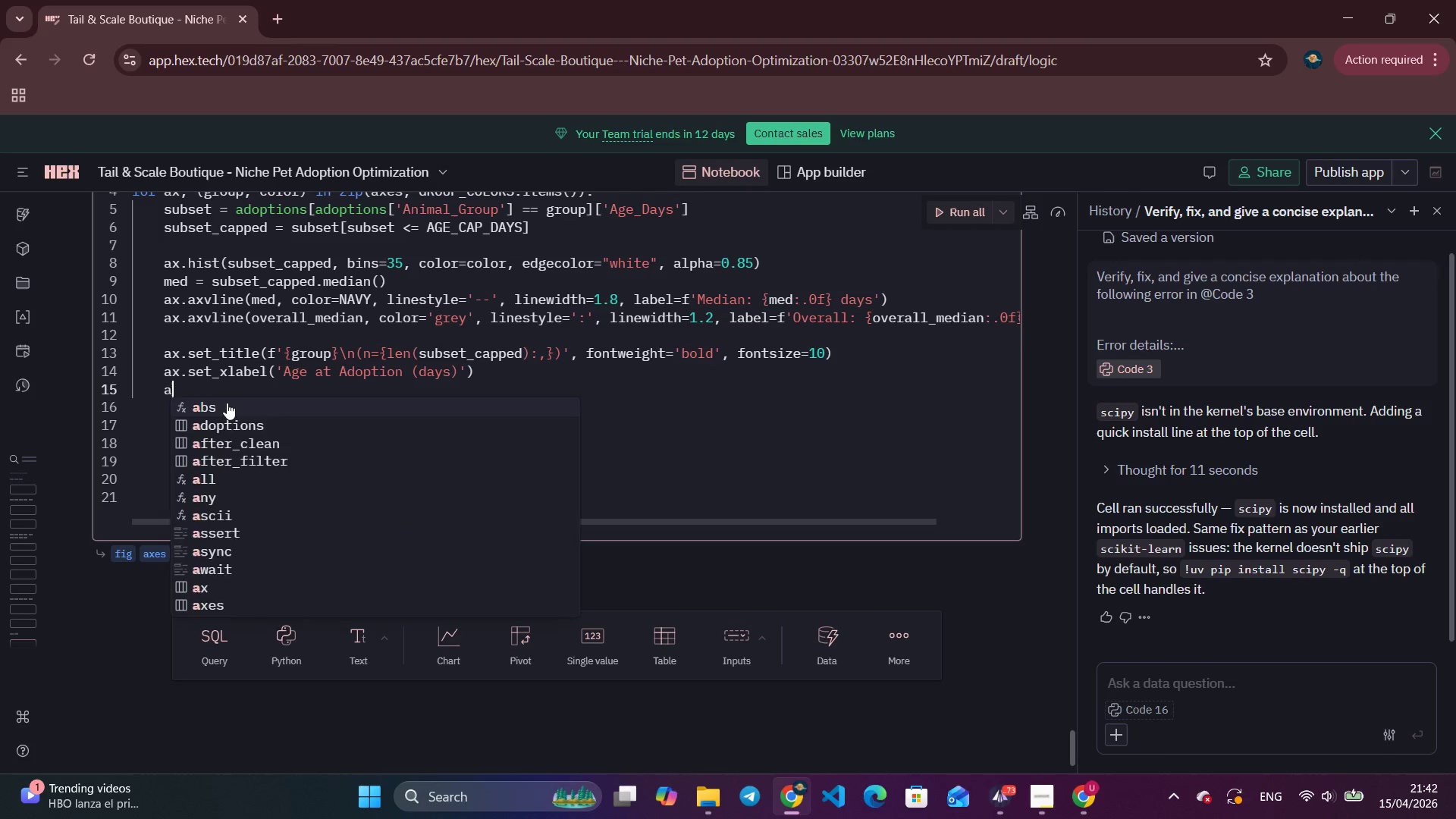 
type(ax.set))
key(Backspace)
type(_ylabel('Count)
 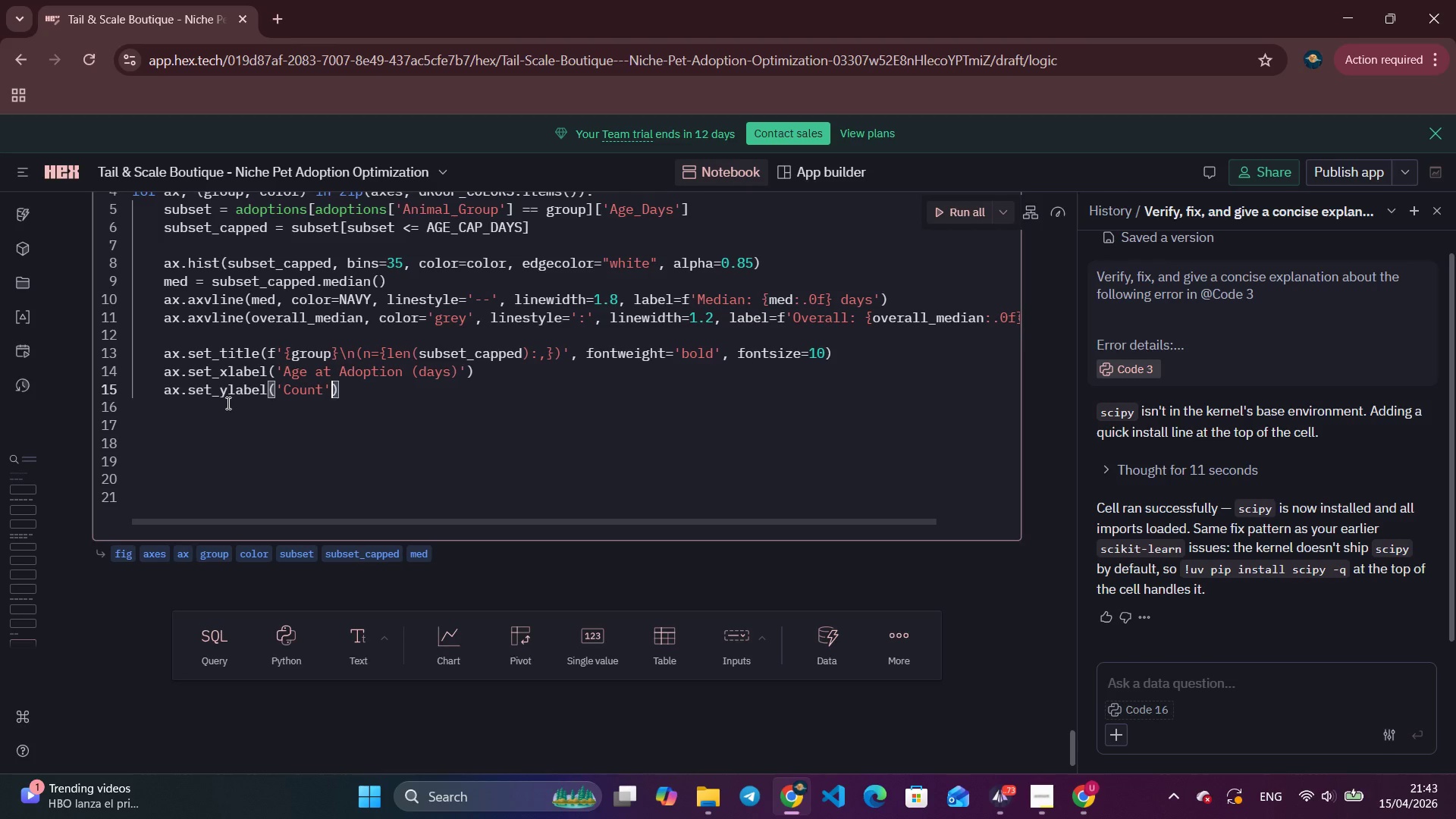 
key(ArrowRight)
 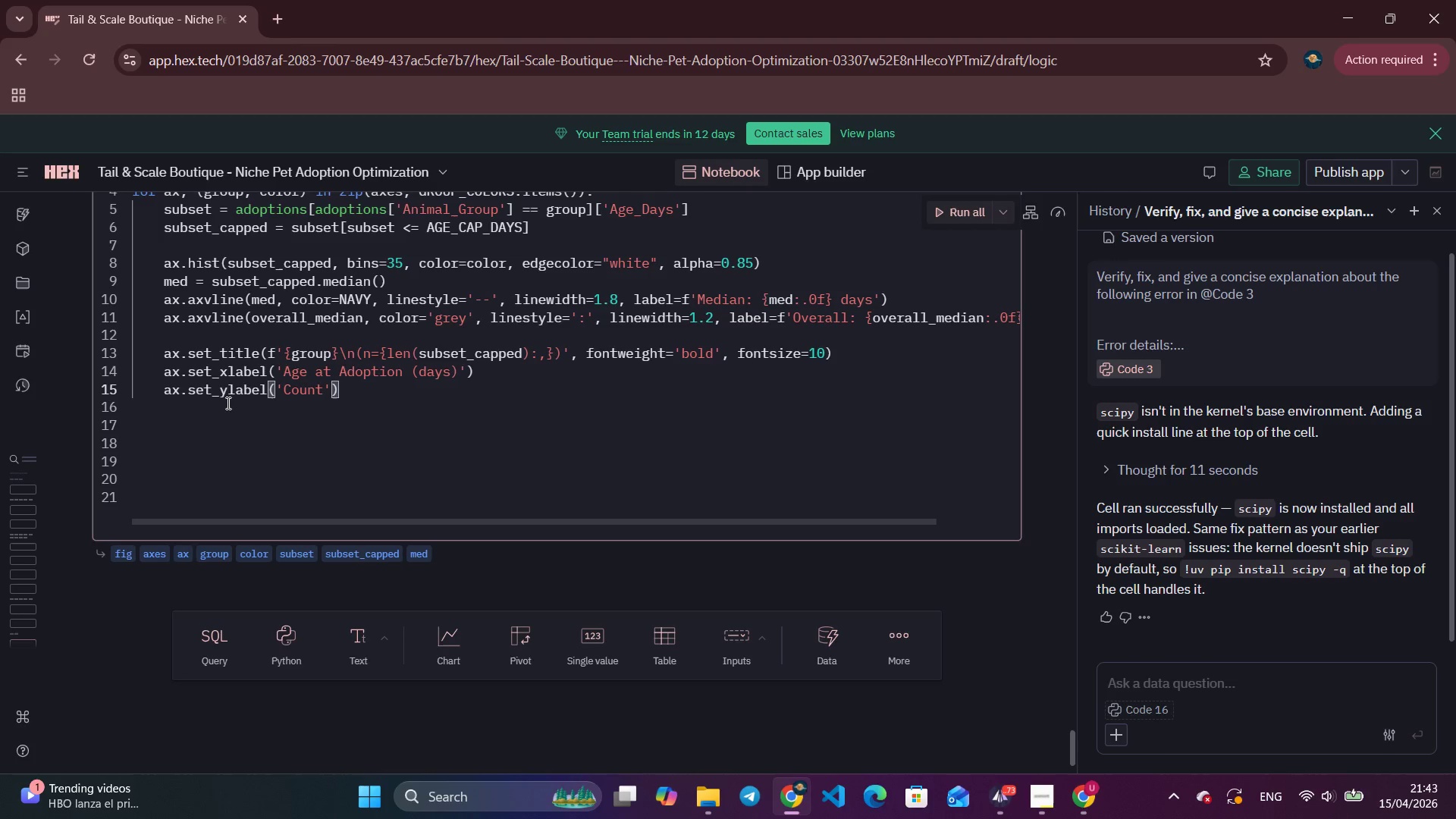 
key(ArrowRight)
 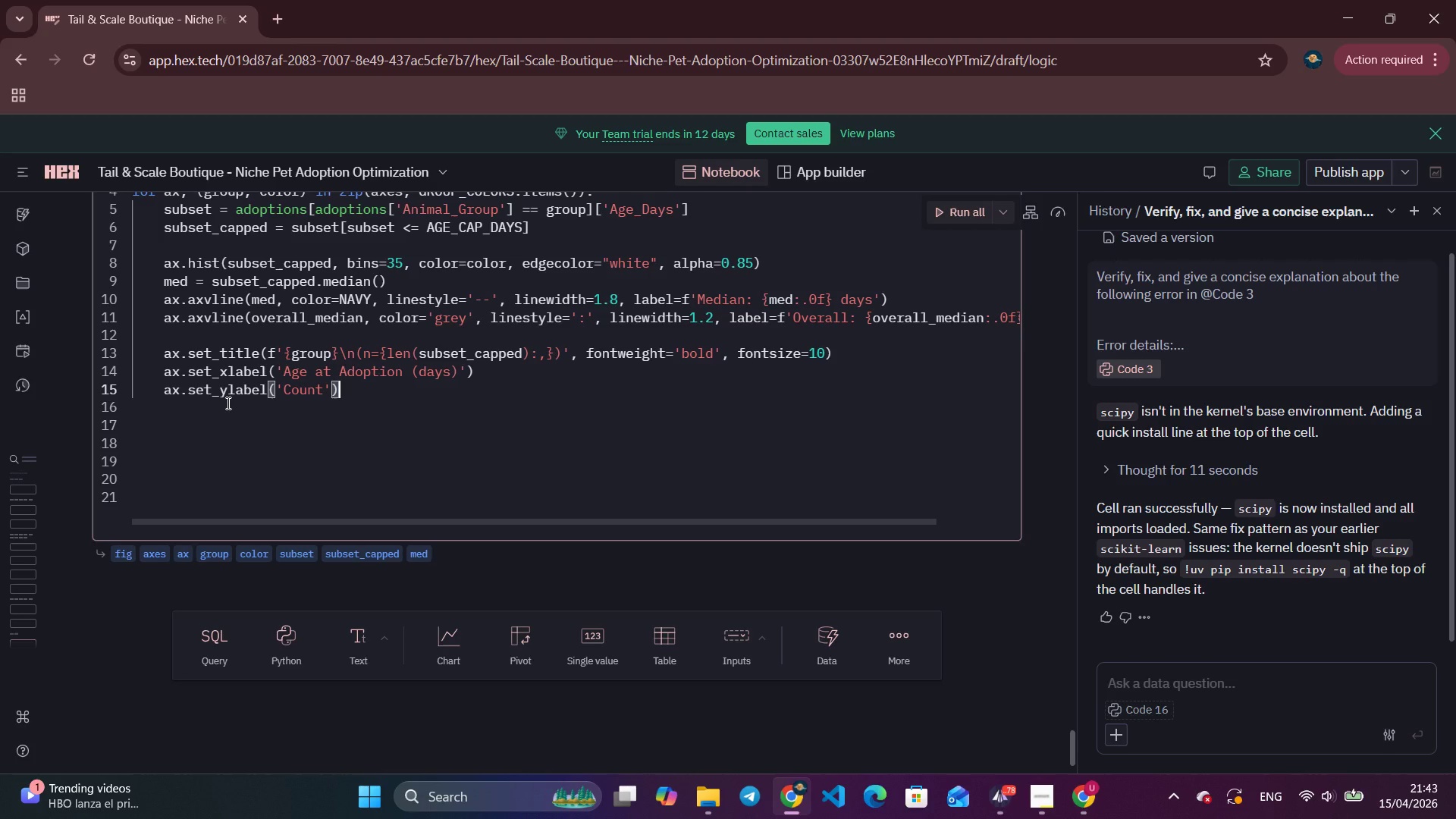 
wait(20.52)
 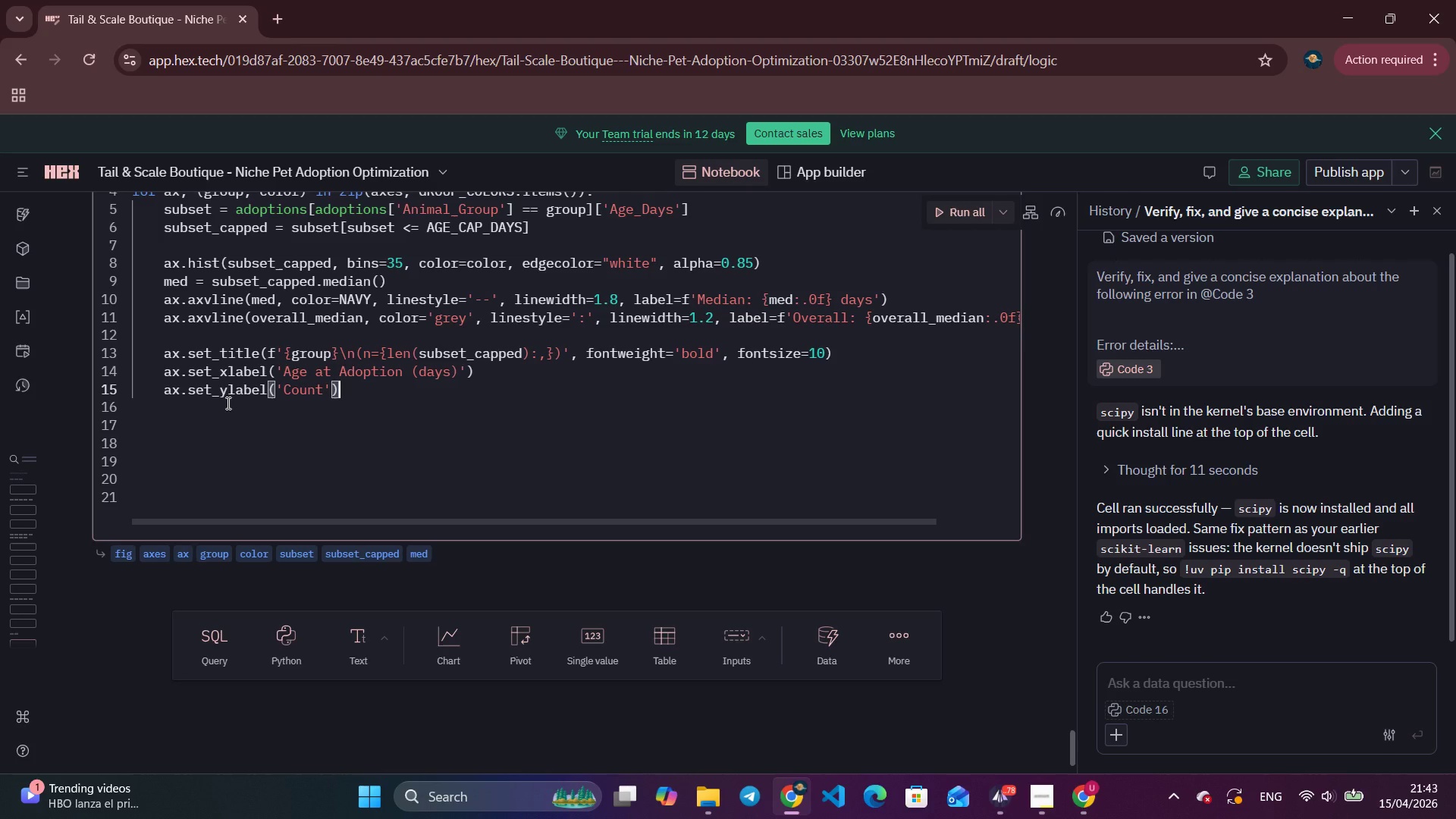 
key(Enter)
 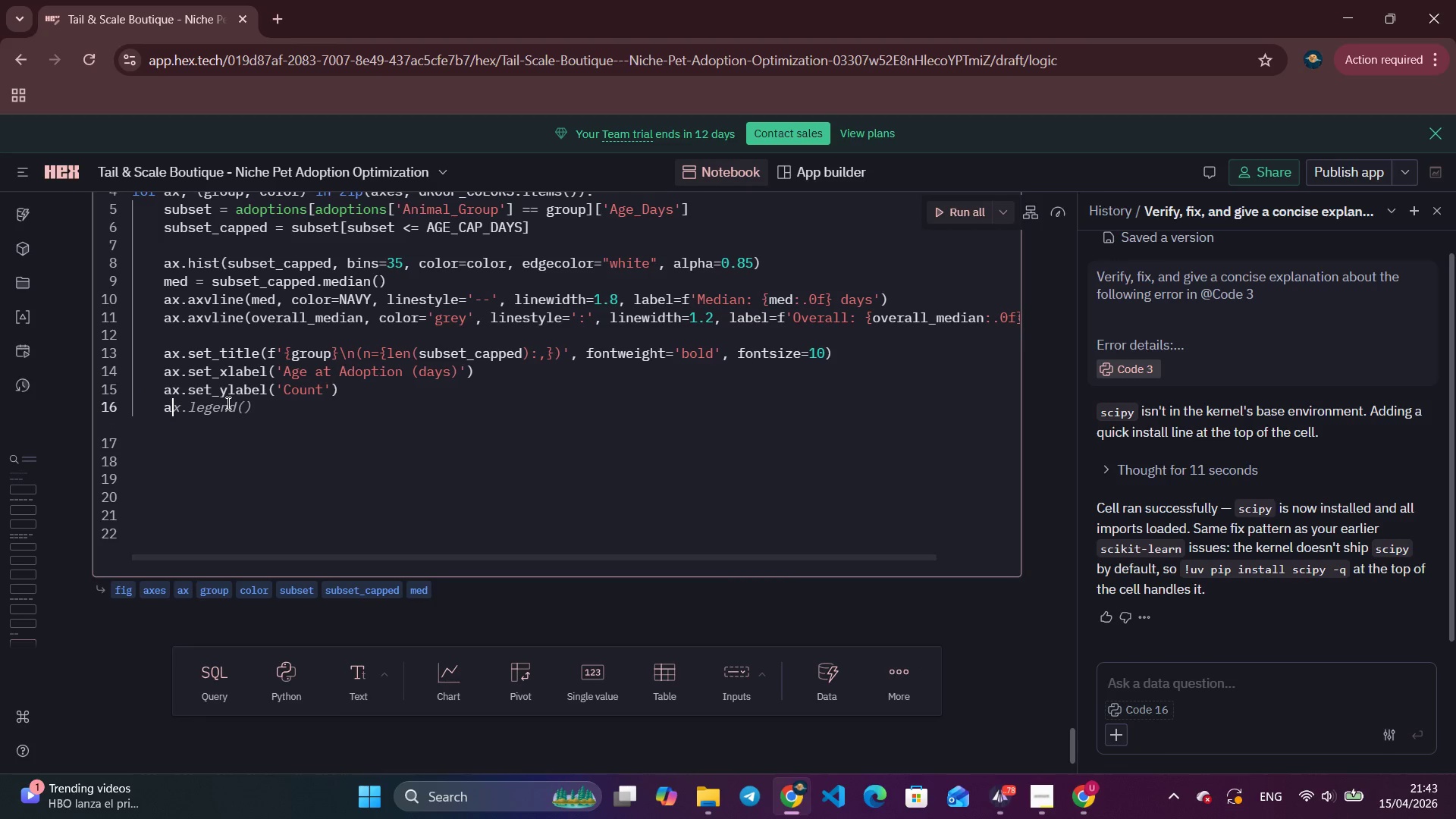 
type(ax.legend(fontsize=7)
 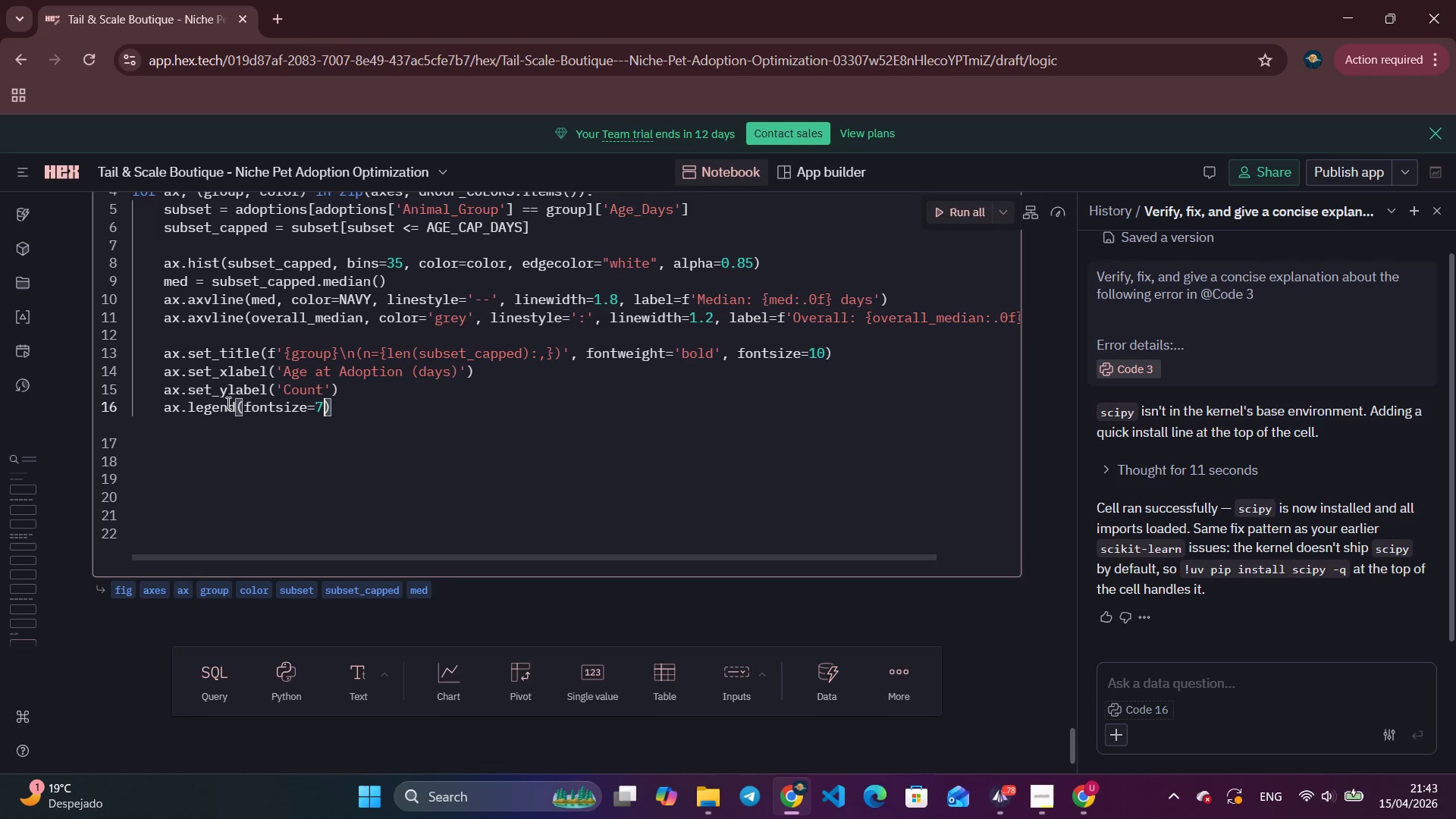 
key(ArrowRight)
 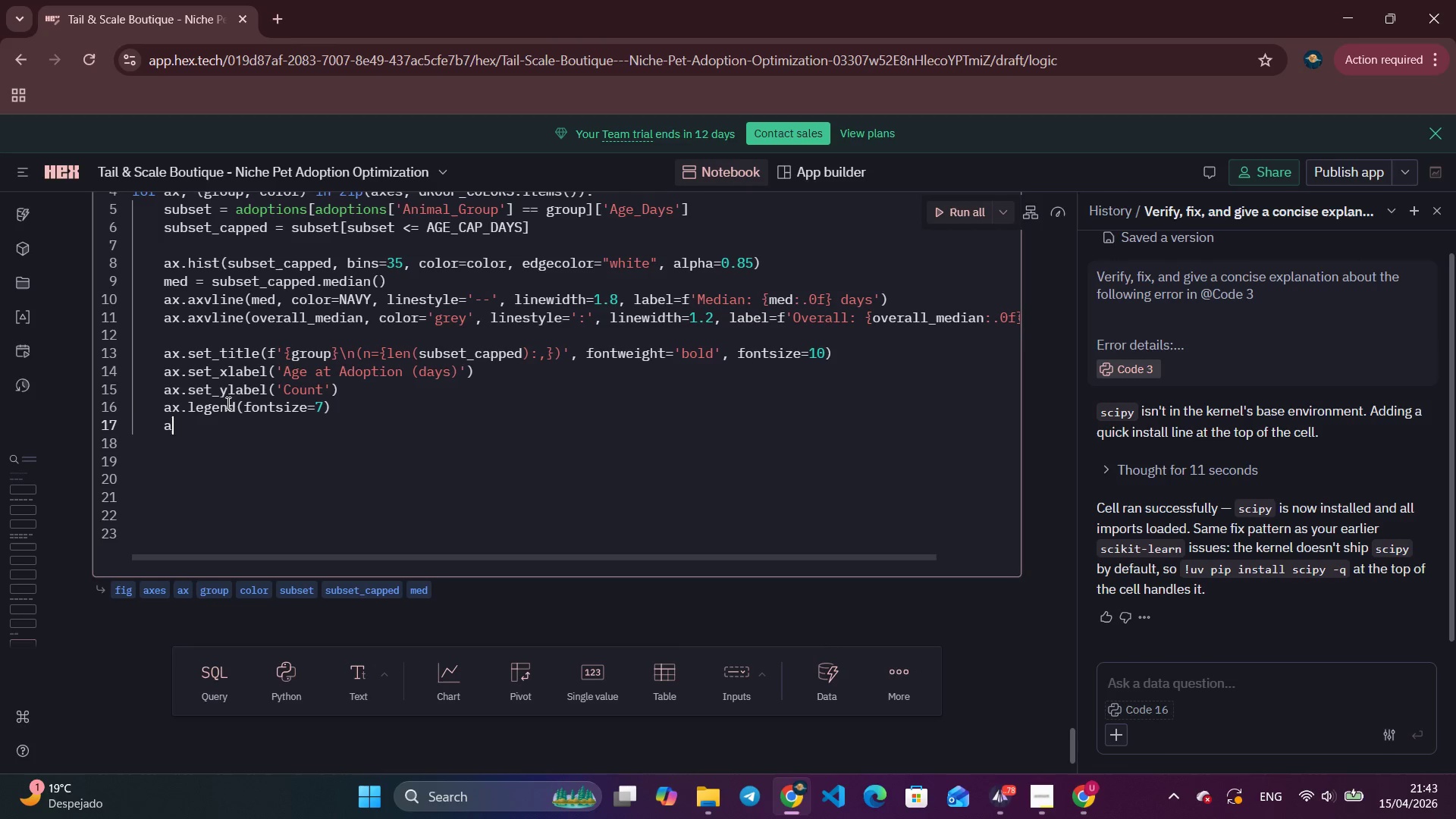 
key(Enter)
 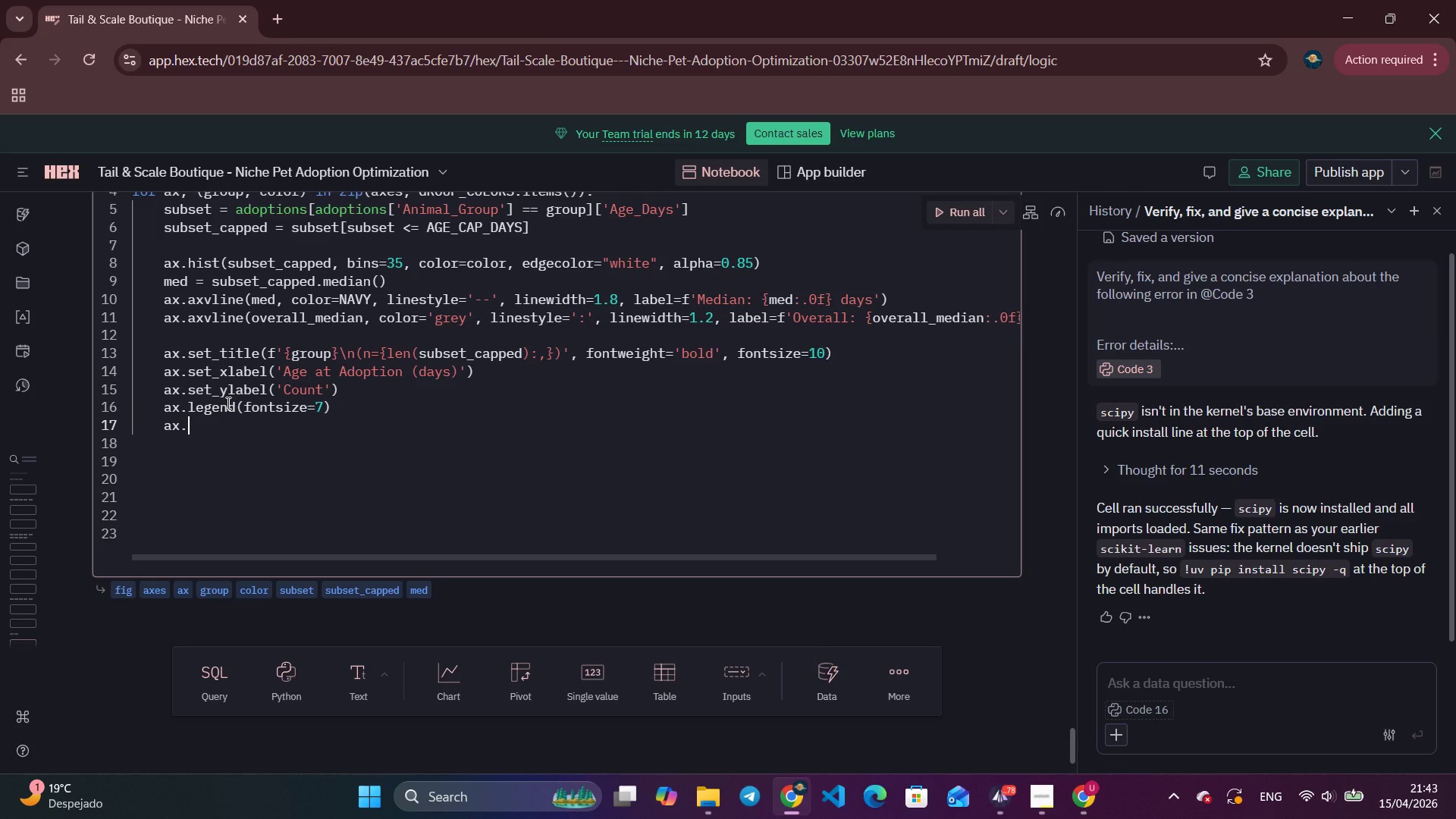 
type(ax.spines[[t)
key(Backspace)
type('top)
 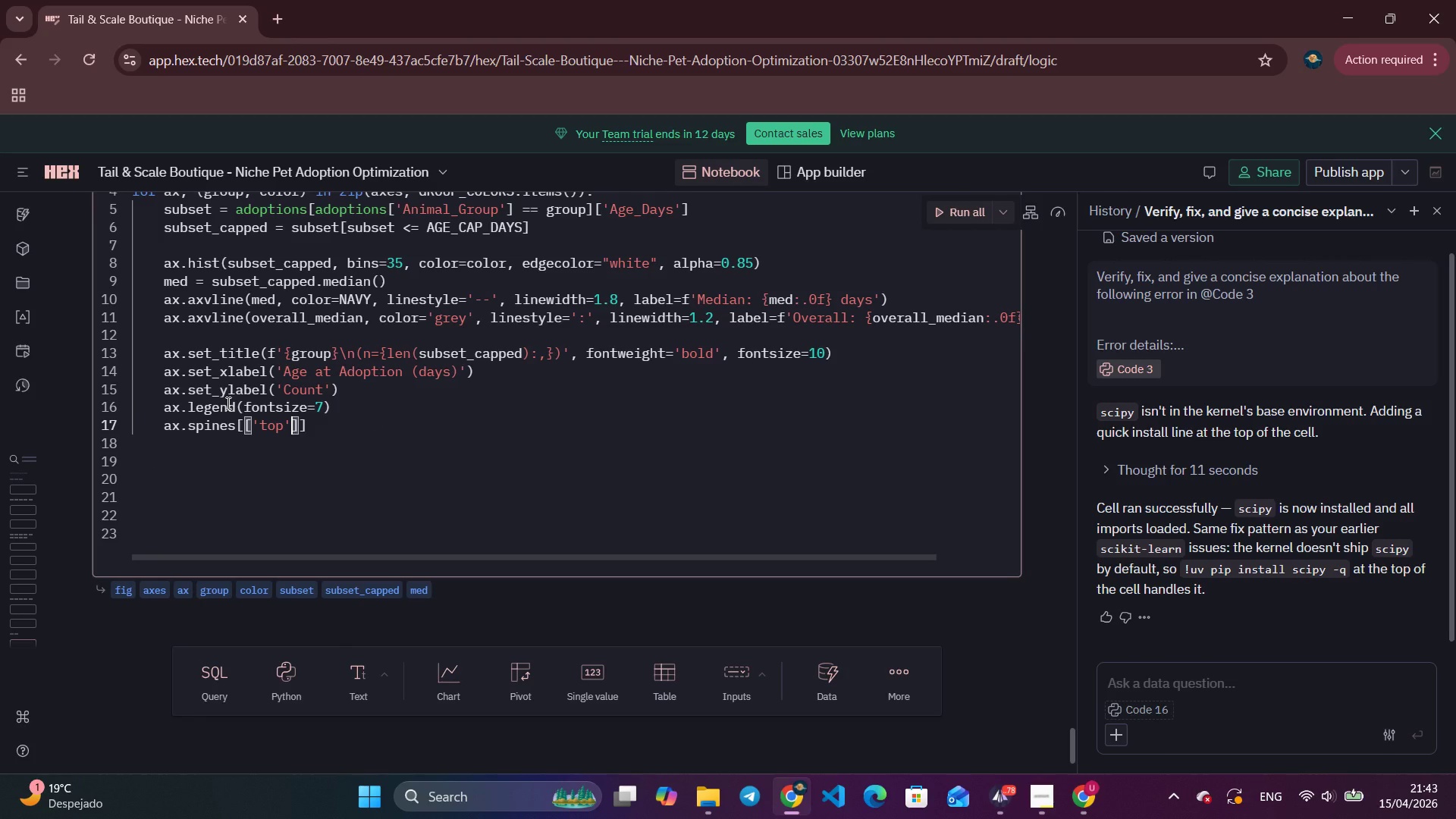 
key(ArrowRight)
 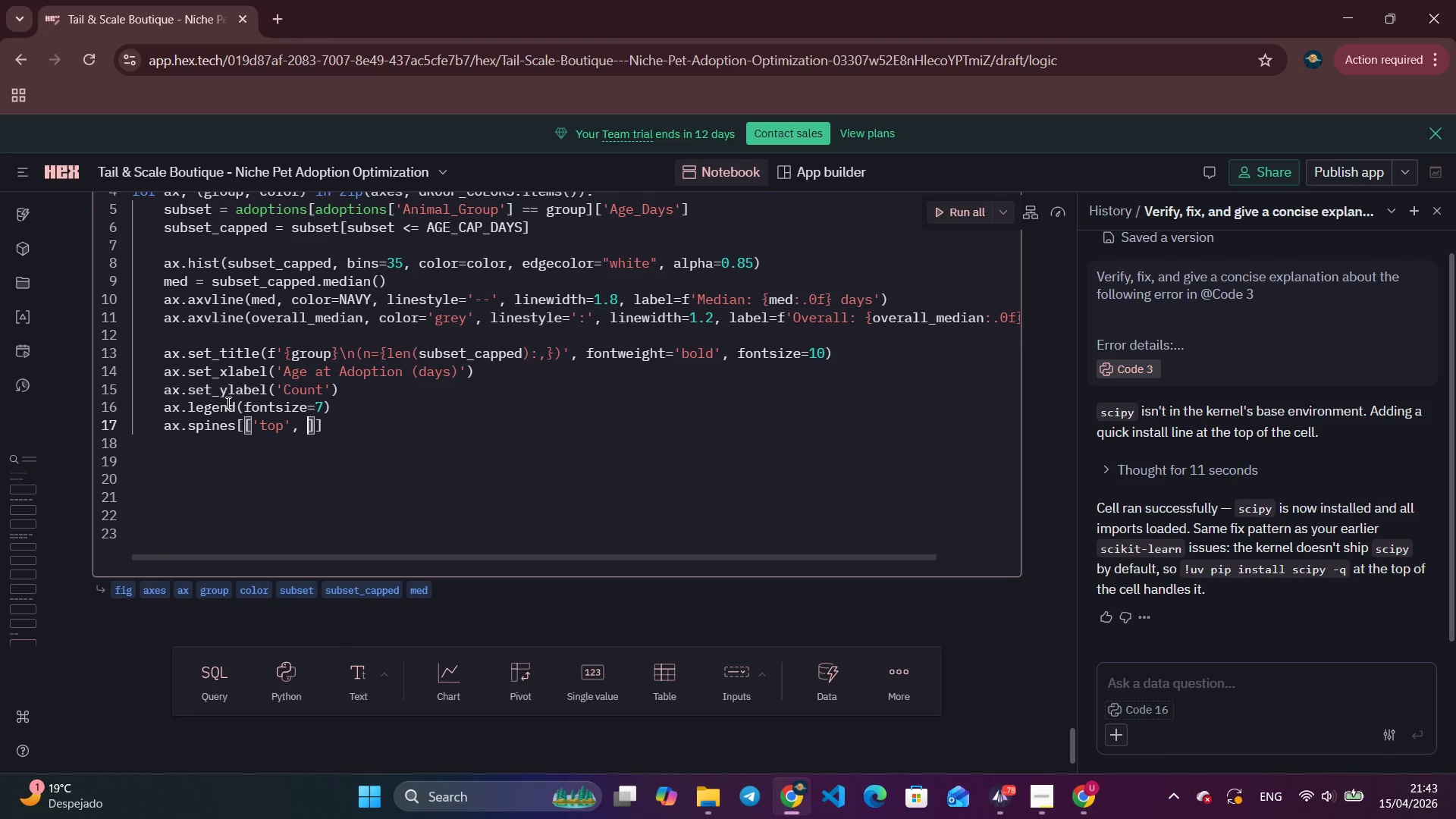 
type(, 'right)
 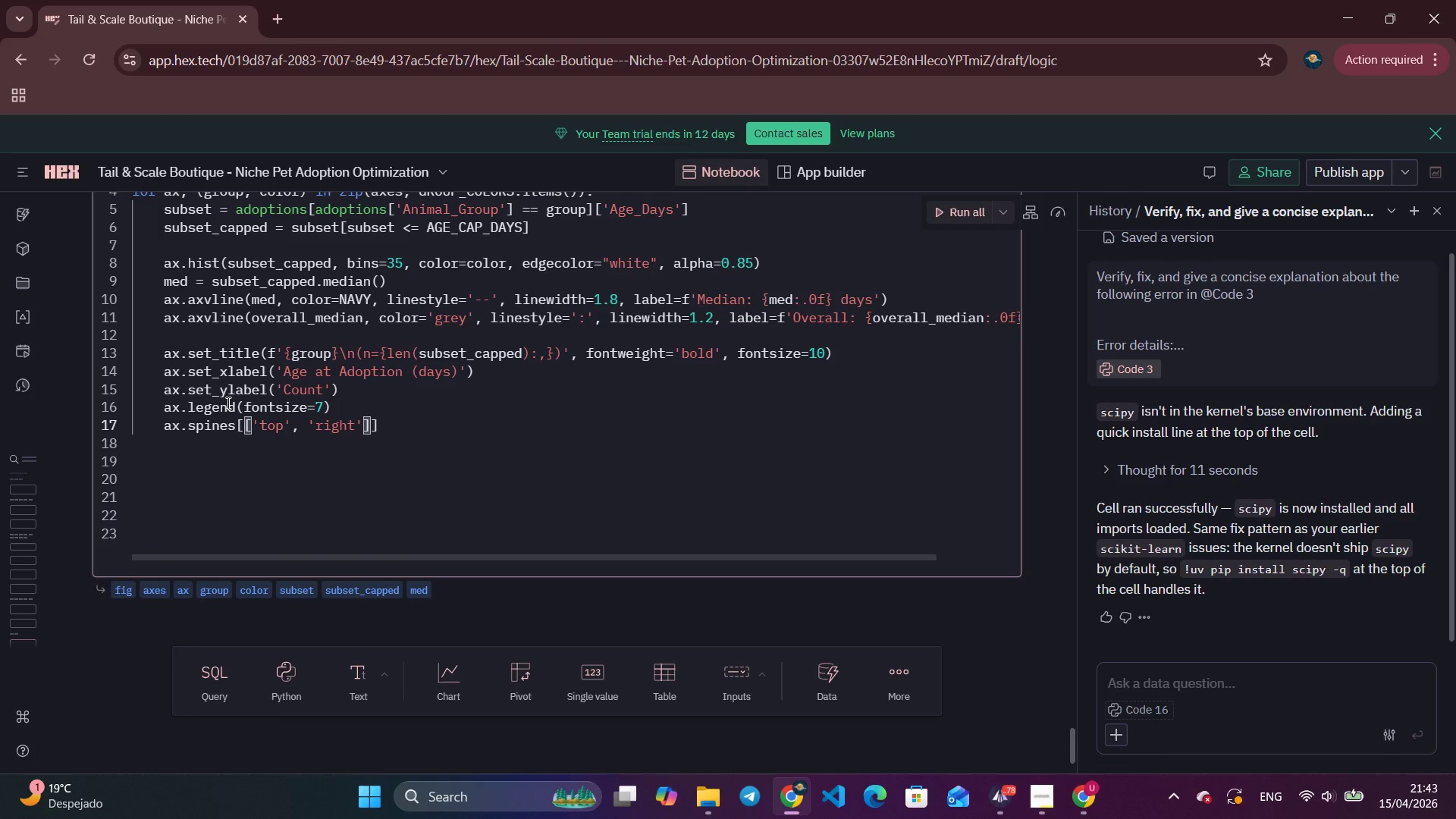 
key(ArrowRight)
 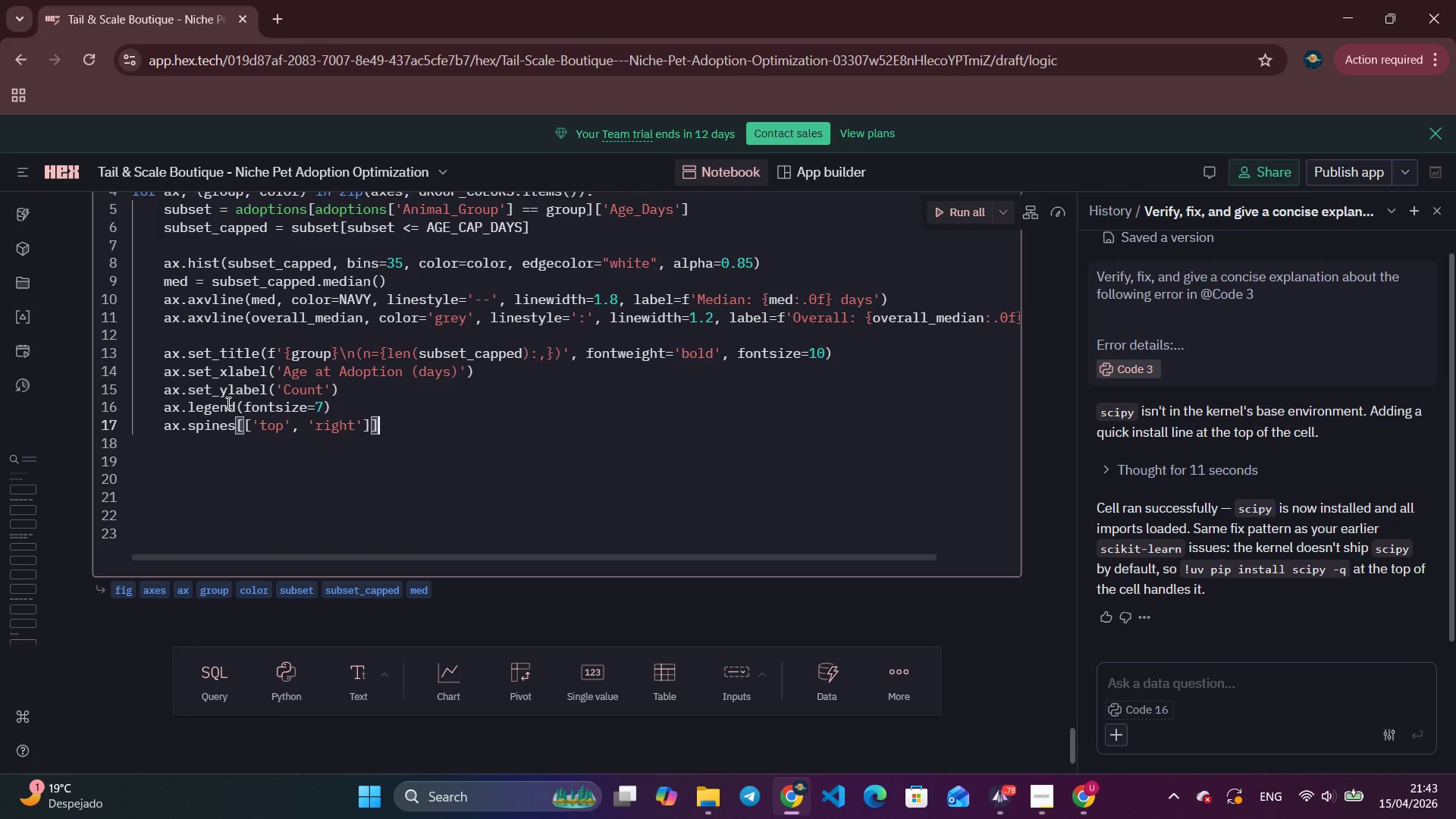 
key(ArrowRight)
 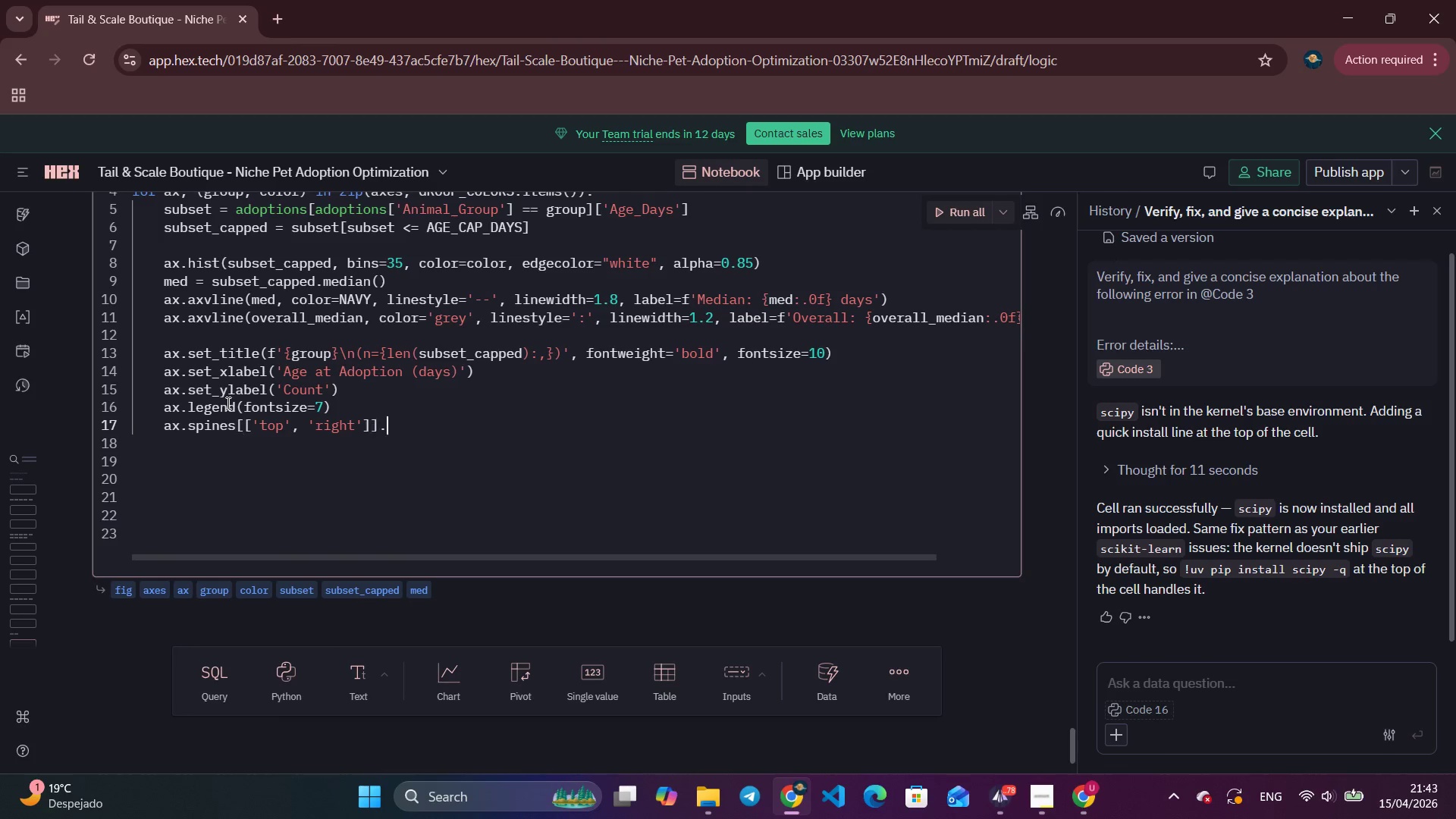 
key(ArrowRight)
 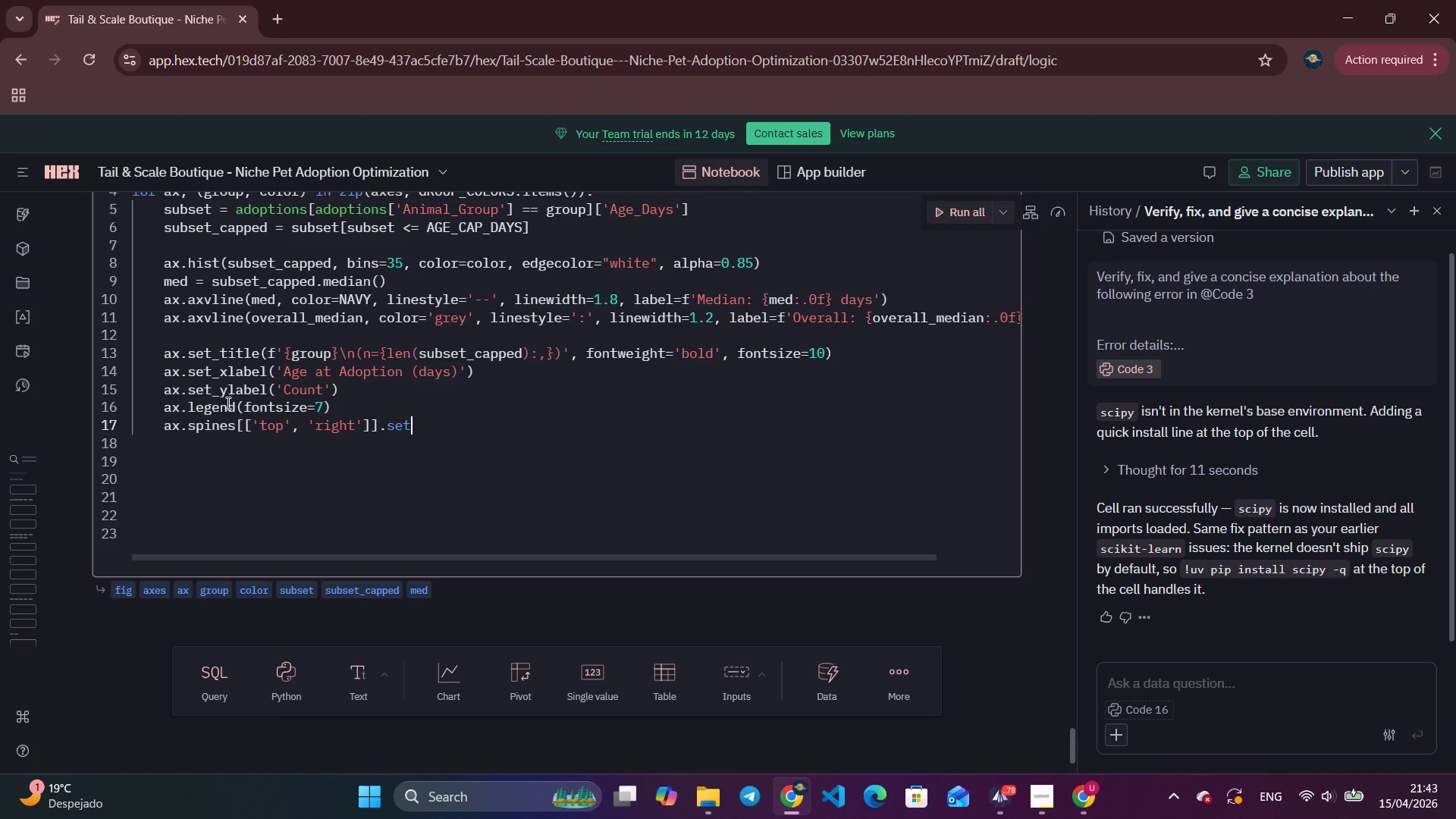 
type(.set_visible)
key(Tab)
key(Tab)
key(Backspace)
 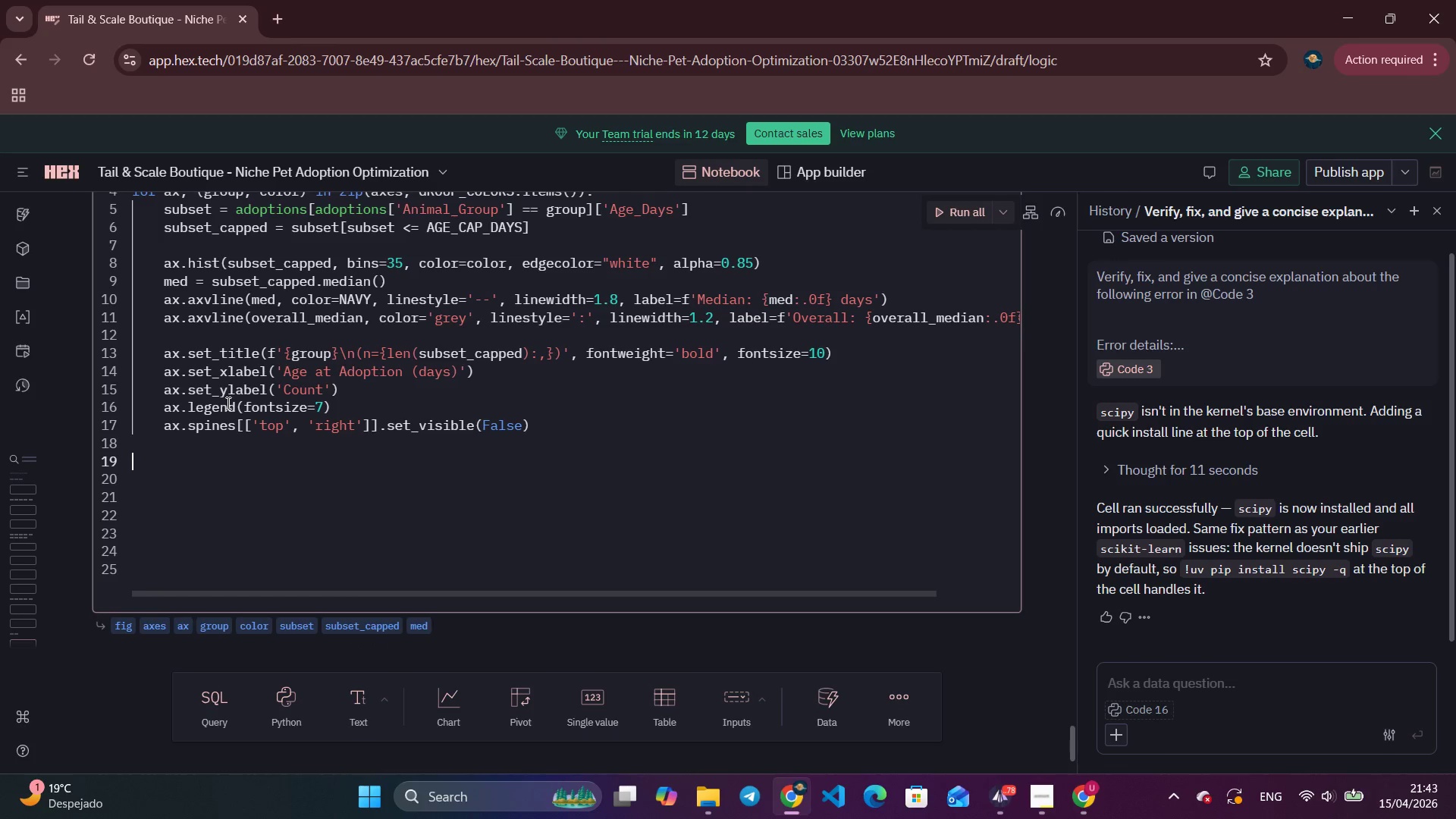 
key(Enter)
 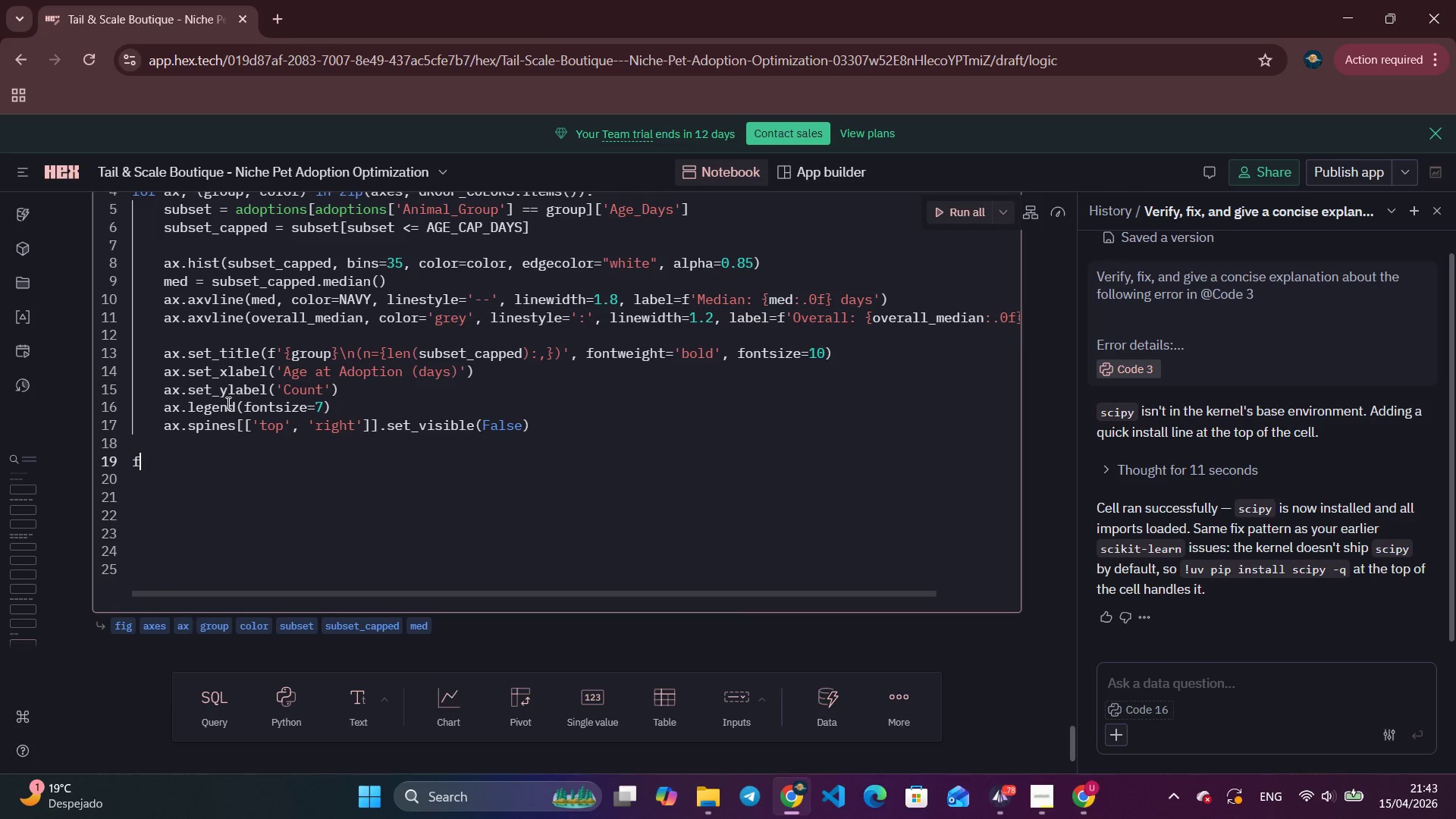 
type(fig.supti)
 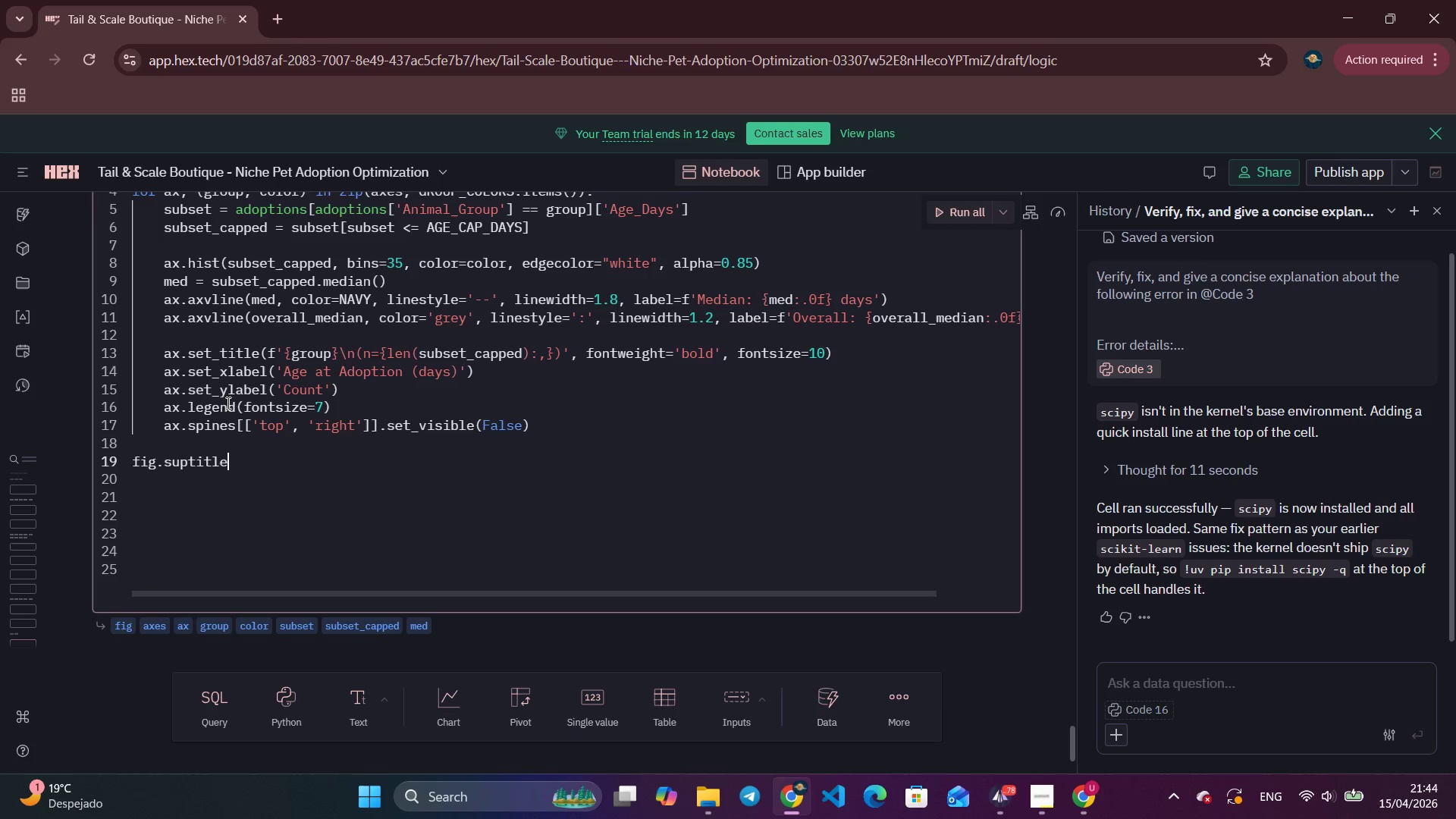 
key(Enter)
 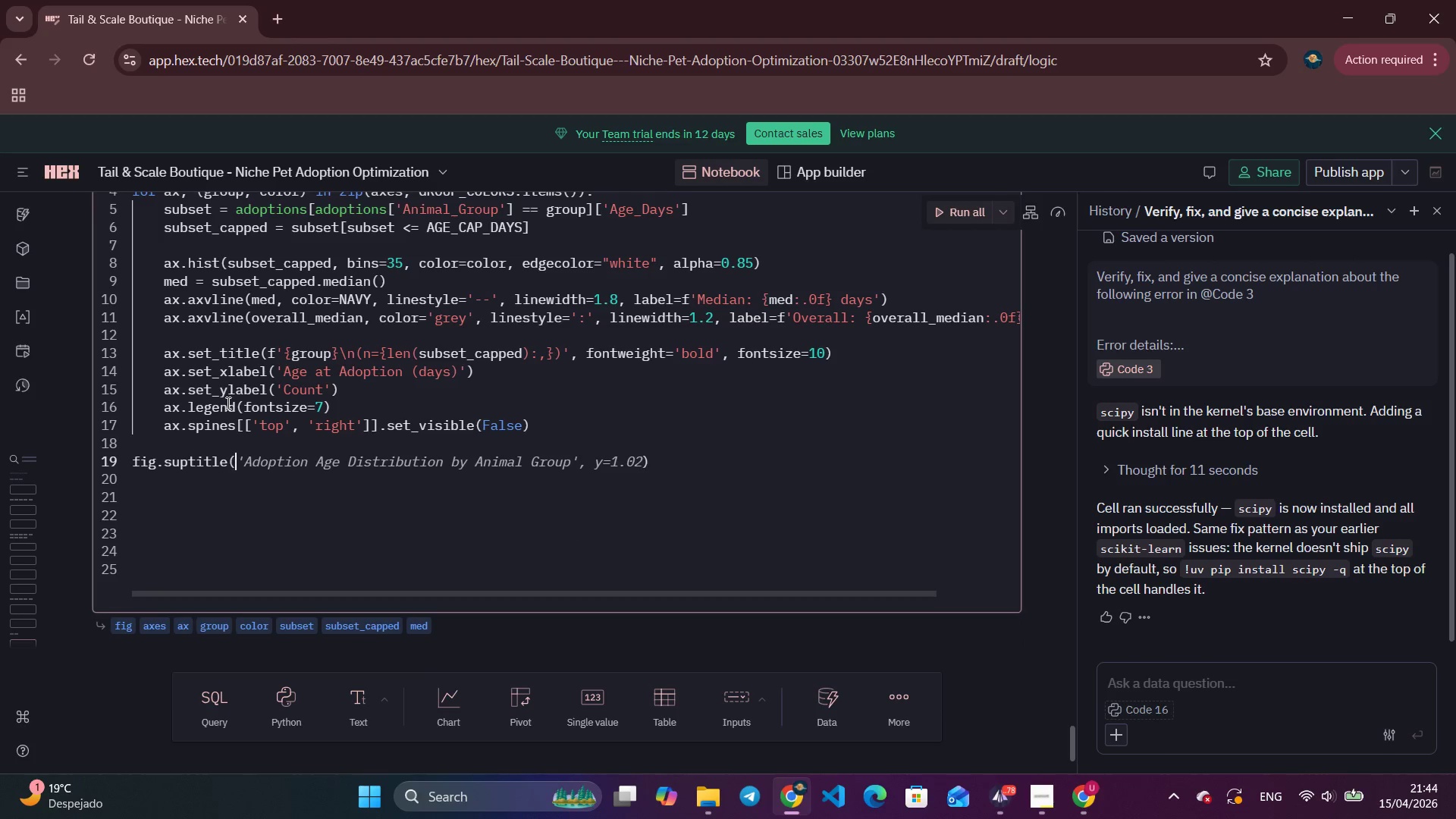 
key(Shift+9)
 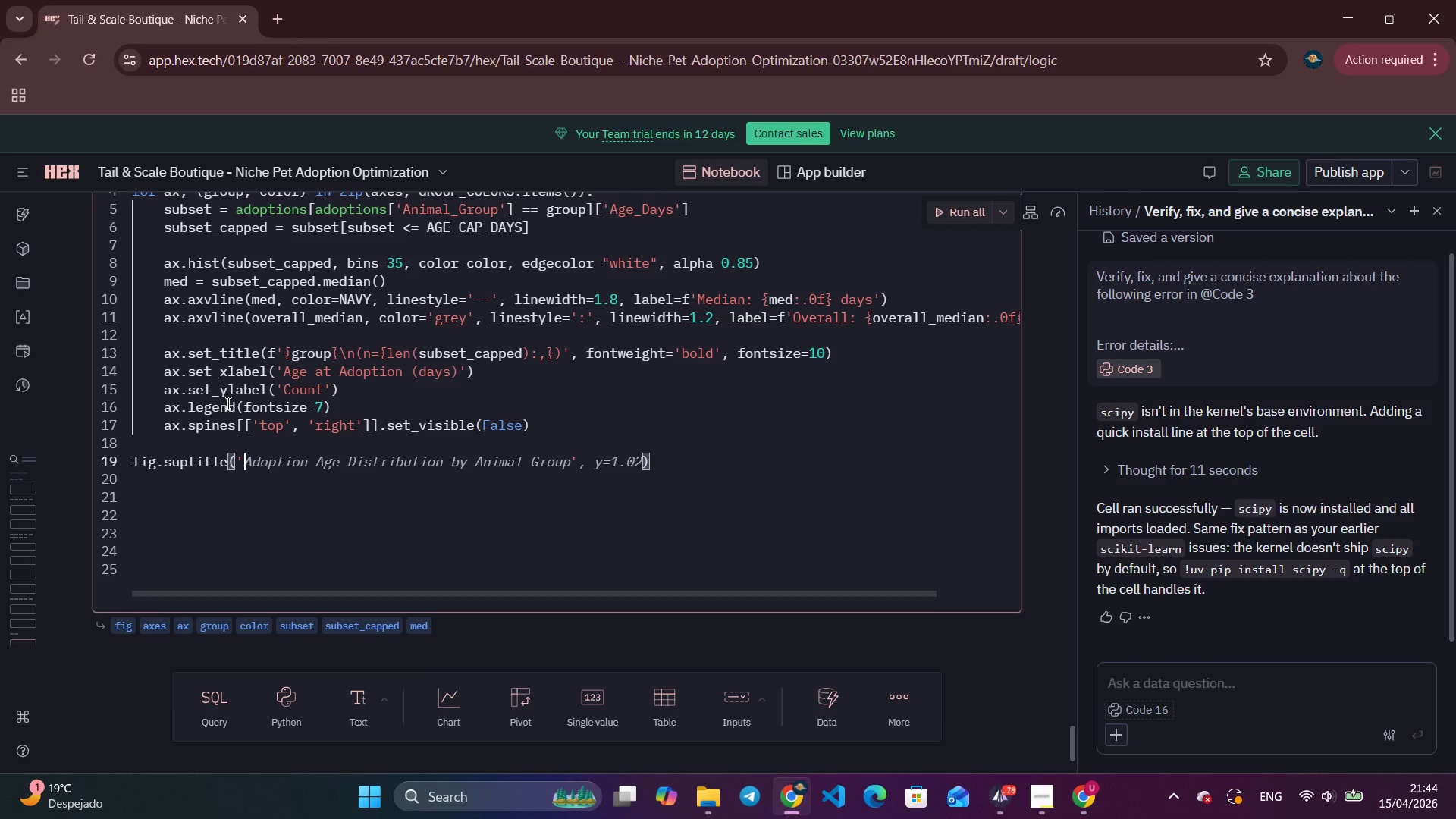 
key(Quote)
 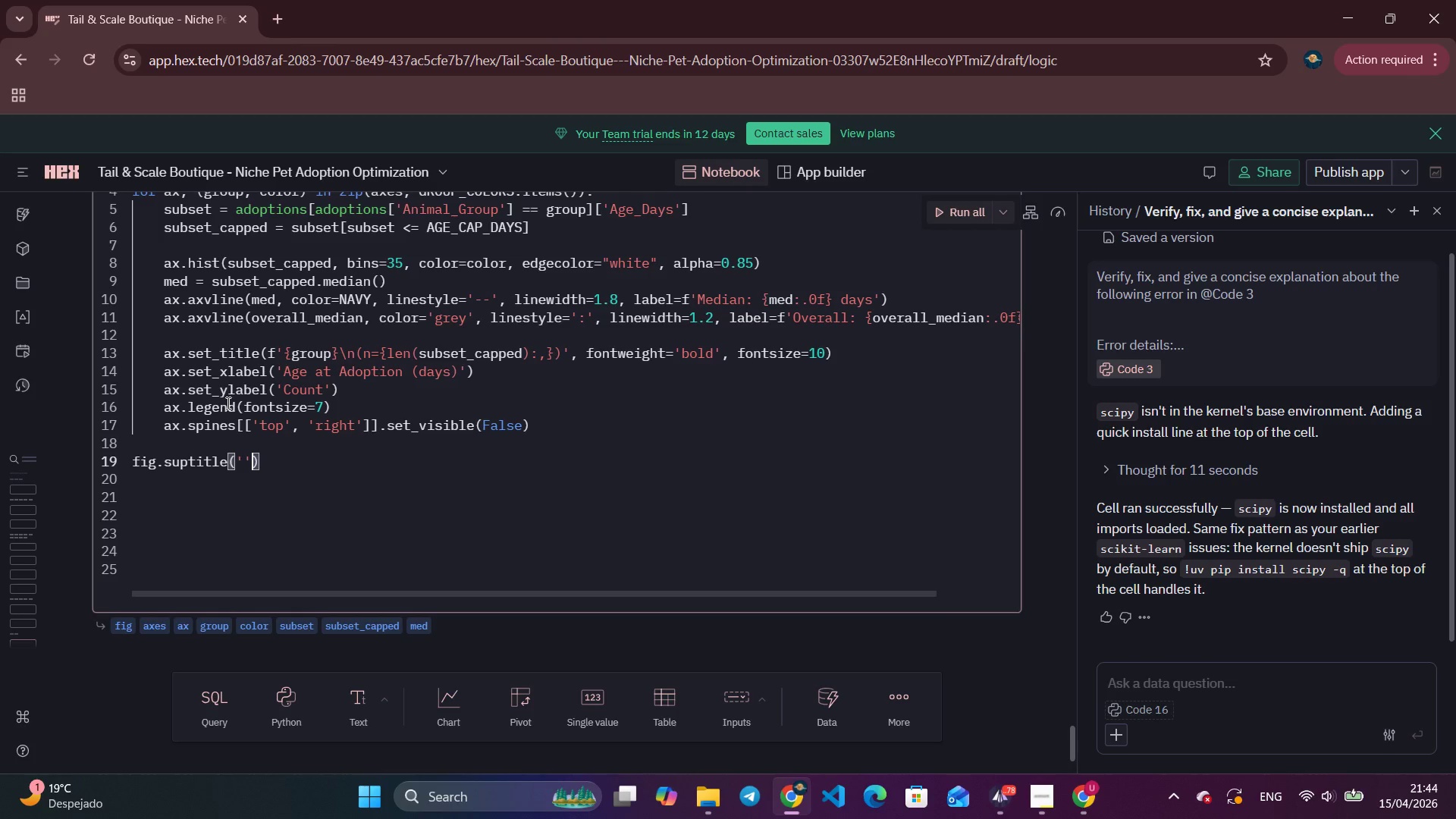 
key(Quote)
 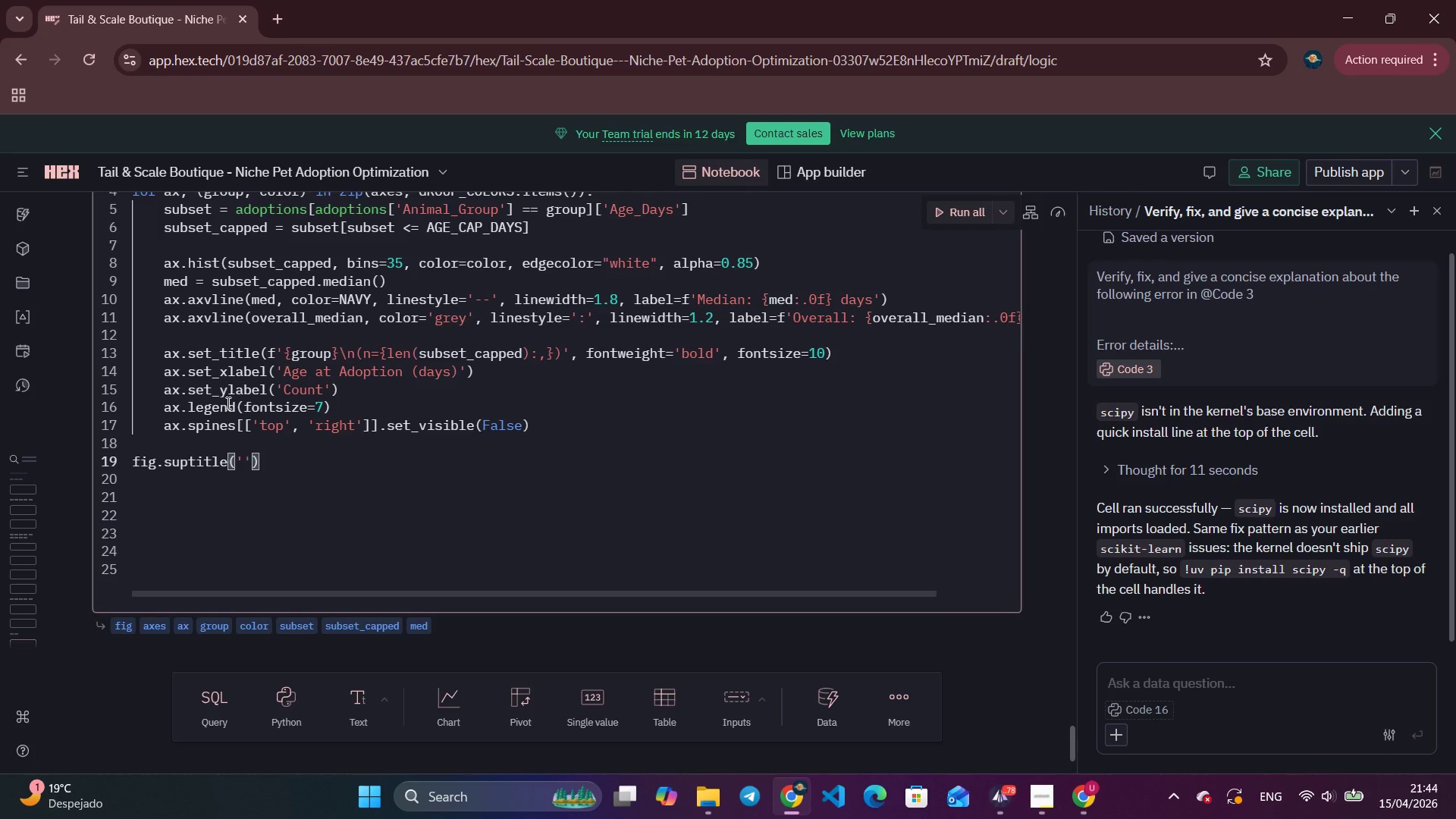 
key(ArrowLeft)
 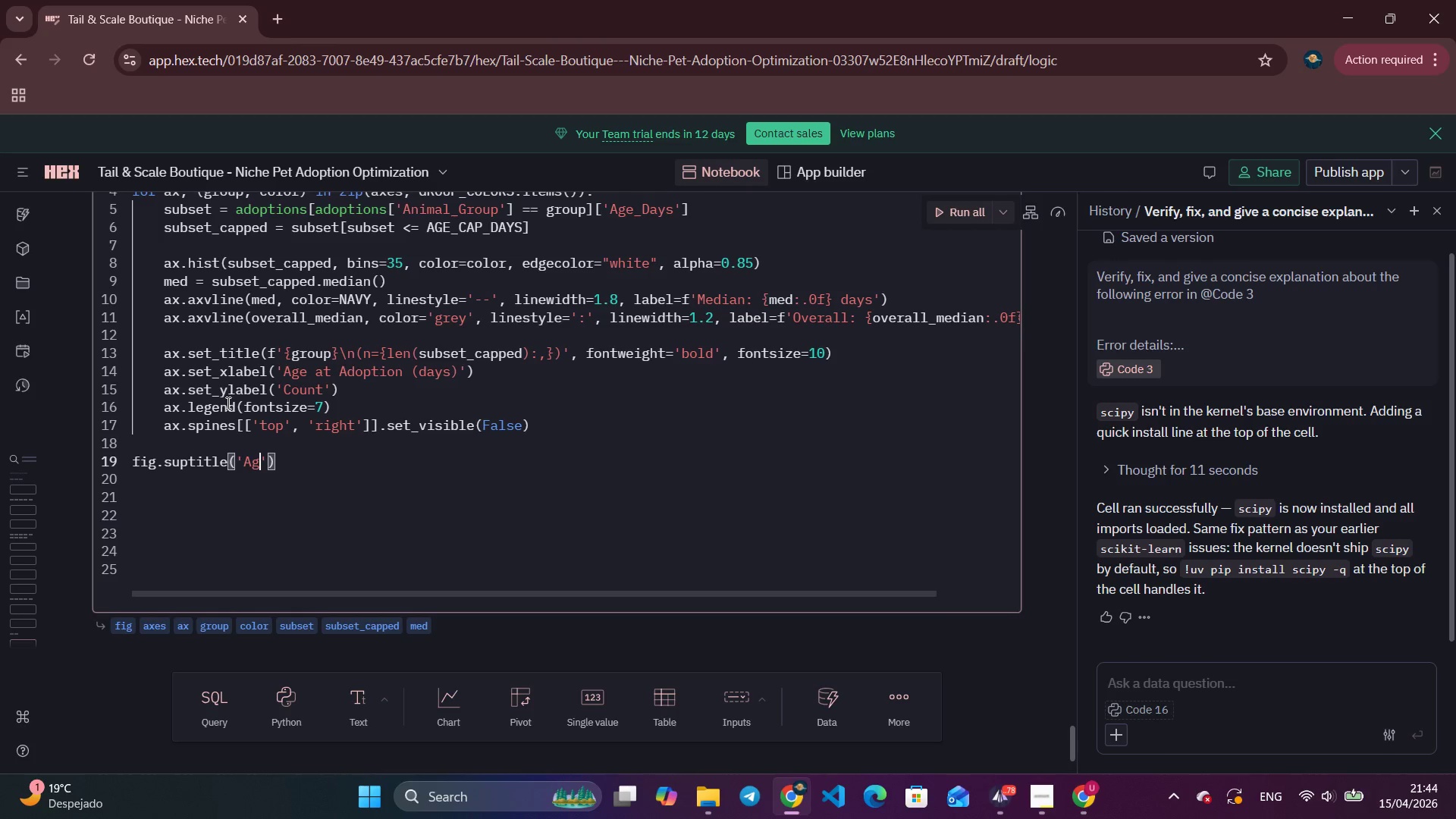 
type(Age t )
key(Backspace)
key(Backspace)
type(at ado)
key(Backspace)
key(Backspace)
key(Backspace)
type(Adoption Distribution by Animal )
key(Backspace)
type( Group (capped ate 5 years)
 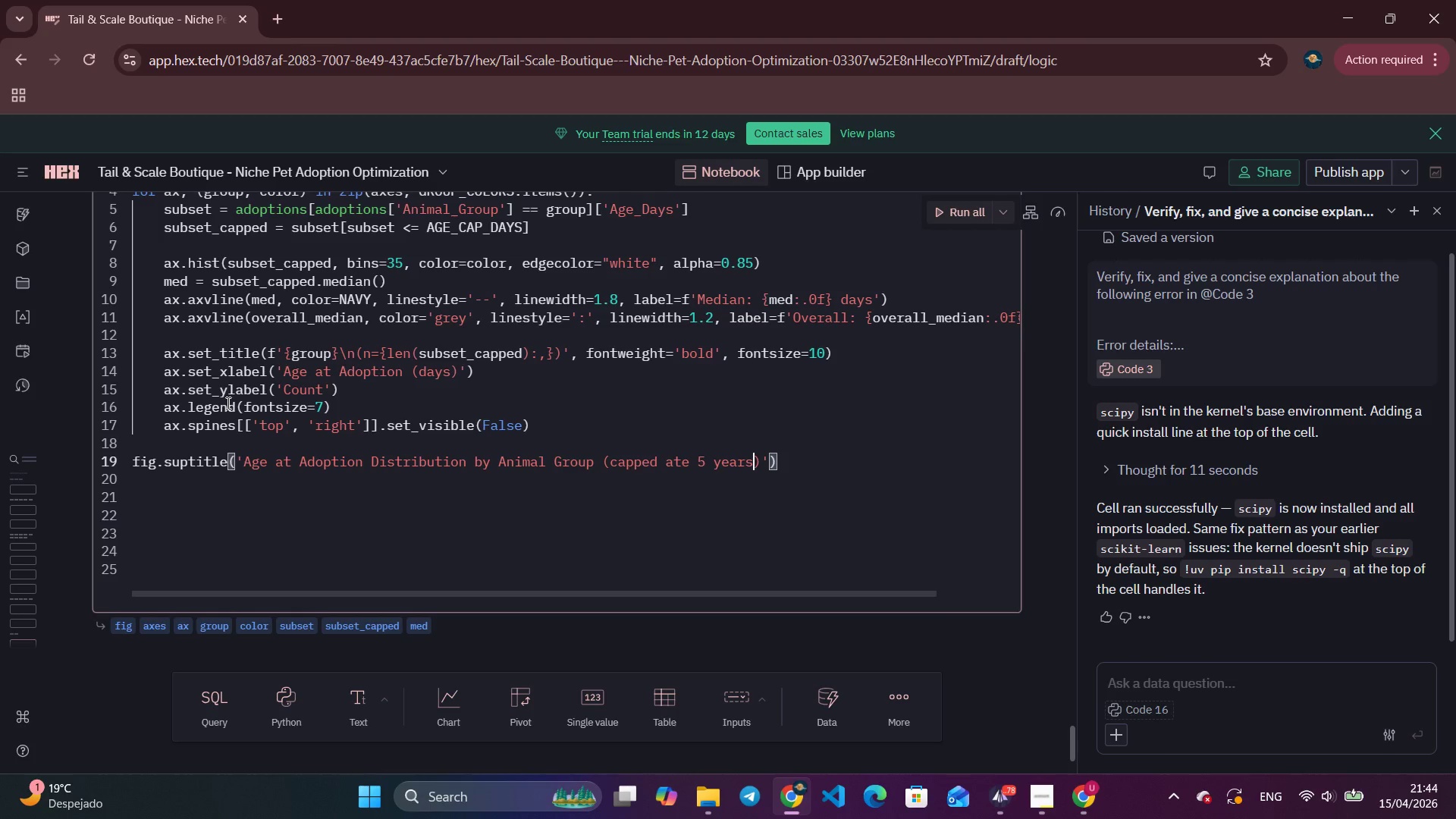 
key(ArrowRight)
 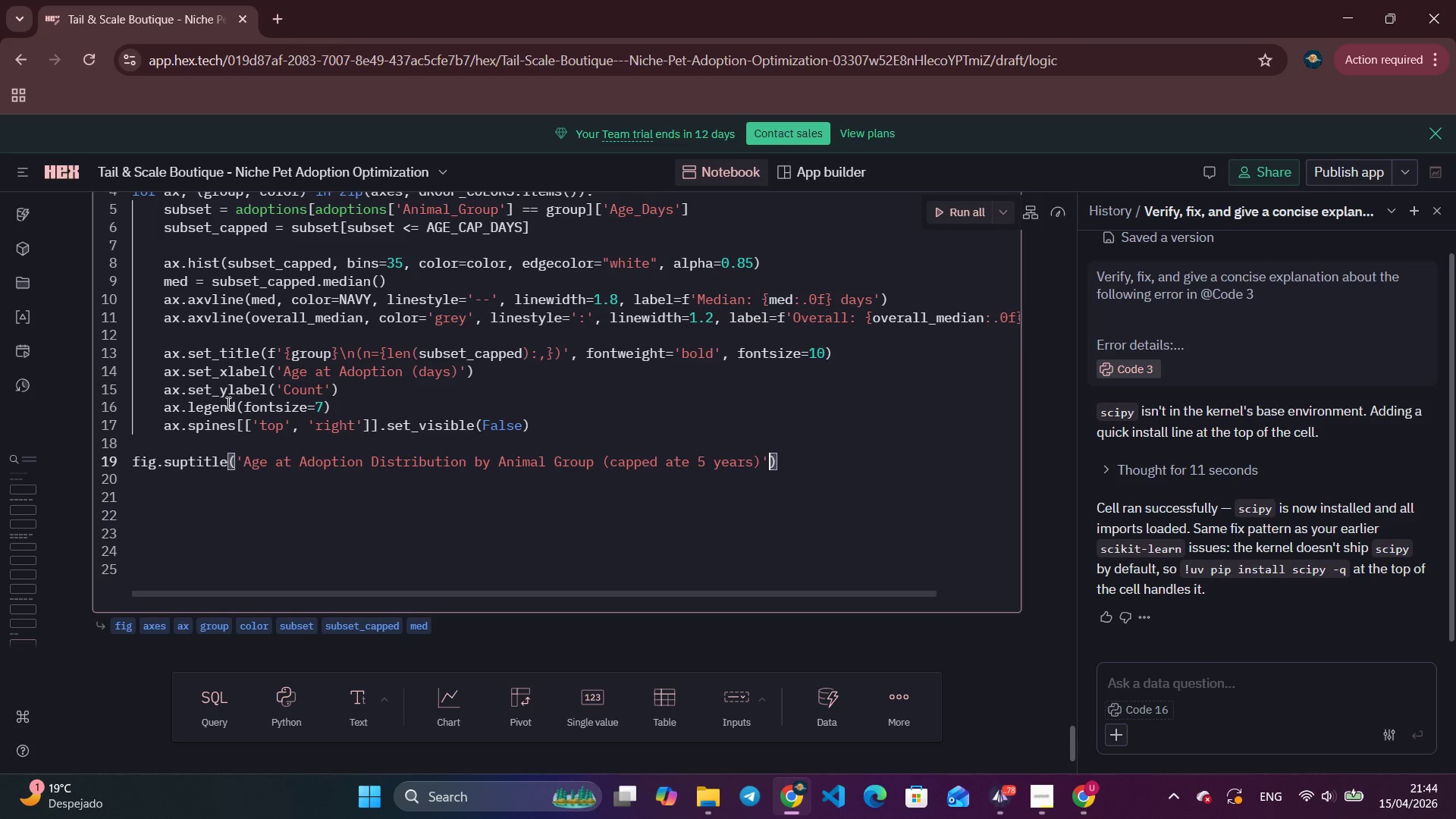 
key(ArrowRight)
 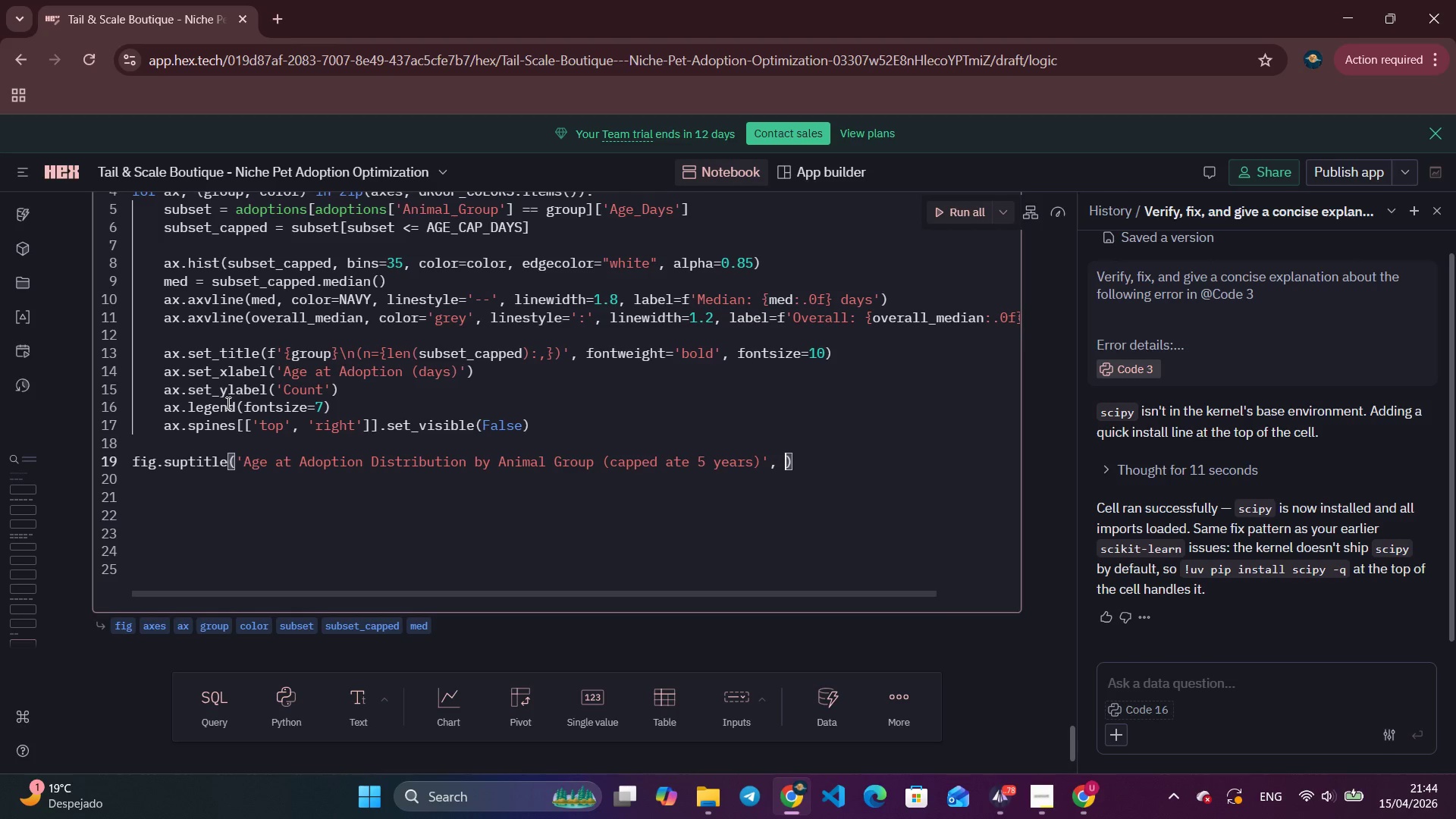 
type(, fontsize13,)
key(Backspace)
key(Backspace)
key(Backspace)
type(=14)
key(Backspace)
type(3, fontweidht)
key(Backspace)
key(Backspace)
key(Backspace)
type(ght='bold)
 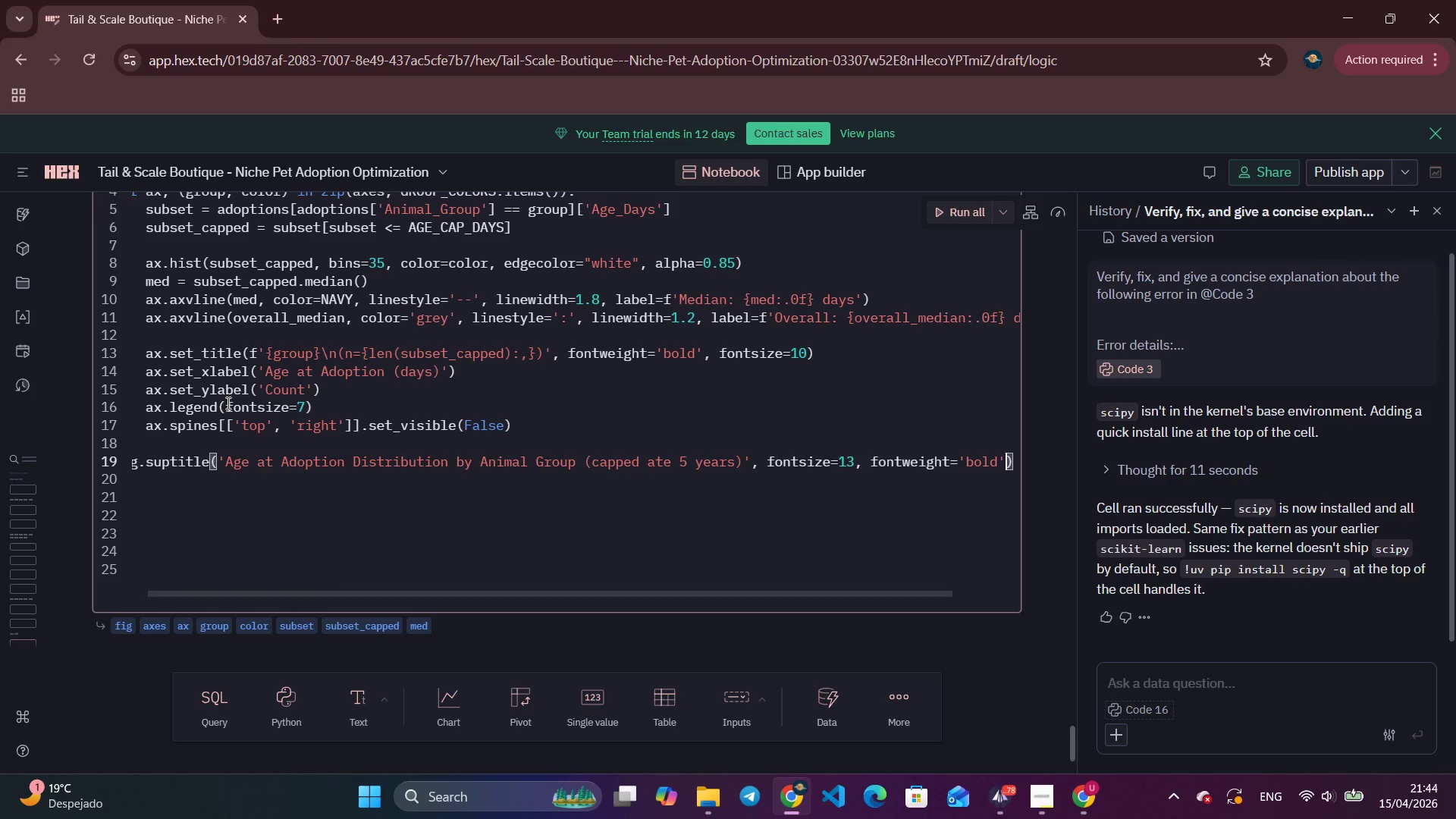 
key(ArrowRight)
 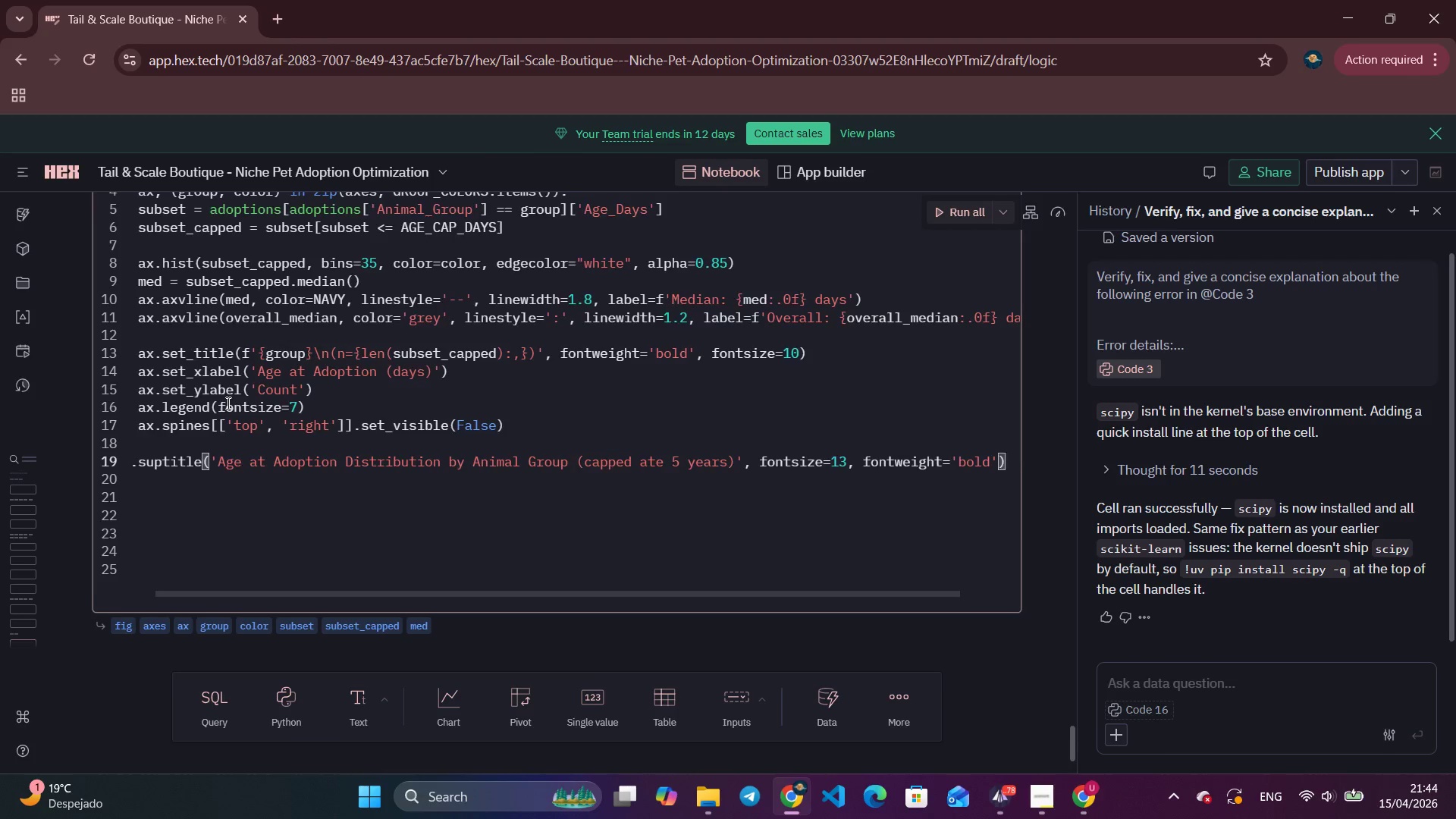 
key(ArrowRight)
 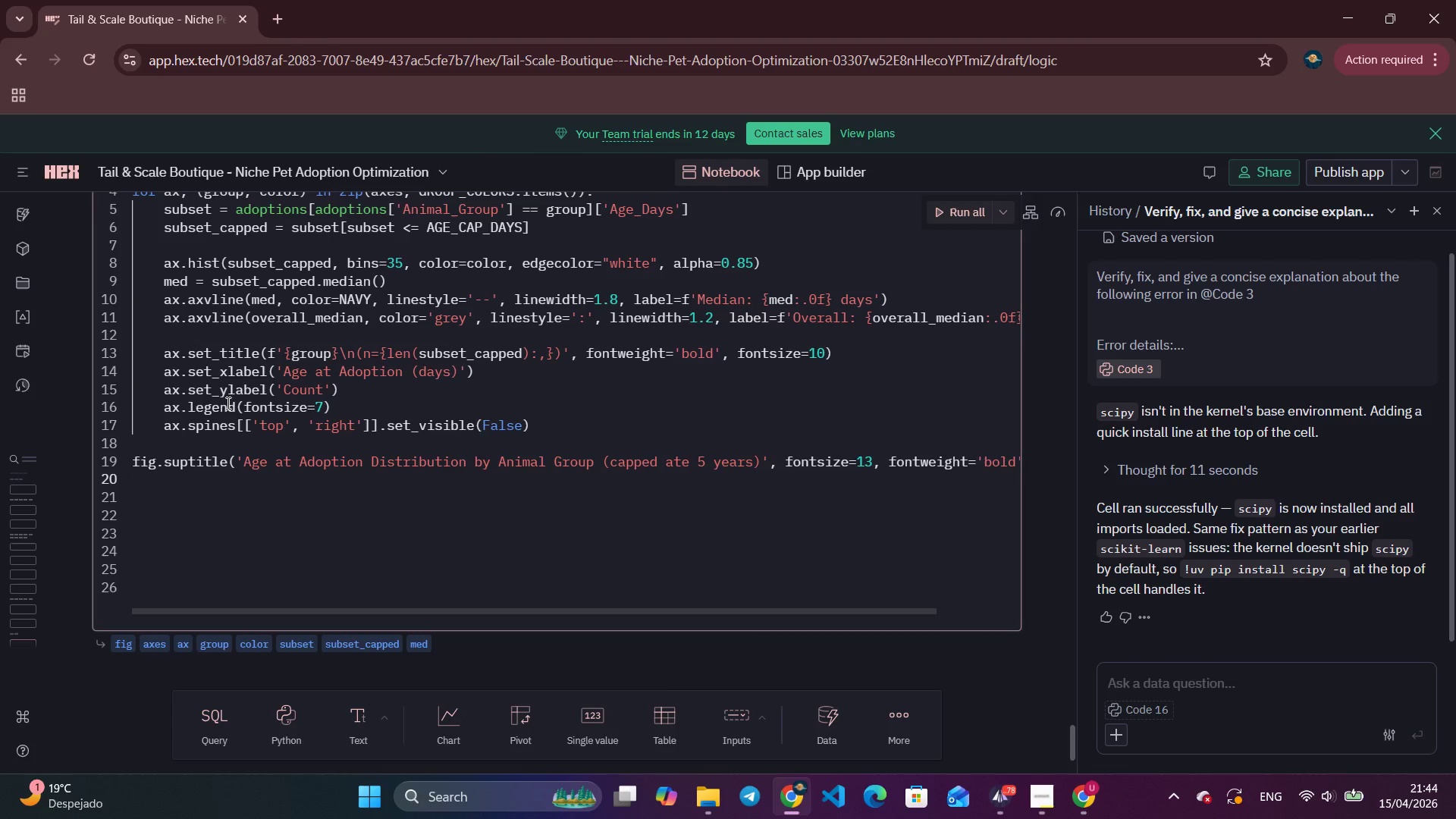 
key(Enter)
 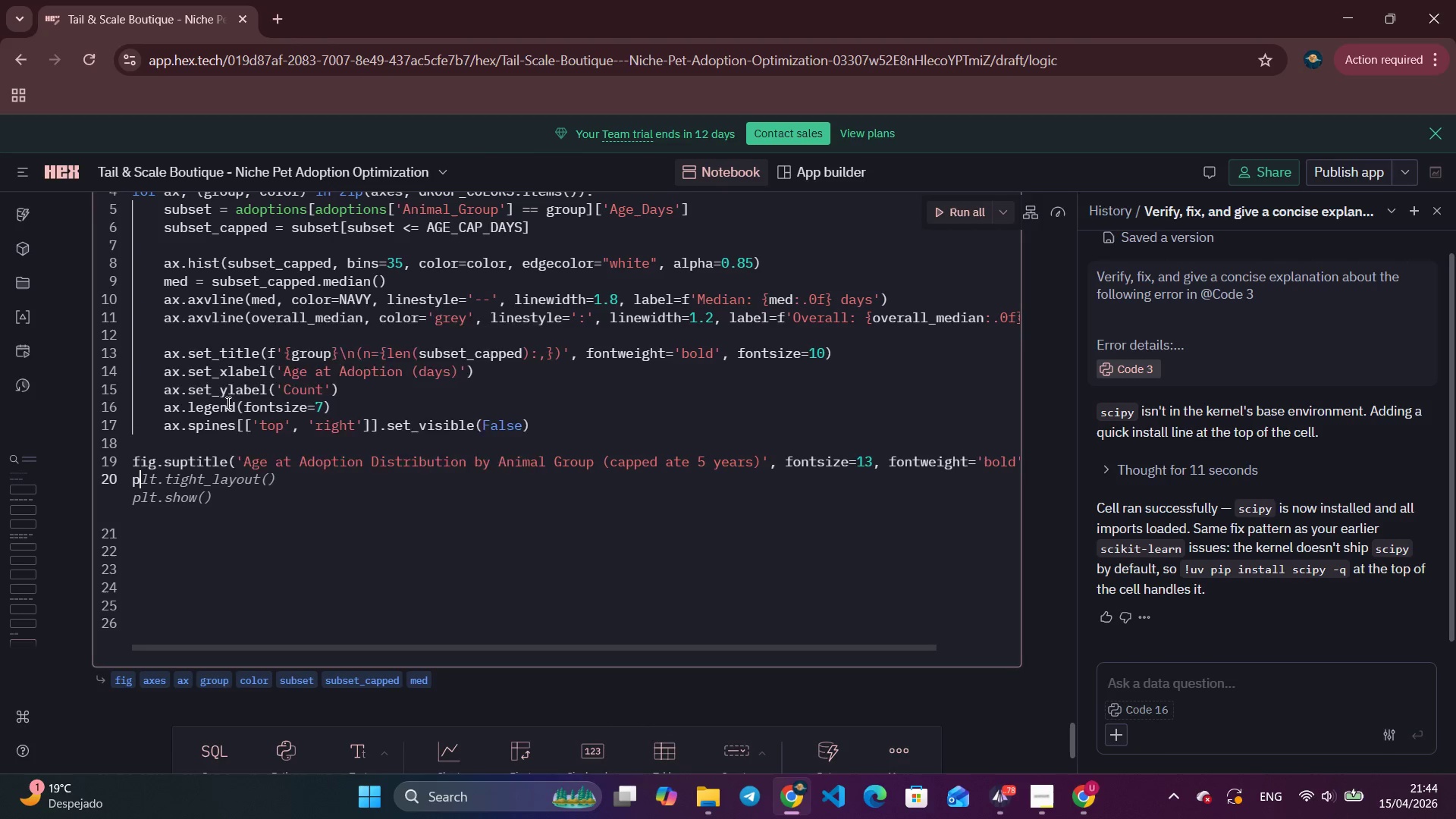 
key(P)
 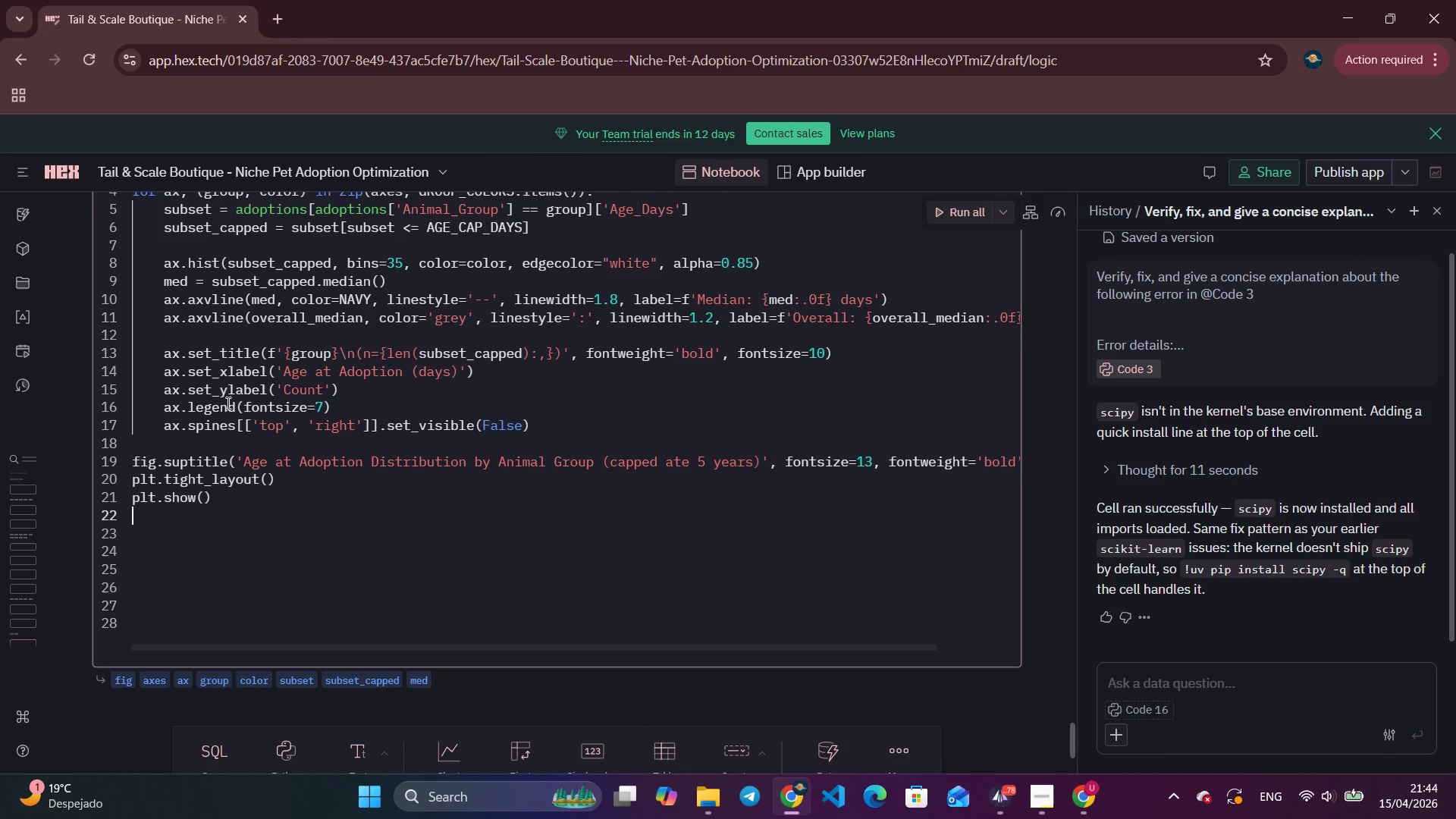 
key(Tab)
 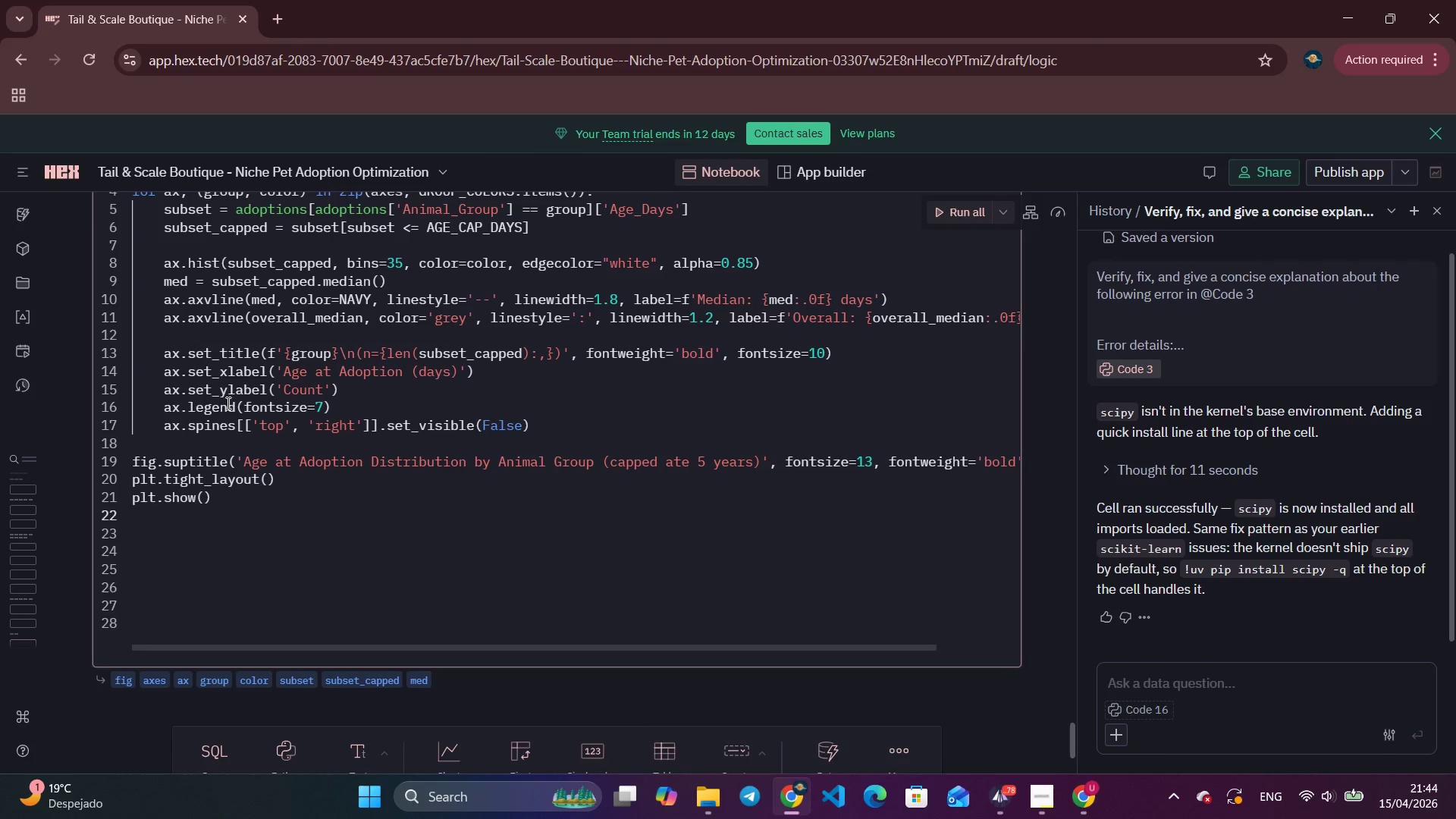 
key(Tab)
 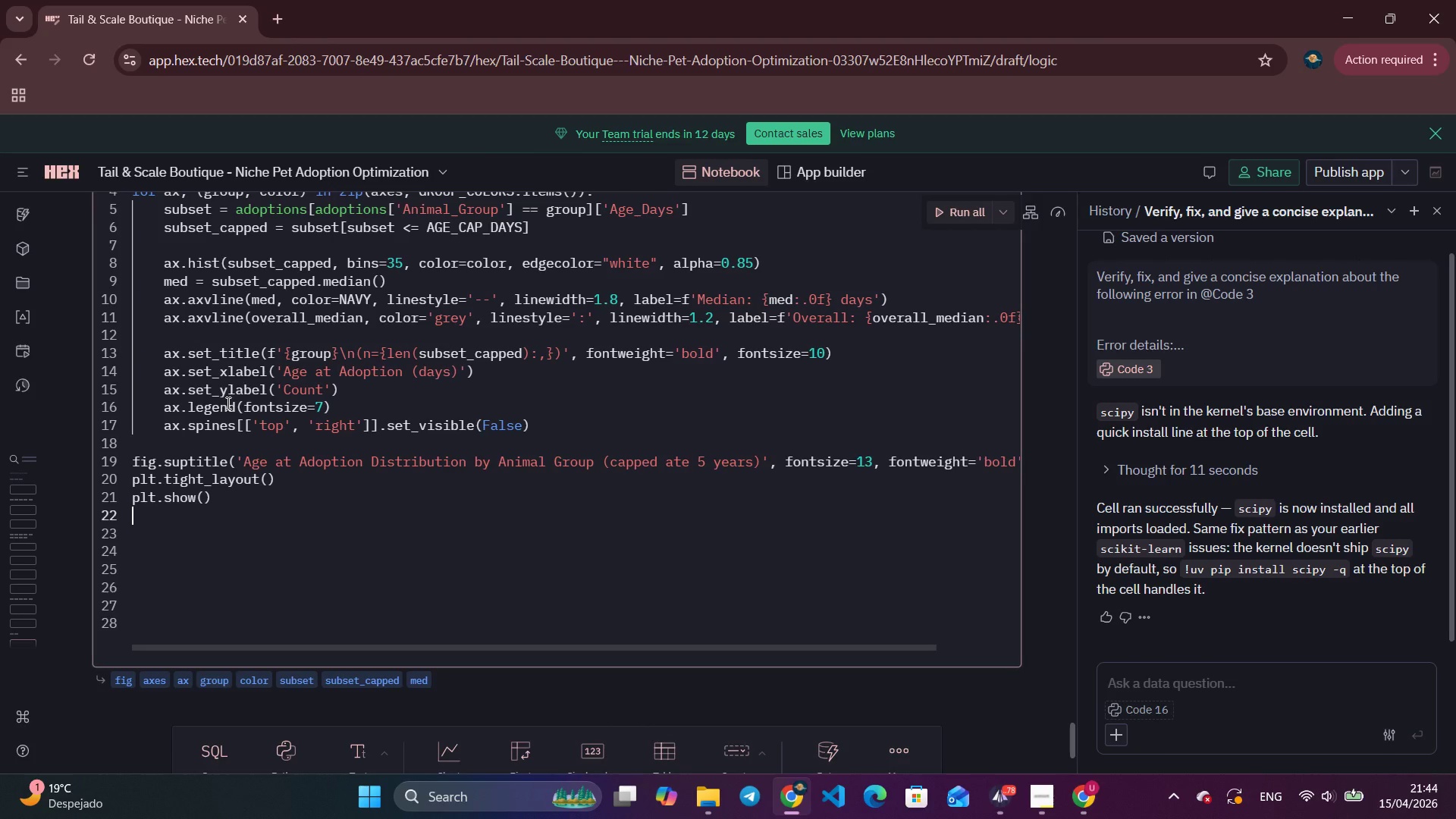 
scroll: coordinate [969, 257], scroll_direction: up, amount: 3.0
 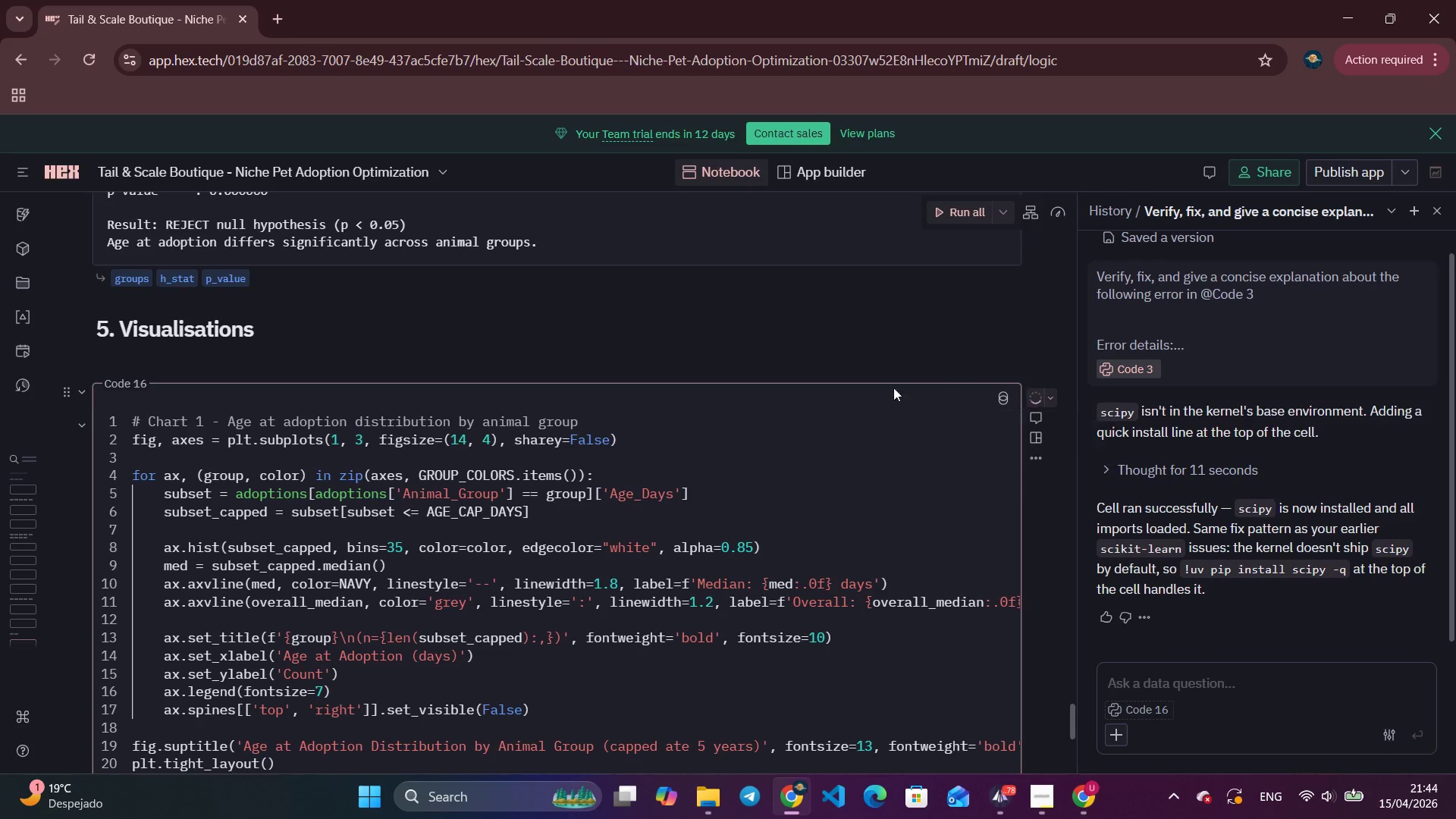 
left_click([1032, 399])
 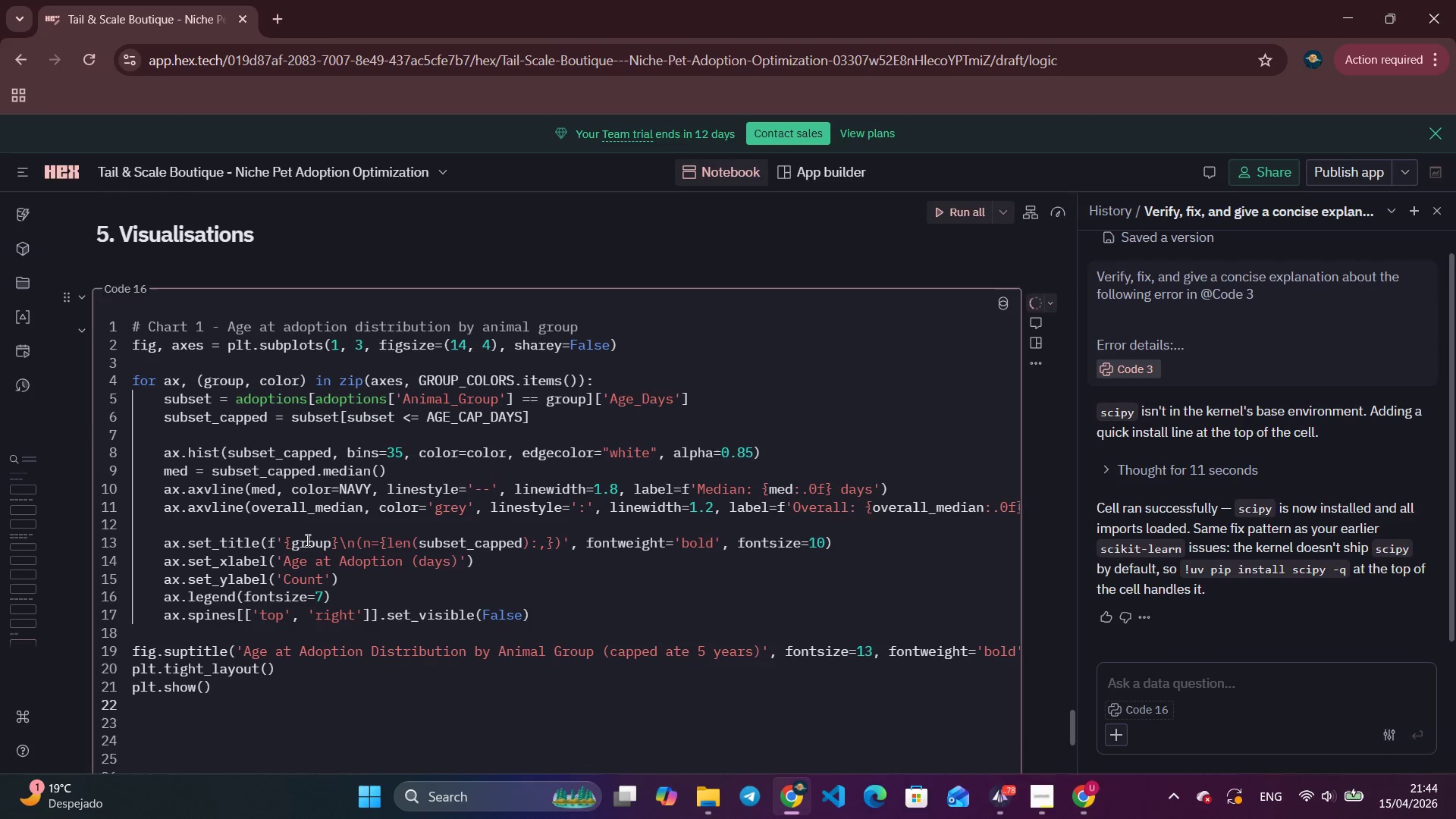 
scroll: coordinate [554, 518], scroll_direction: down, amount: 5.0
 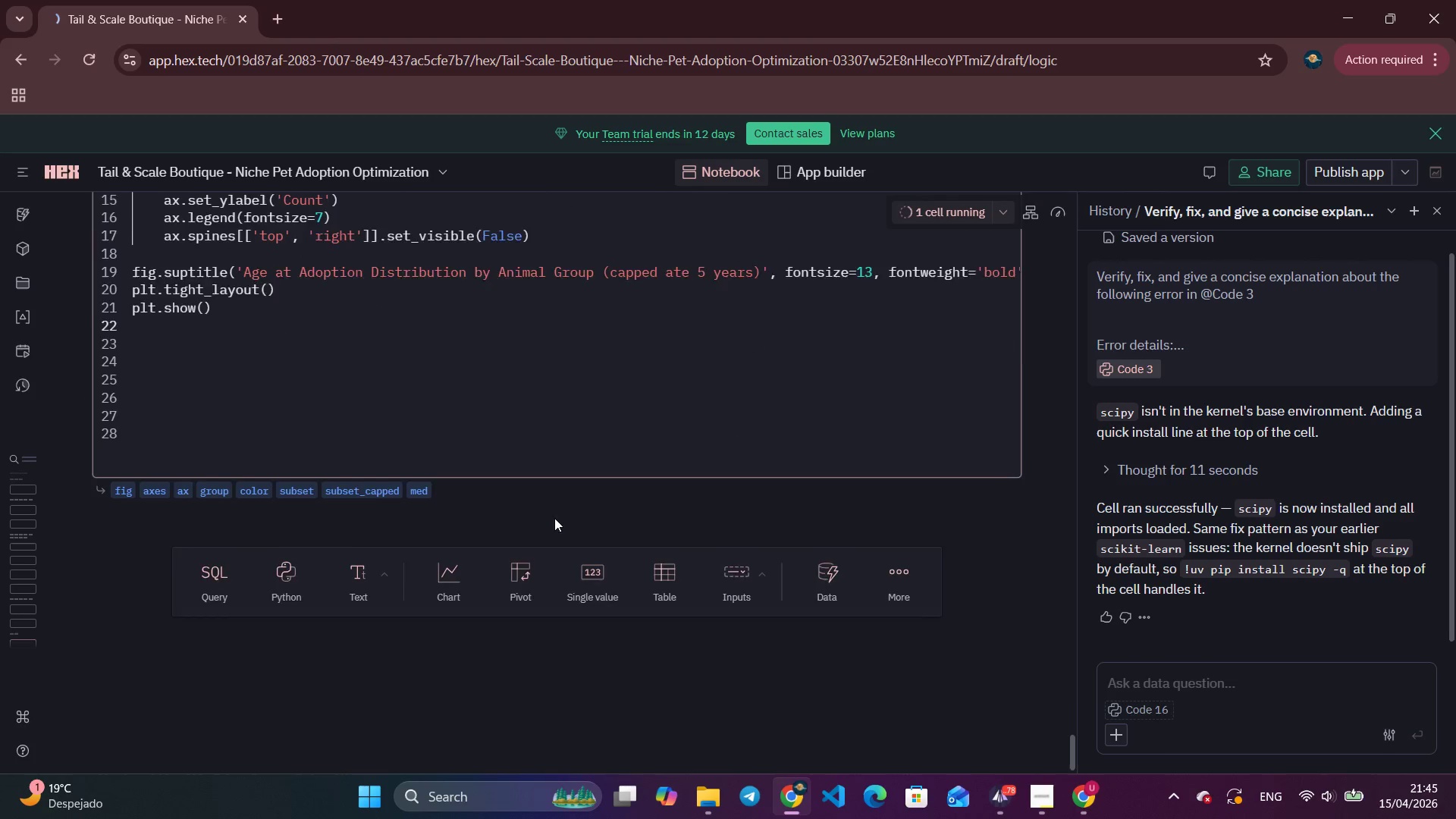 
scroll: coordinate [554, 518], scroll_direction: up, amount: 2.0
 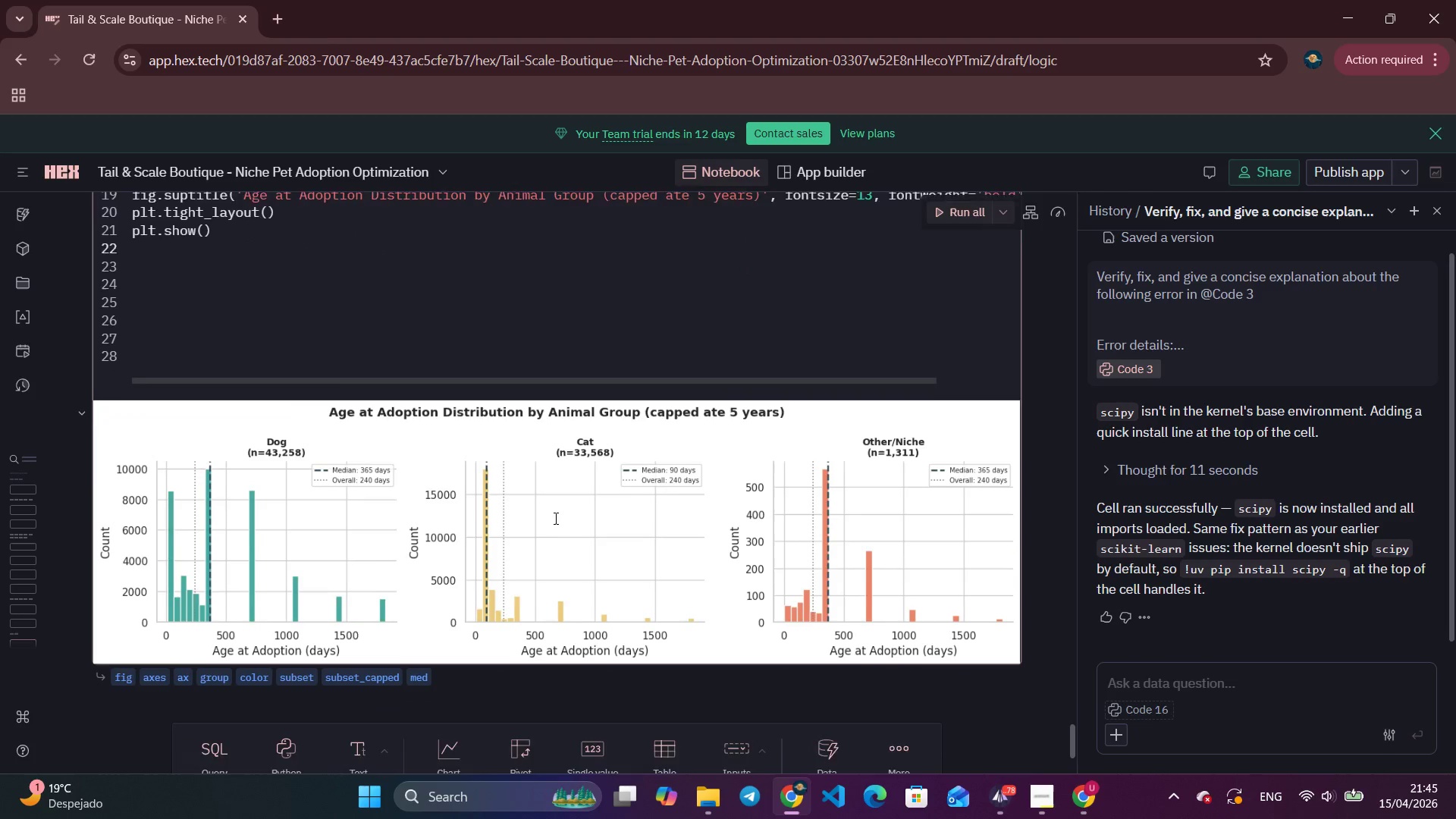 
scroll: coordinate [554, 518], scroll_direction: down, amount: 3.0
 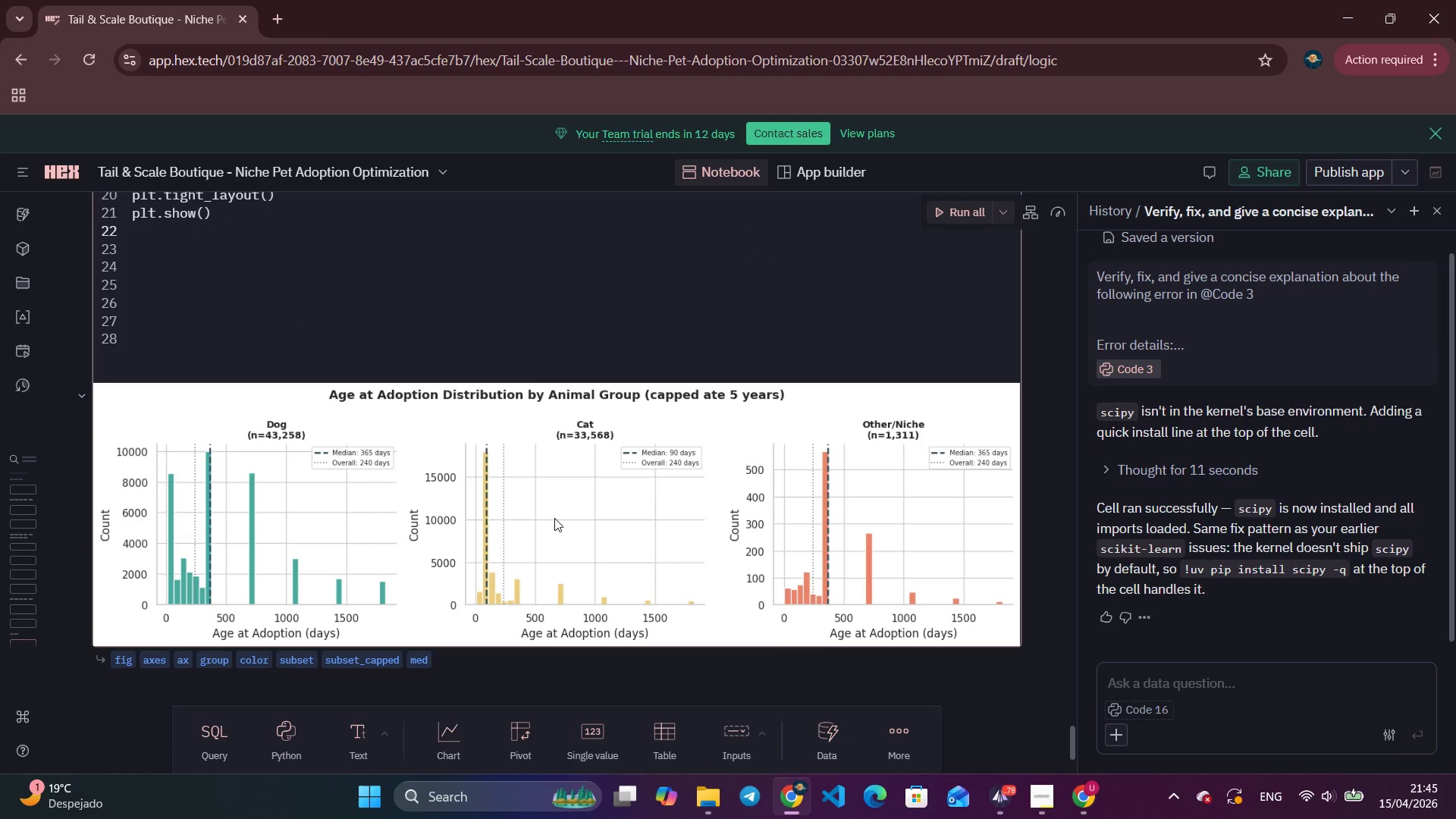 
wait(11.54)
 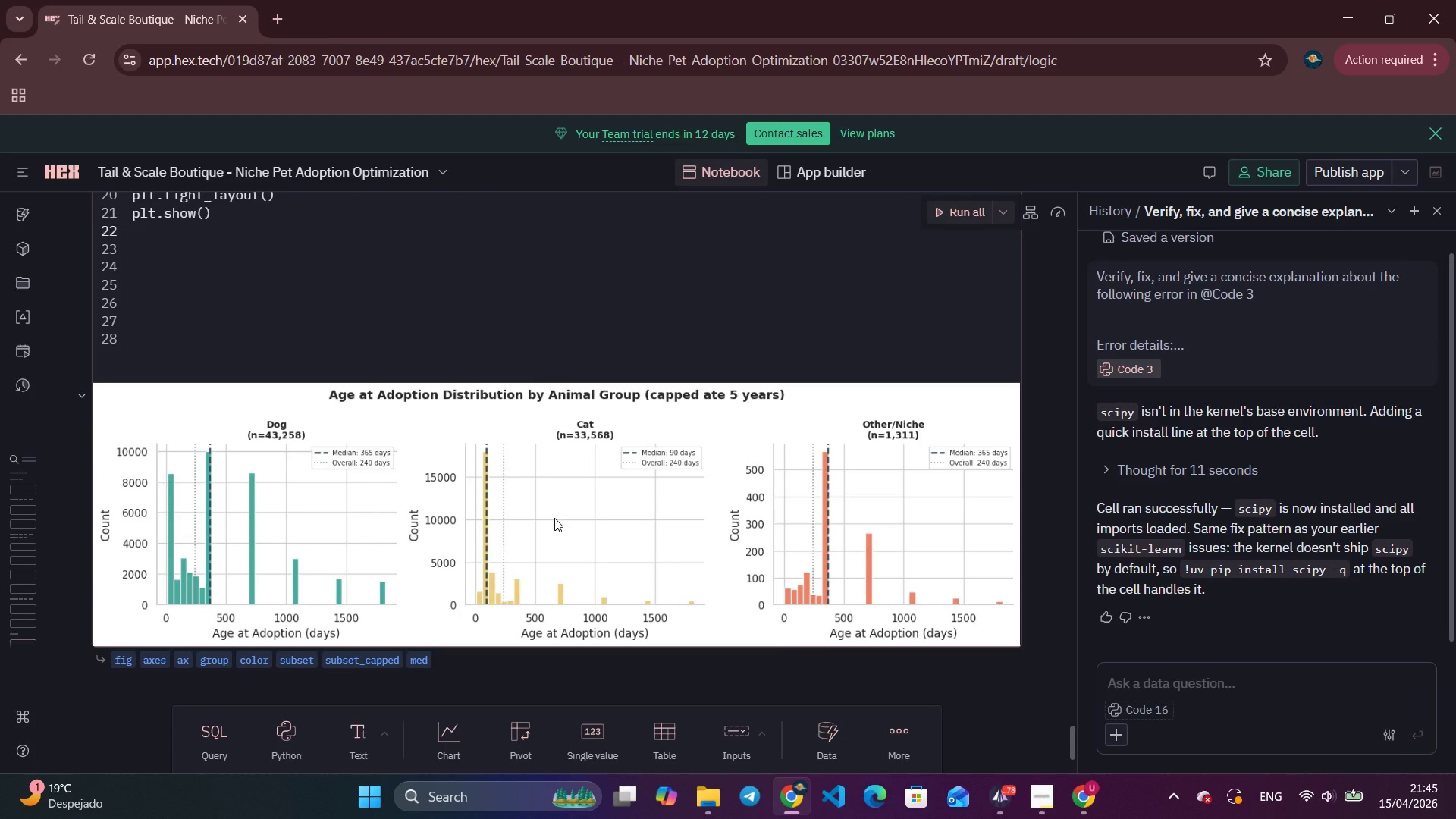 
key(NumpadEnter)
 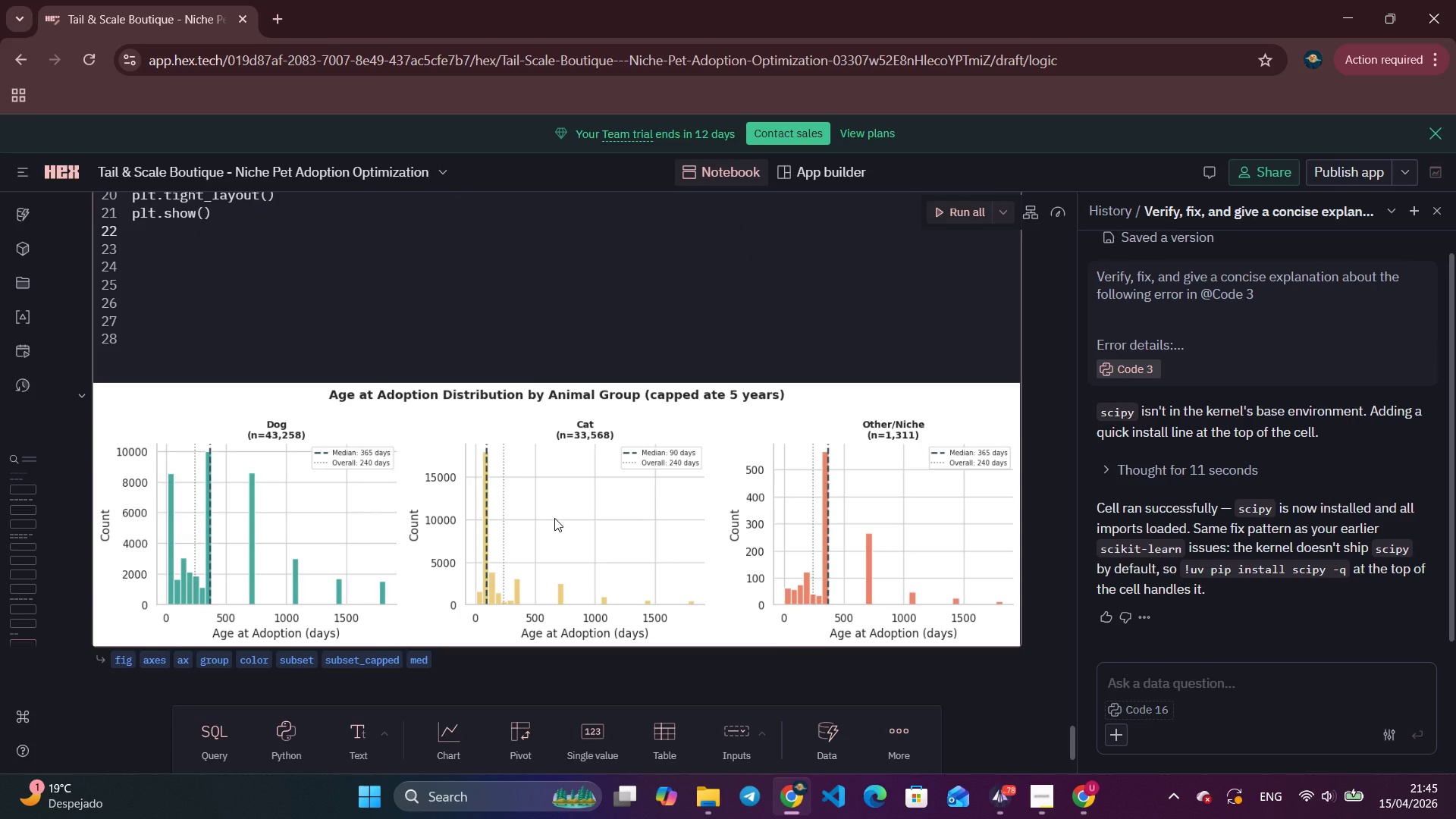 
wait(18.25)
 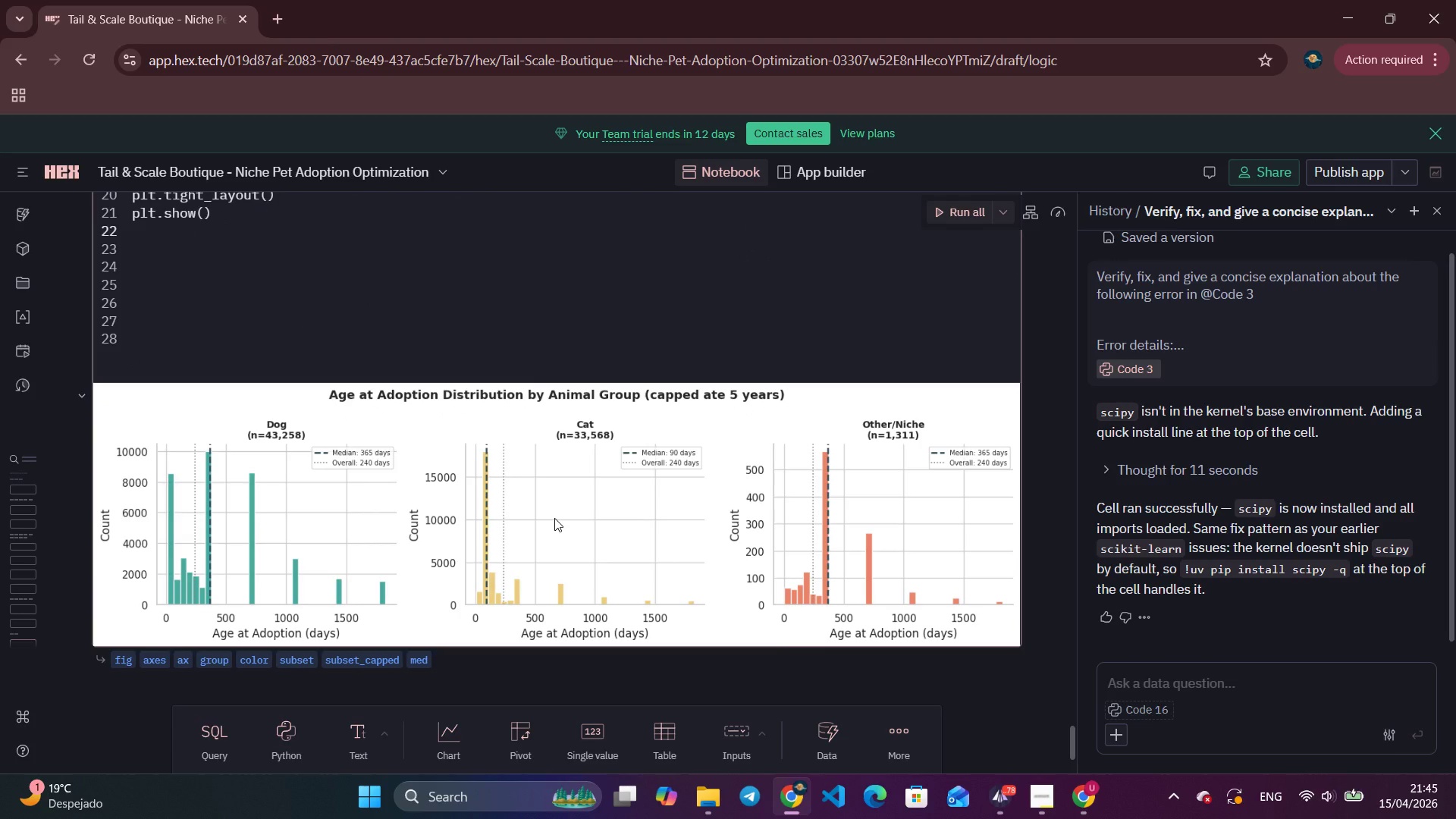 
left_click([1004, 792])
 